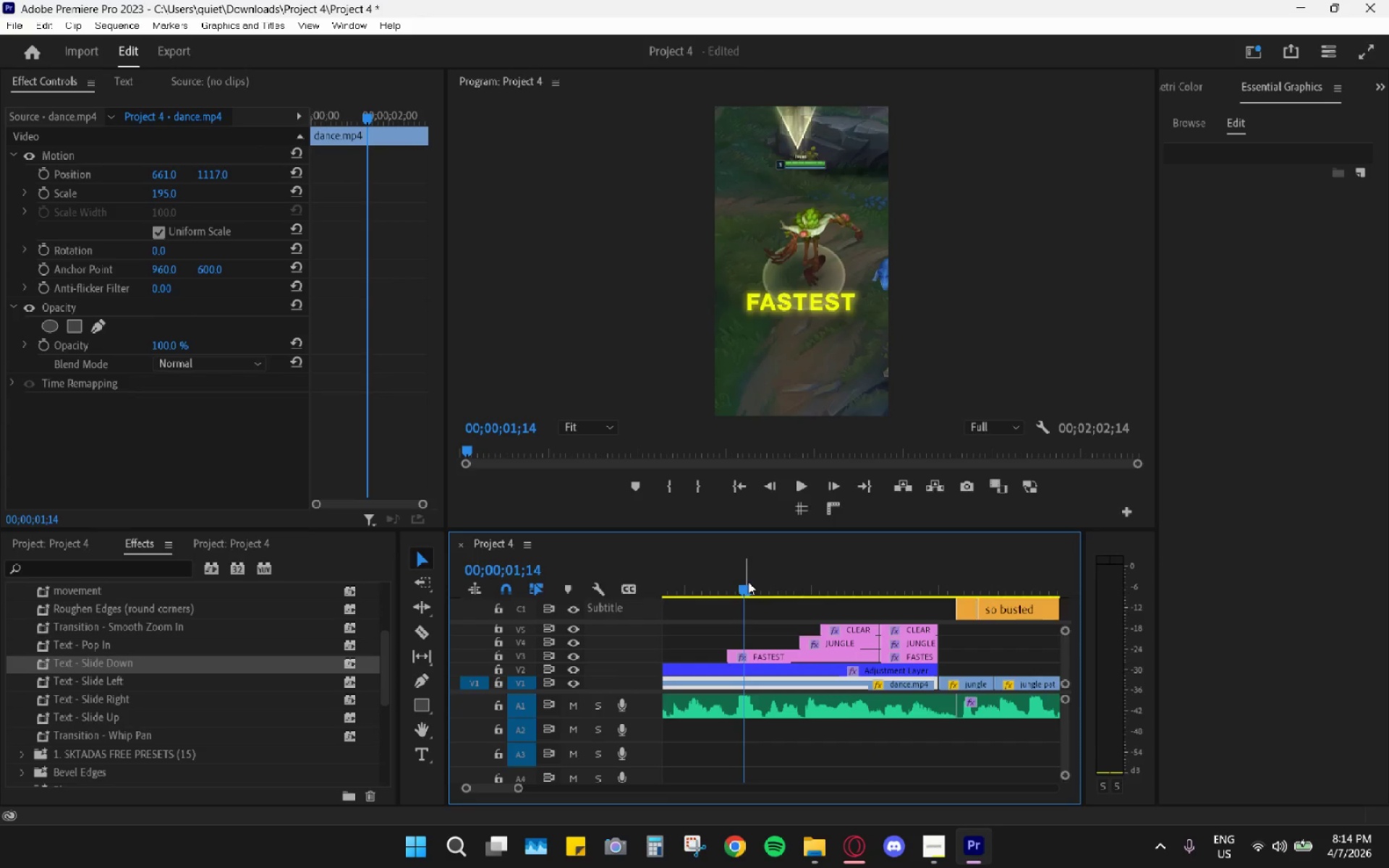 
key(Space)
 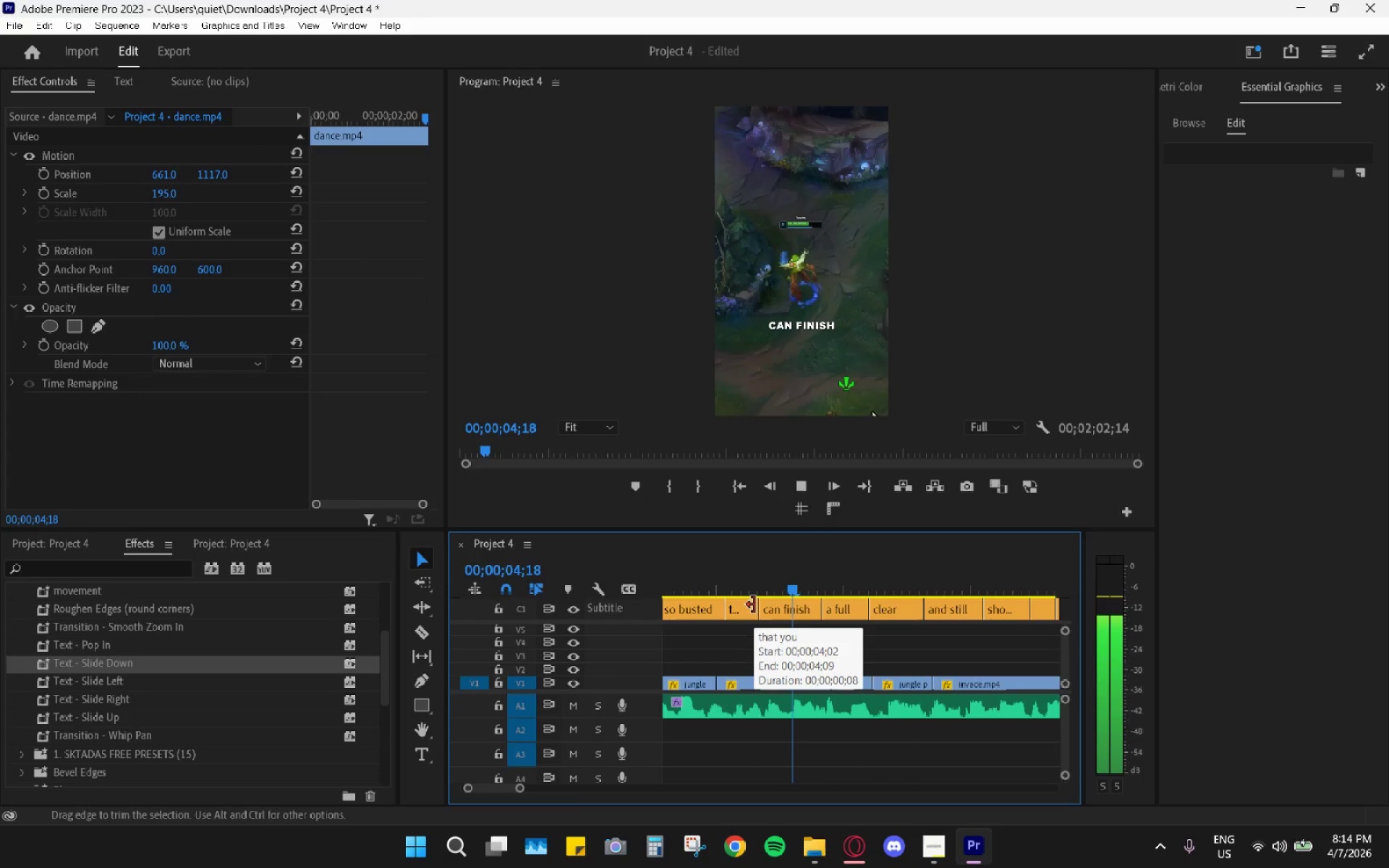 
wait(8.09)
 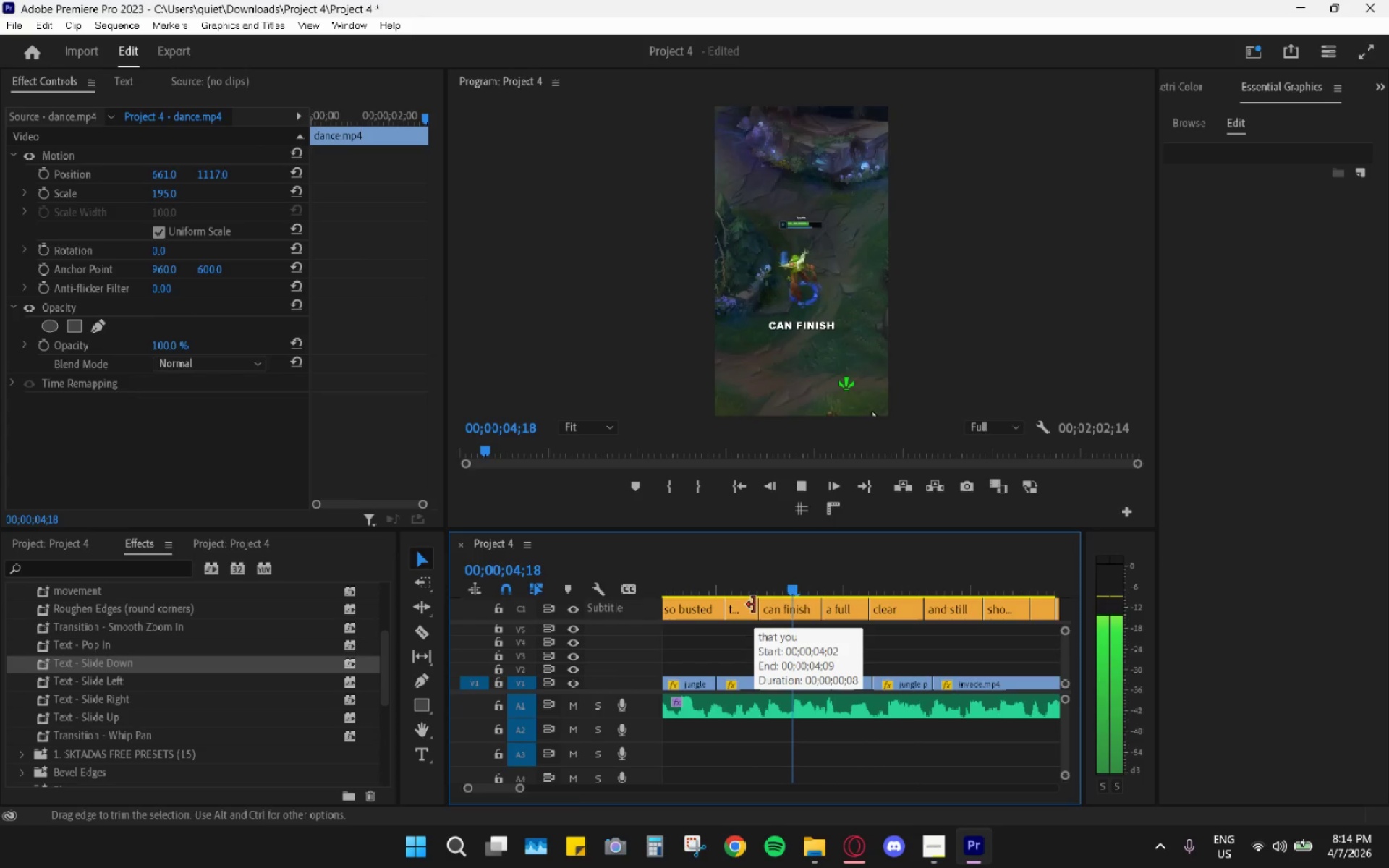 
key(Space)
 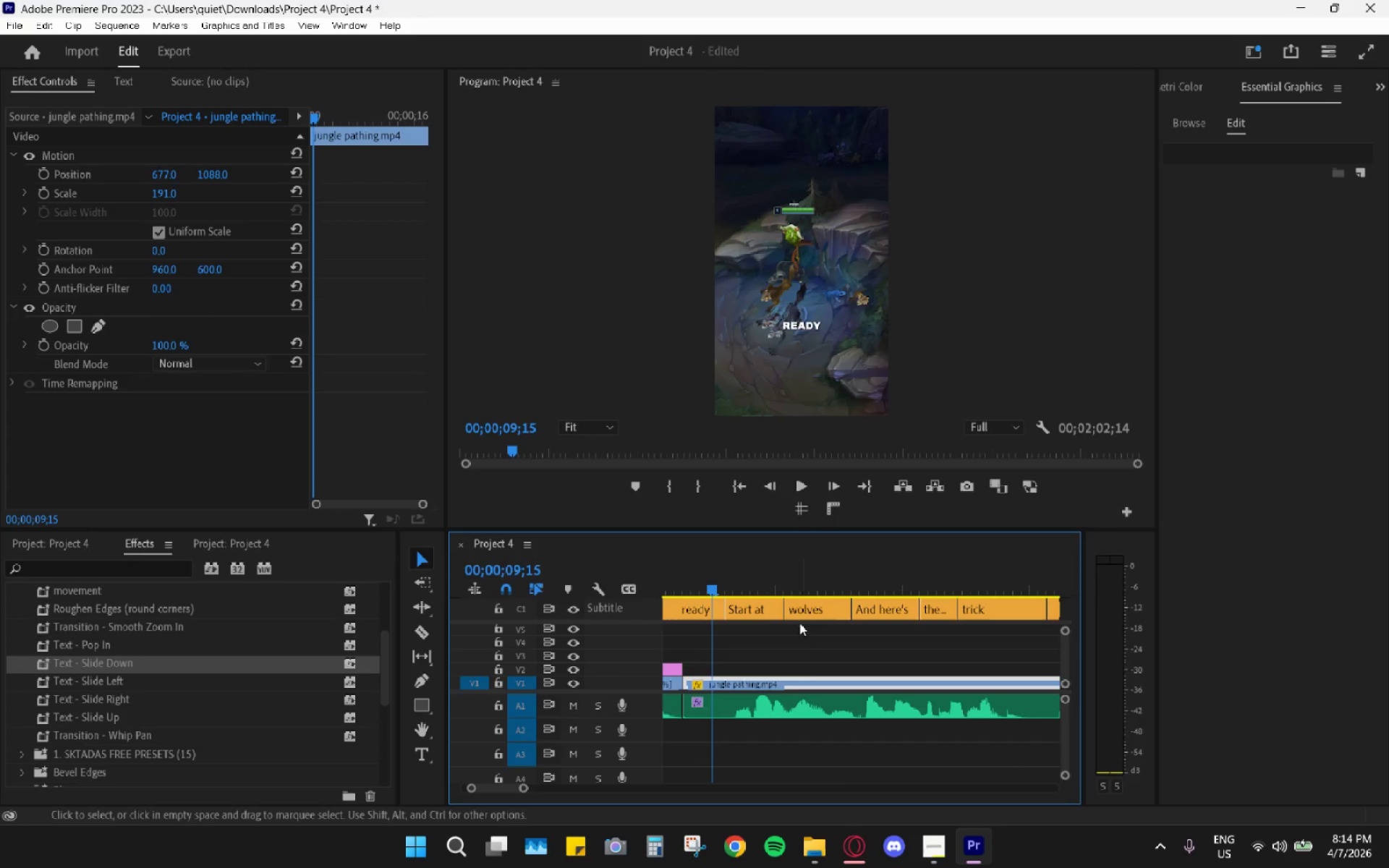 
hold_key(key=AltLeft, duration=0.56)
scroll: coordinate [798, 693], scroll_direction: up, amount: 8.0
 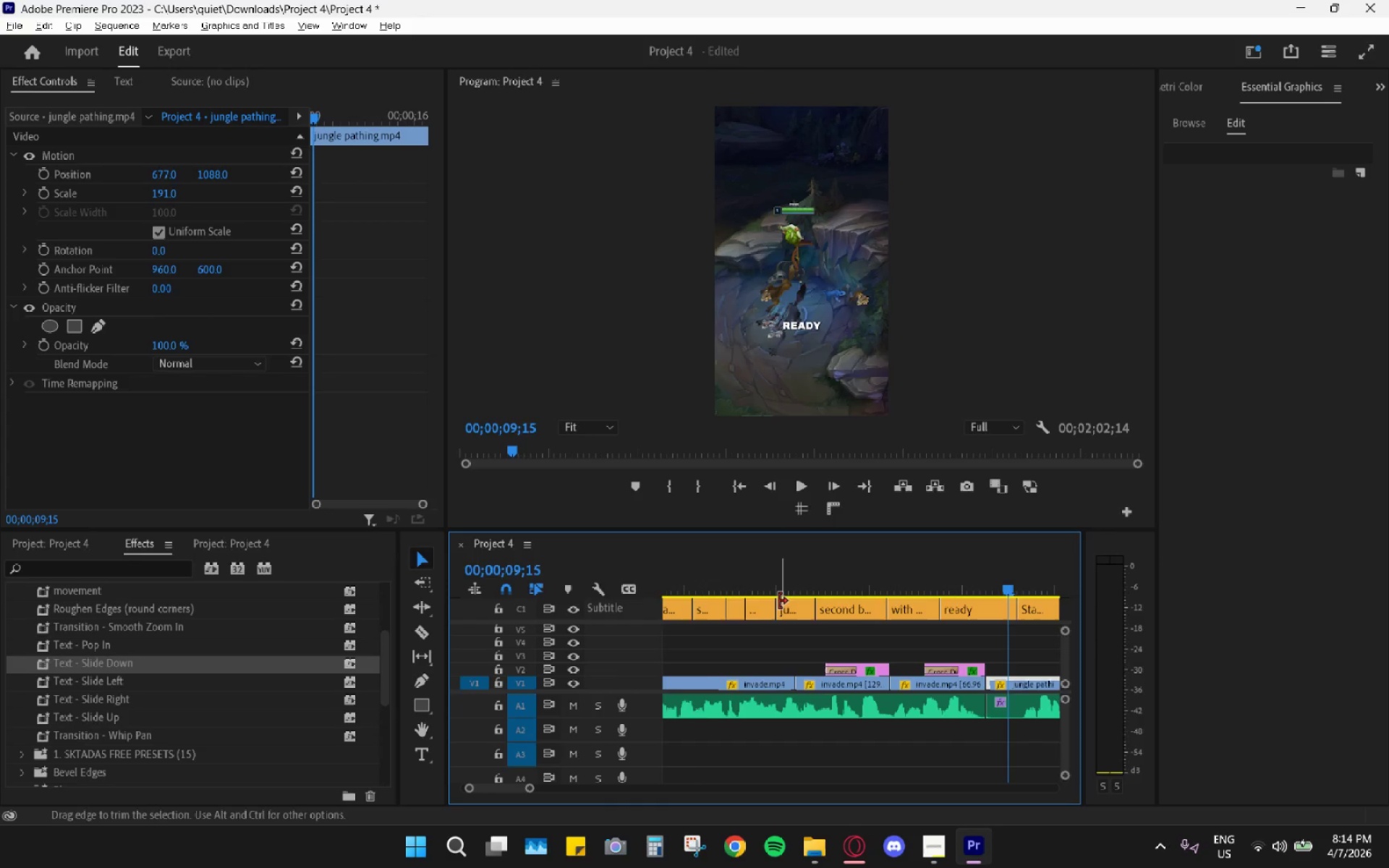 
hold_key(key=AltLeft, duration=0.39)
scroll: coordinate [772, 606], scroll_direction: down, amount: 4.0
 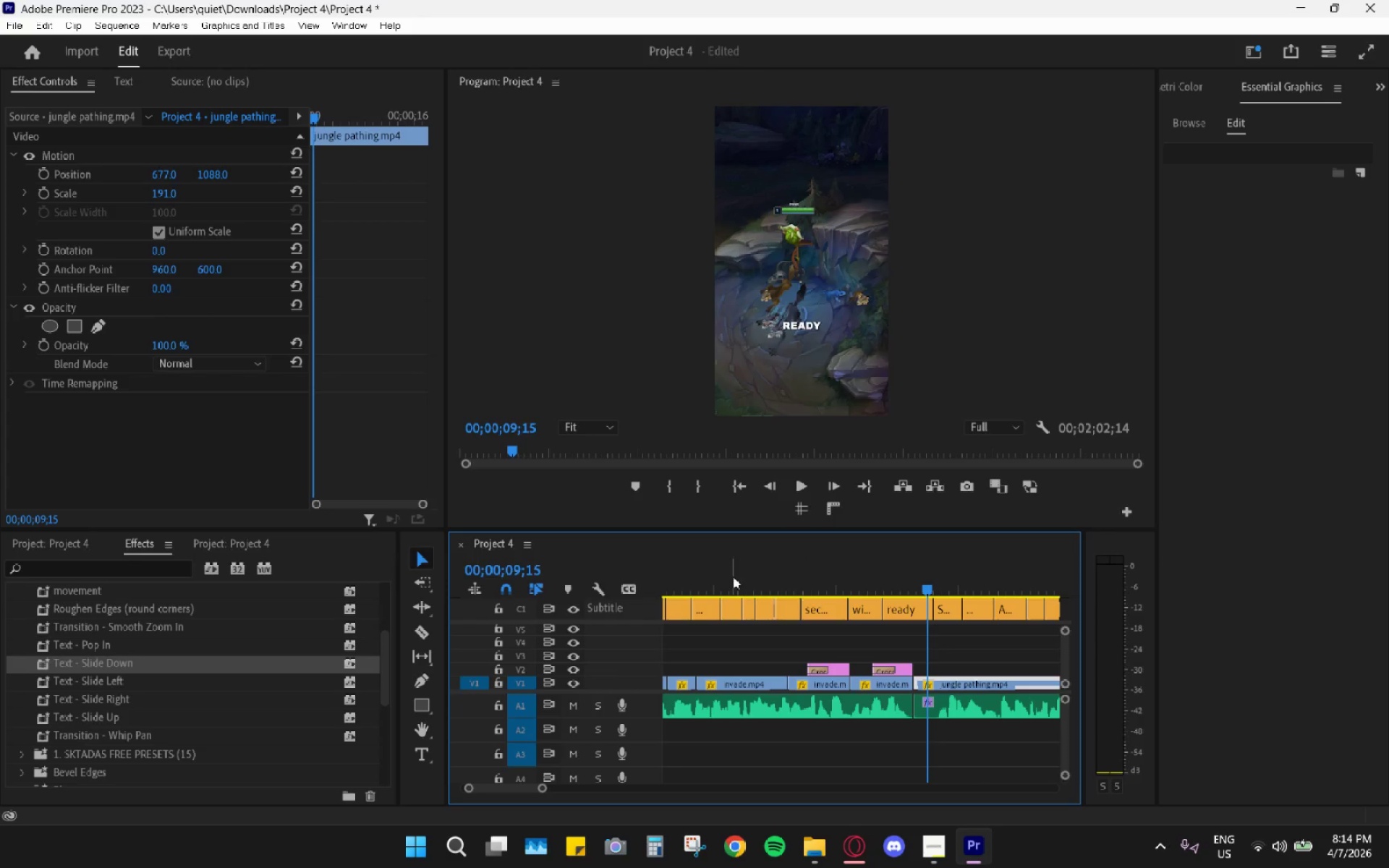 
left_click_drag(start_coordinate=[699, 563], to_coordinate=[937, 601])
 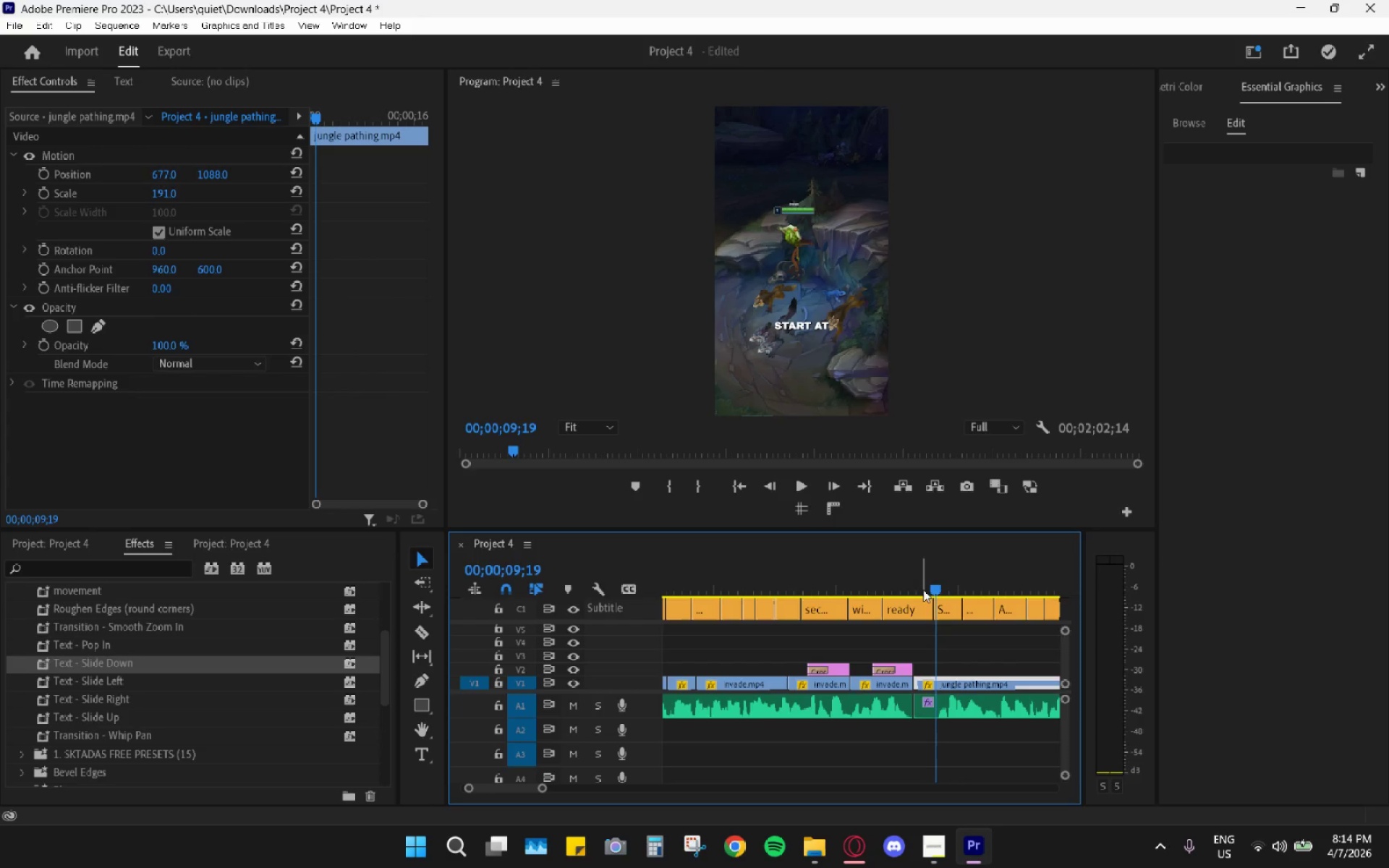 
key(Space)
 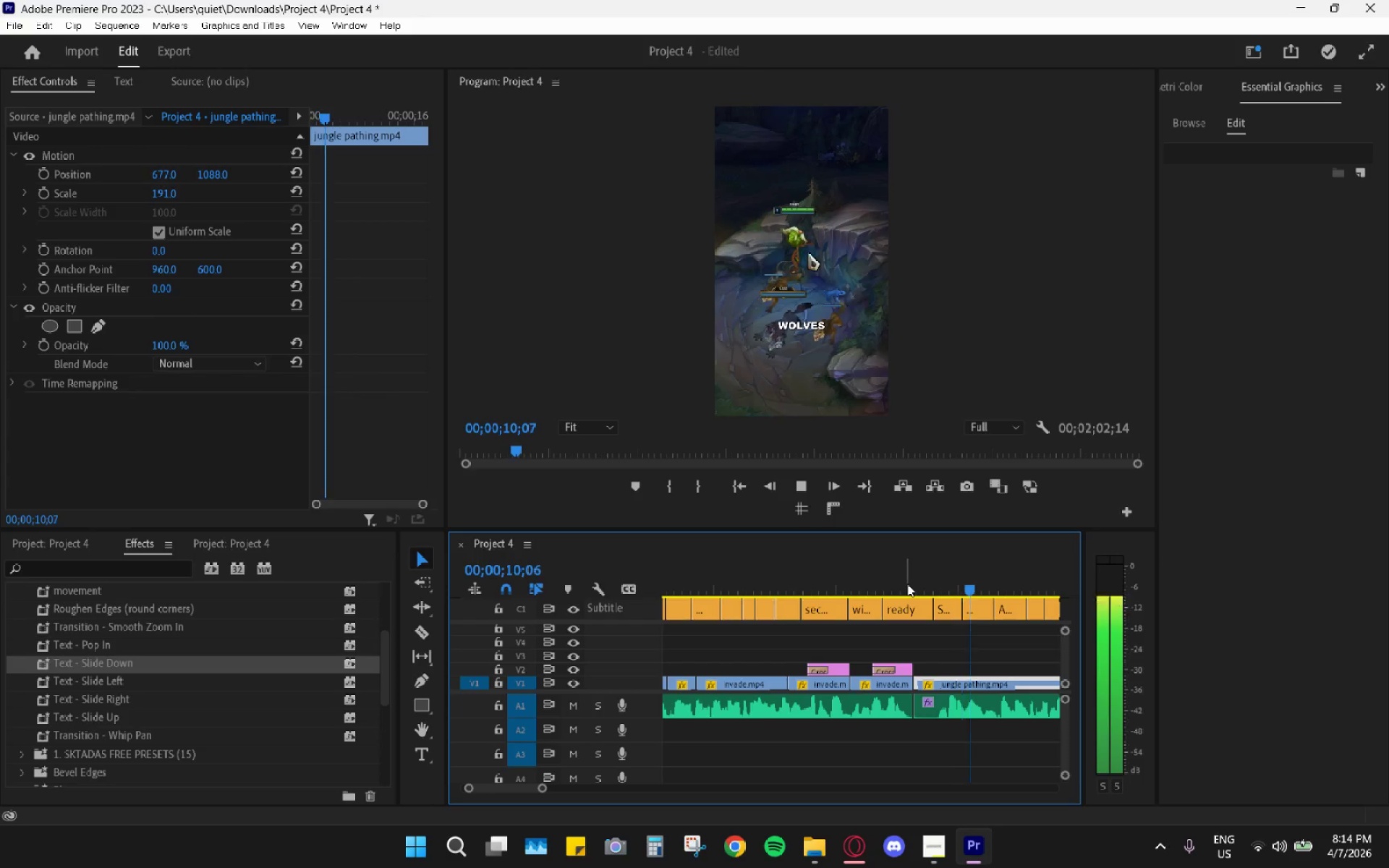 
key(Space)
 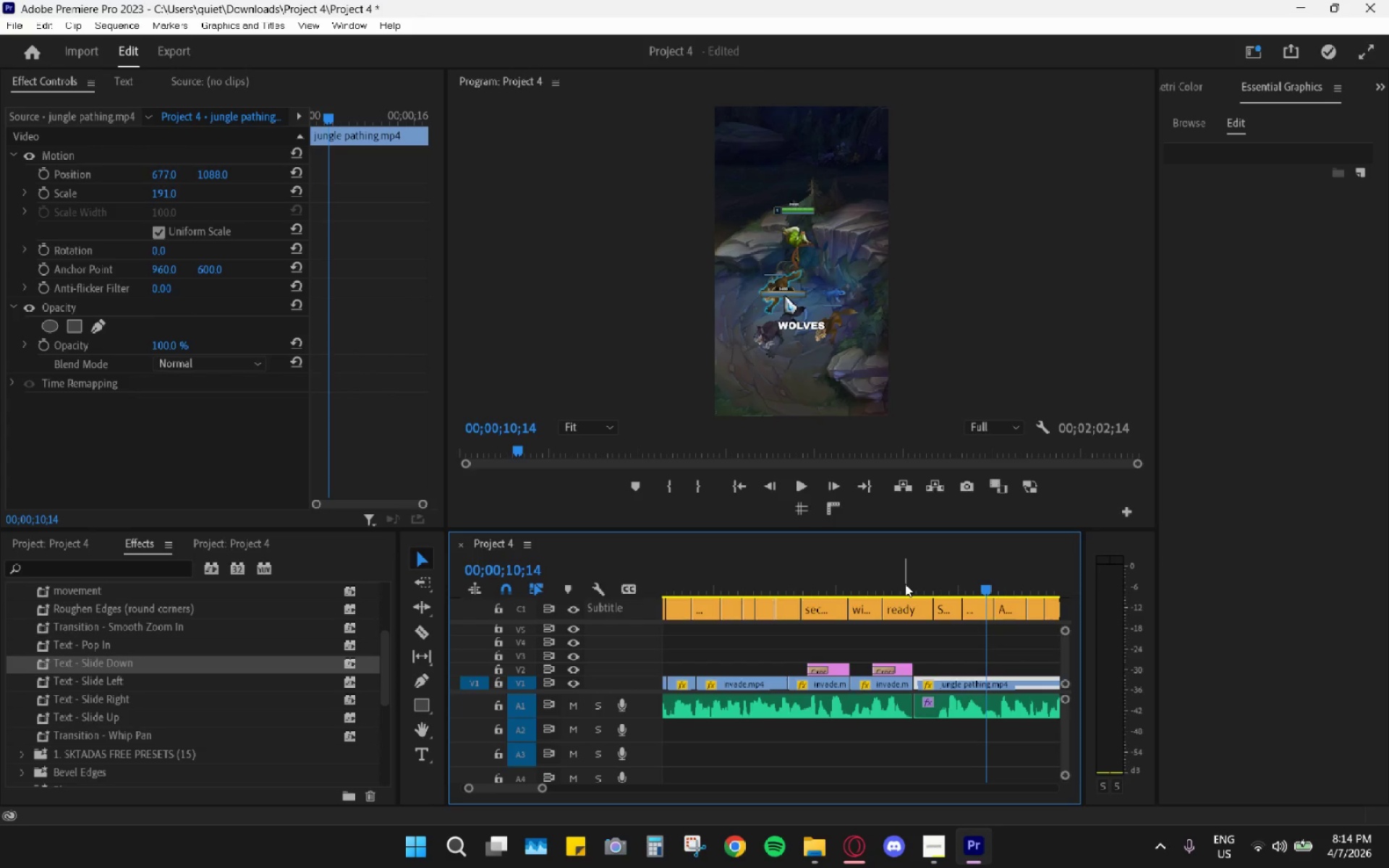 
key(Space)
 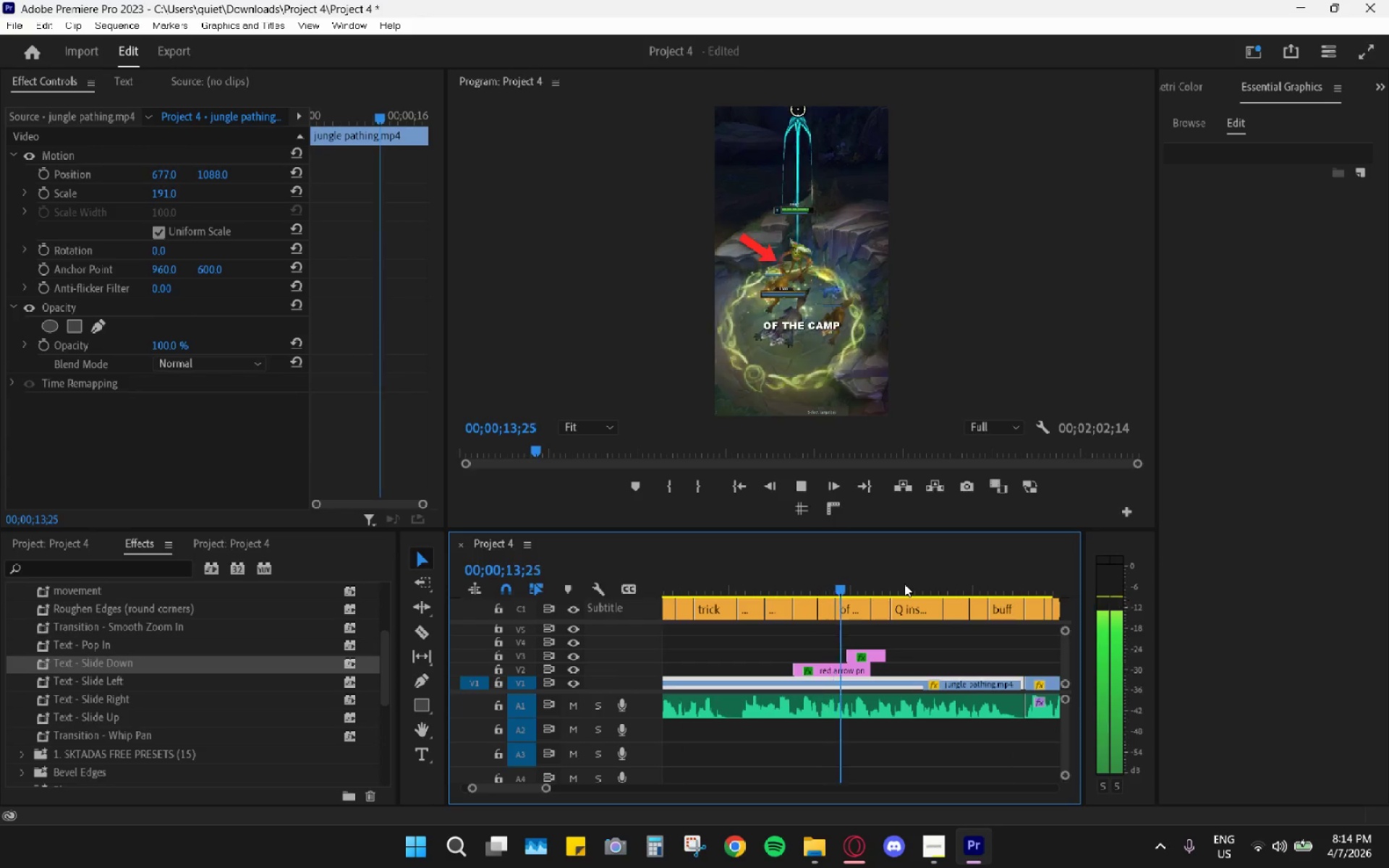 
key(Space)
 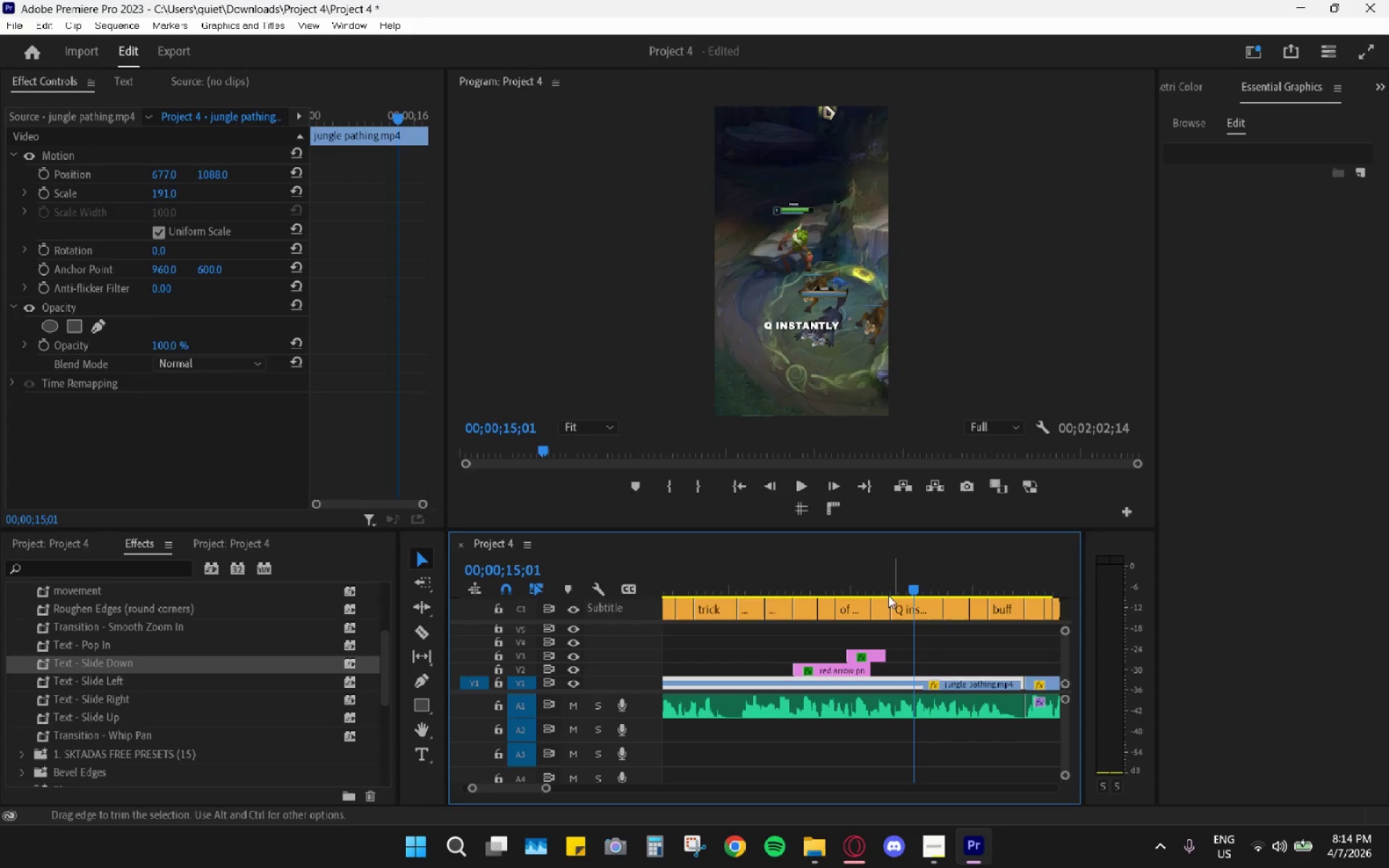 
left_click_drag(start_coordinate=[872, 587], to_coordinate=[881, 593])
 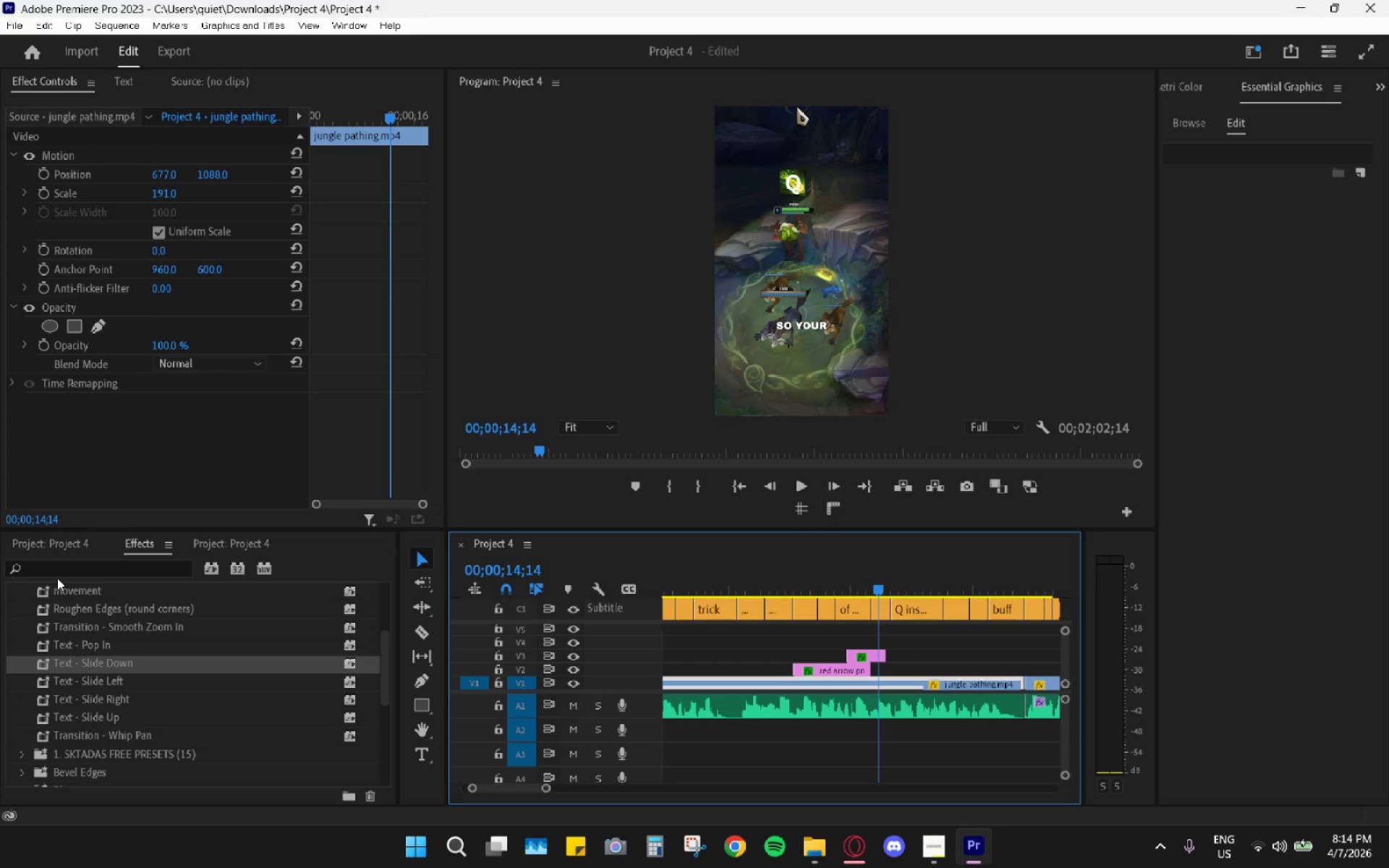 
scroll: coordinate [67, 616], scroll_direction: up, amount: 8.0
 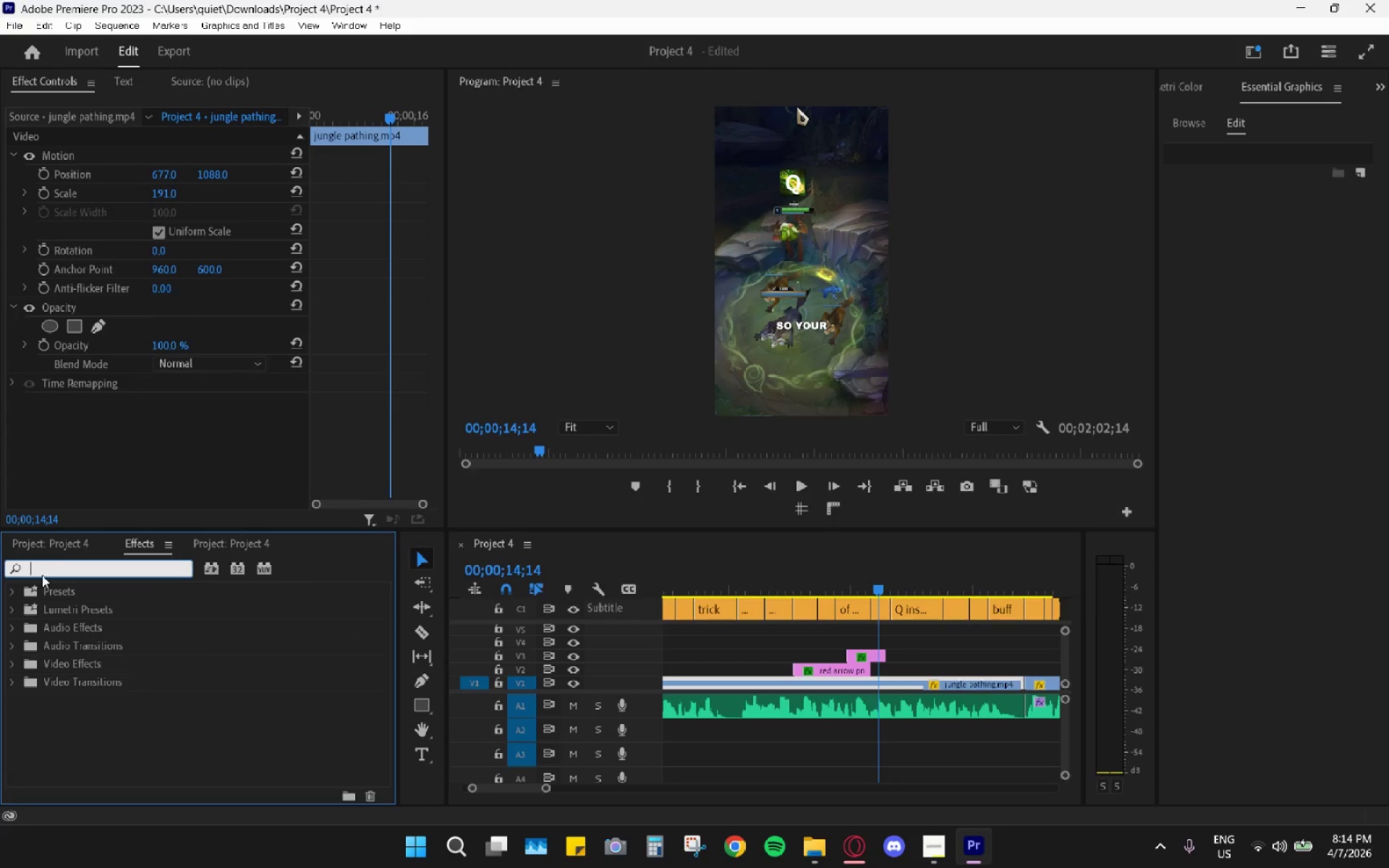 
type(cross)
 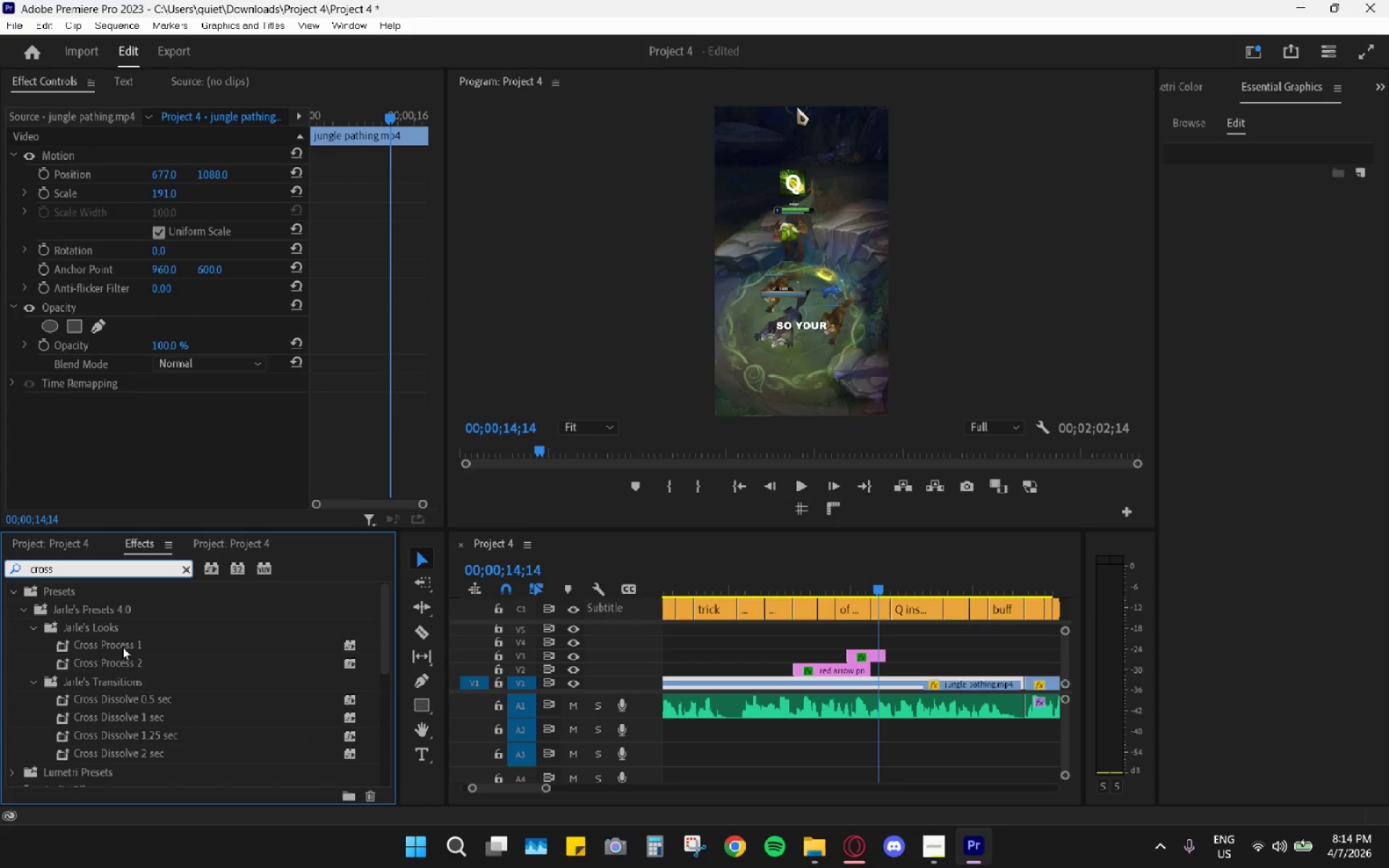 
scroll: coordinate [140, 635], scroll_direction: down, amount: 5.0
 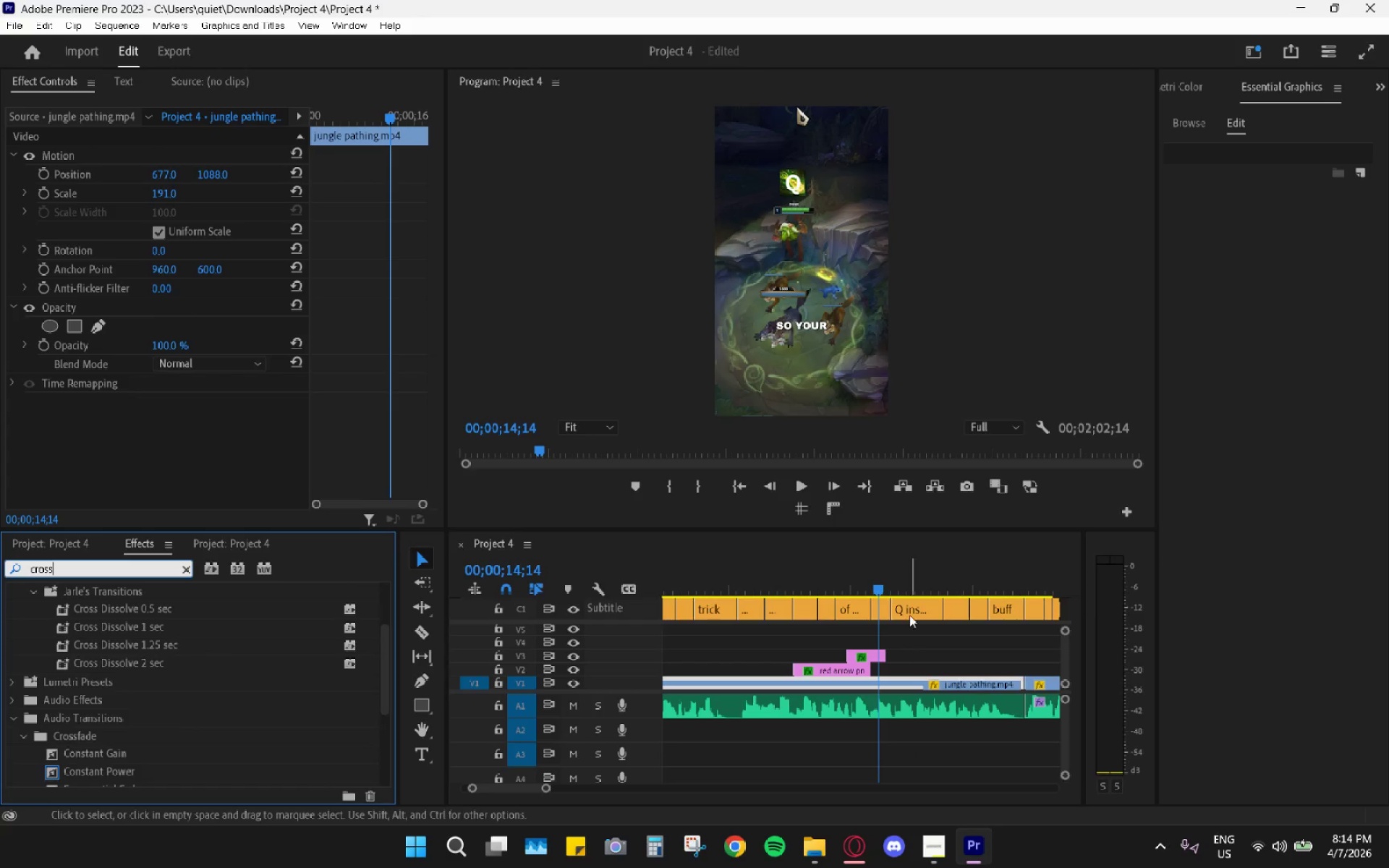 
hold_key(key=AltLeft, duration=0.86)
scroll: coordinate [875, 635], scroll_direction: up, amount: 8.0
 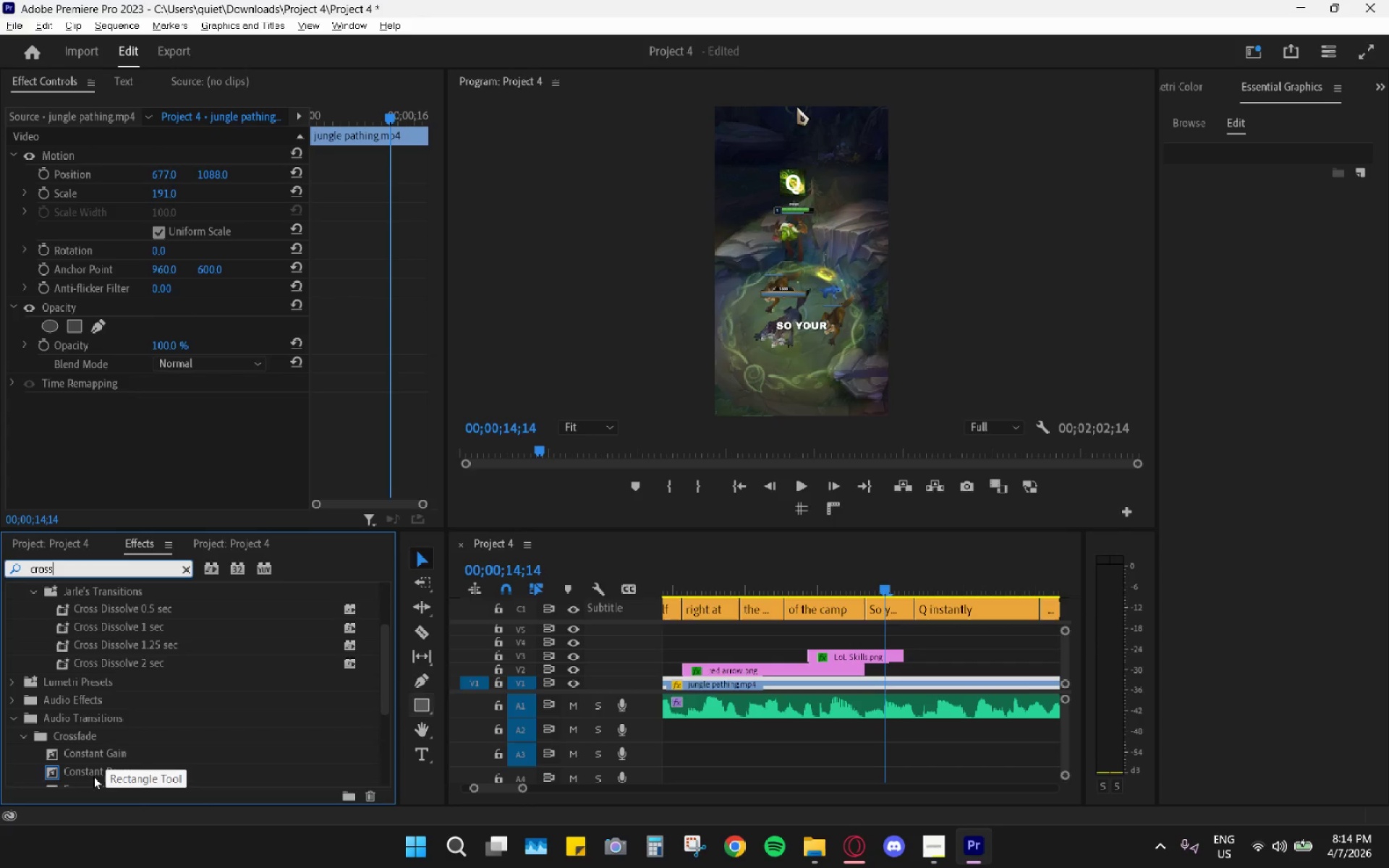 
scroll: coordinate [210, 718], scroll_direction: down, amount: 8.0
 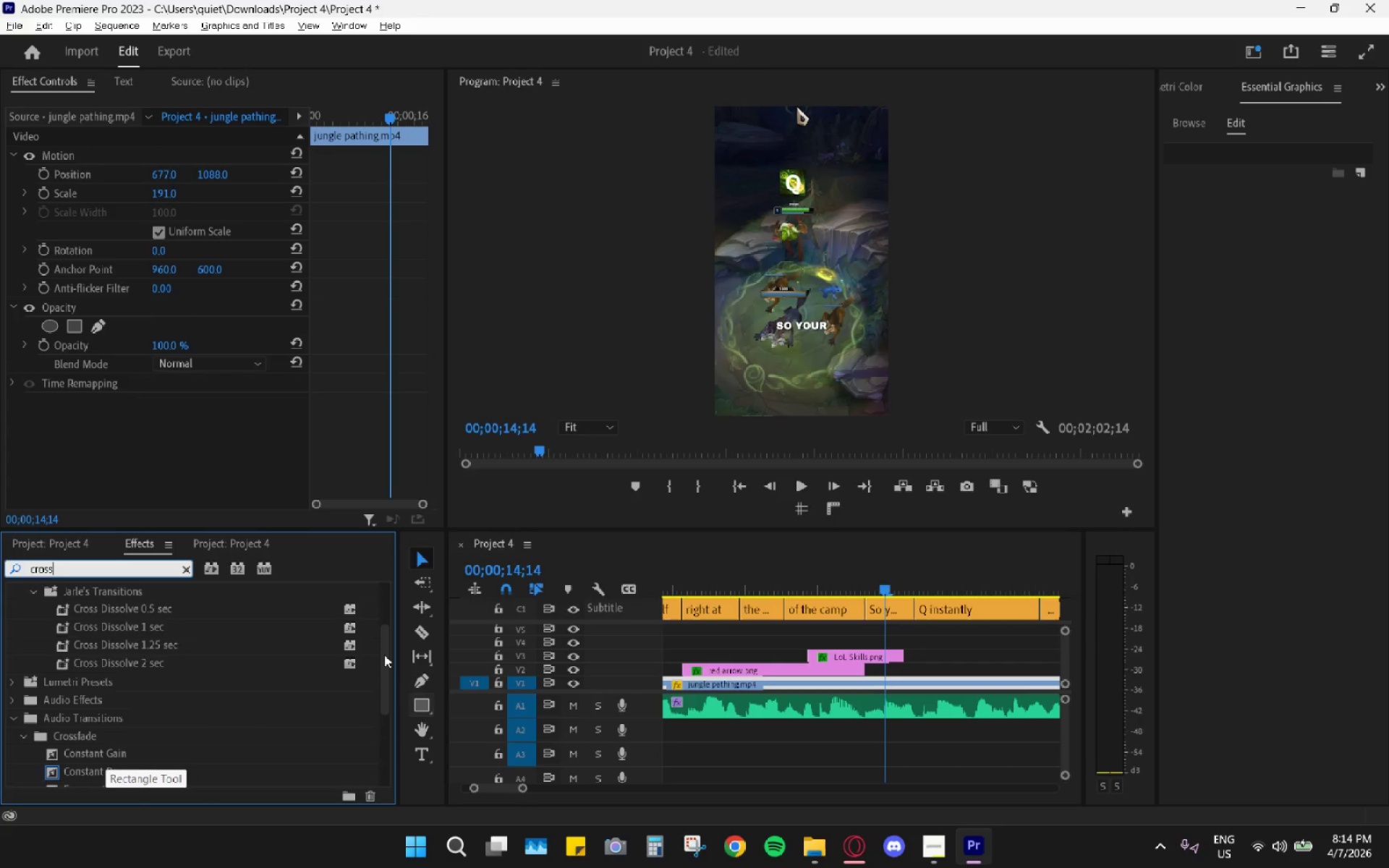 
left_click_drag(start_coordinate=[384, 656], to_coordinate=[374, 712])
 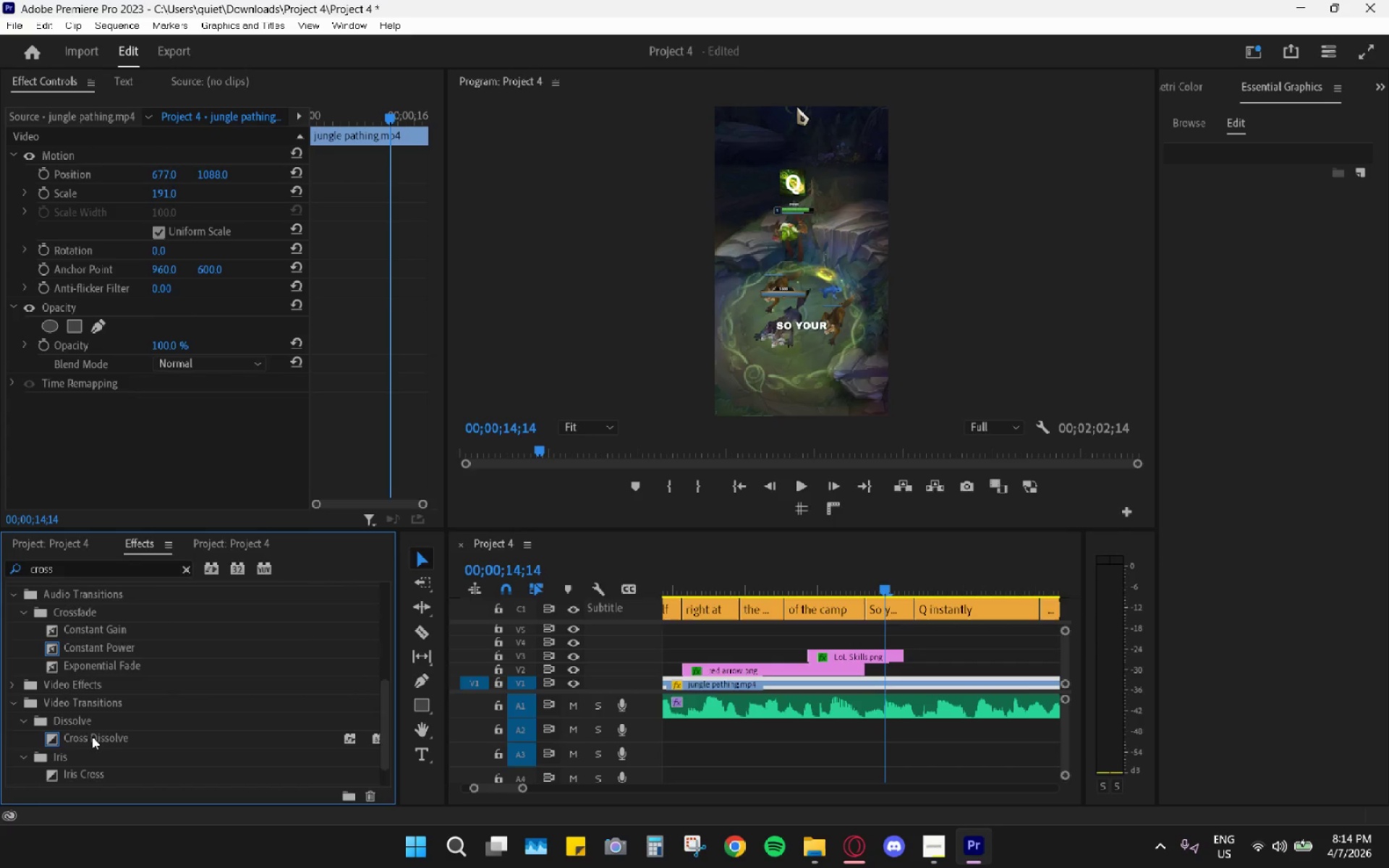 
left_click_drag(start_coordinate=[92, 736], to_coordinate=[817, 656])
 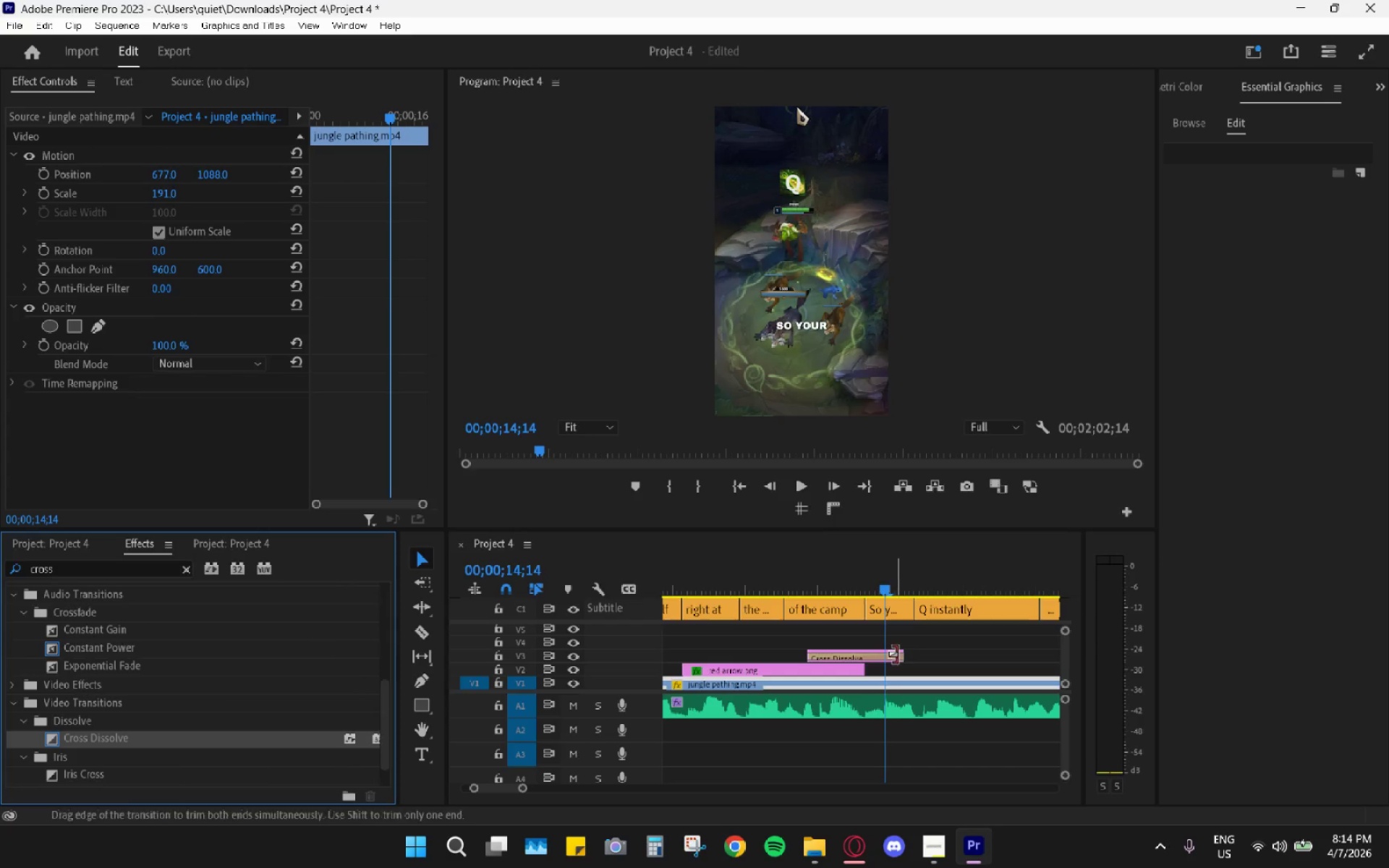 
left_click([895, 654])
 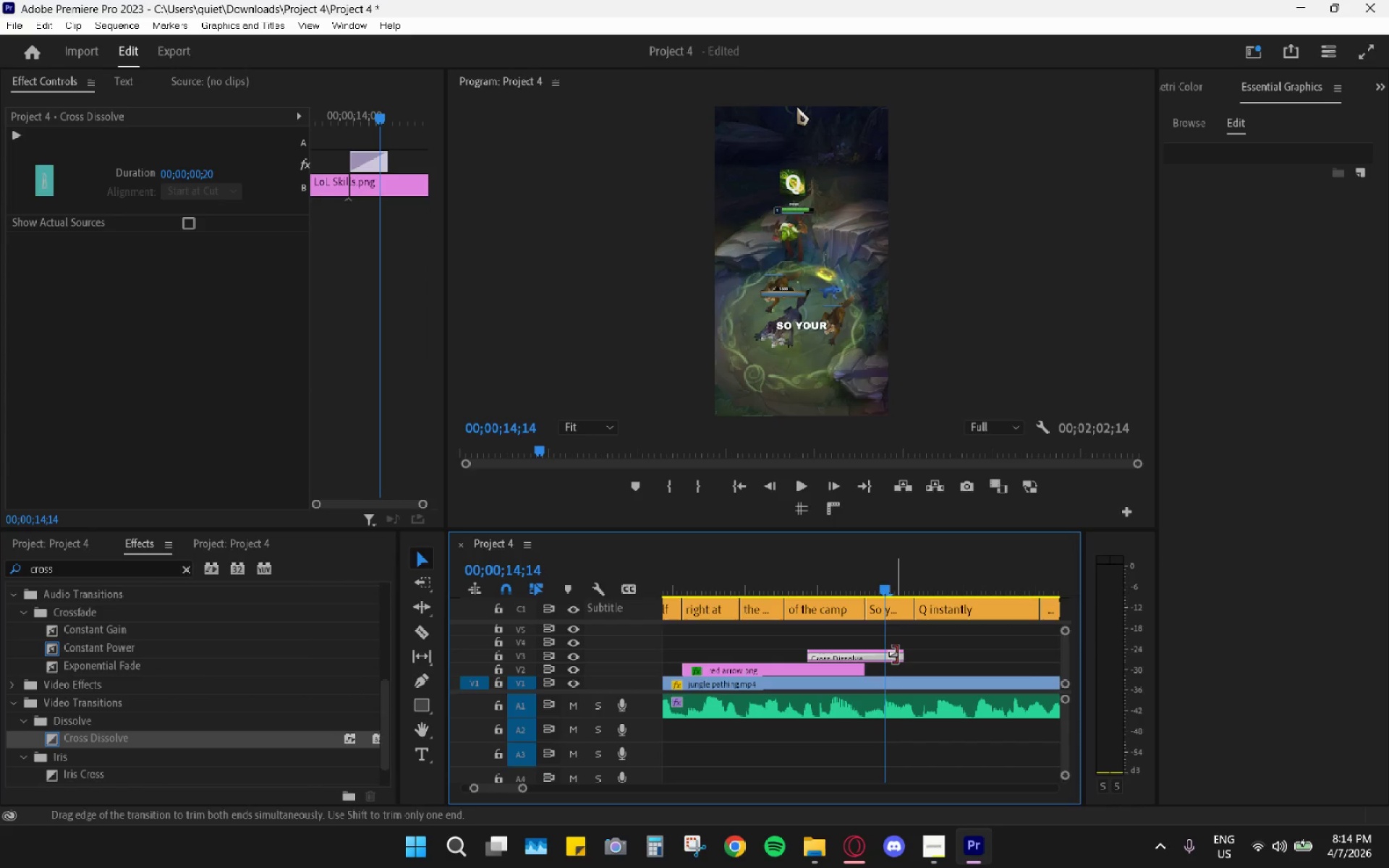 
left_click_drag(start_coordinate=[895, 654], to_coordinate=[846, 658])
 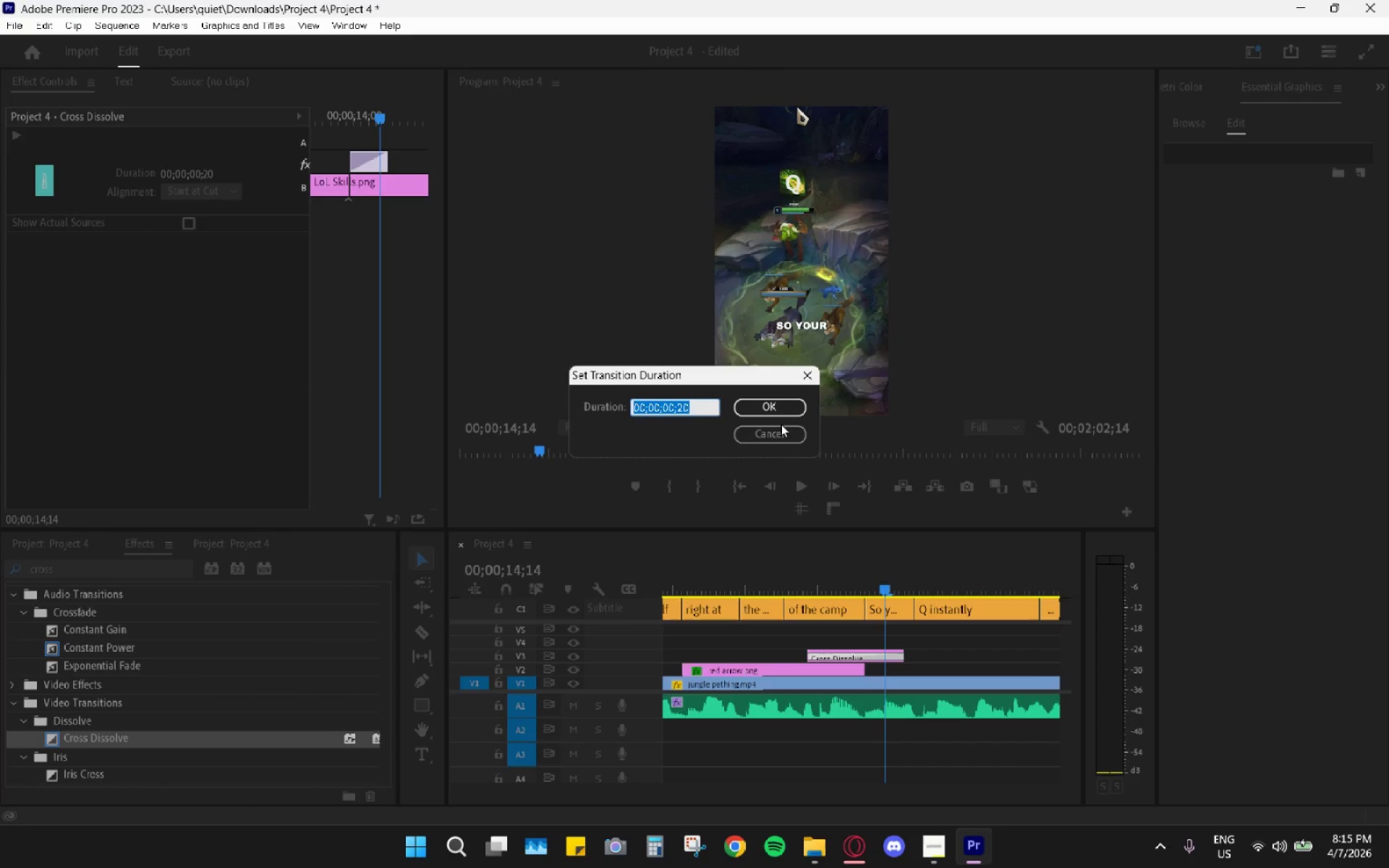 
left_click([773, 432])
 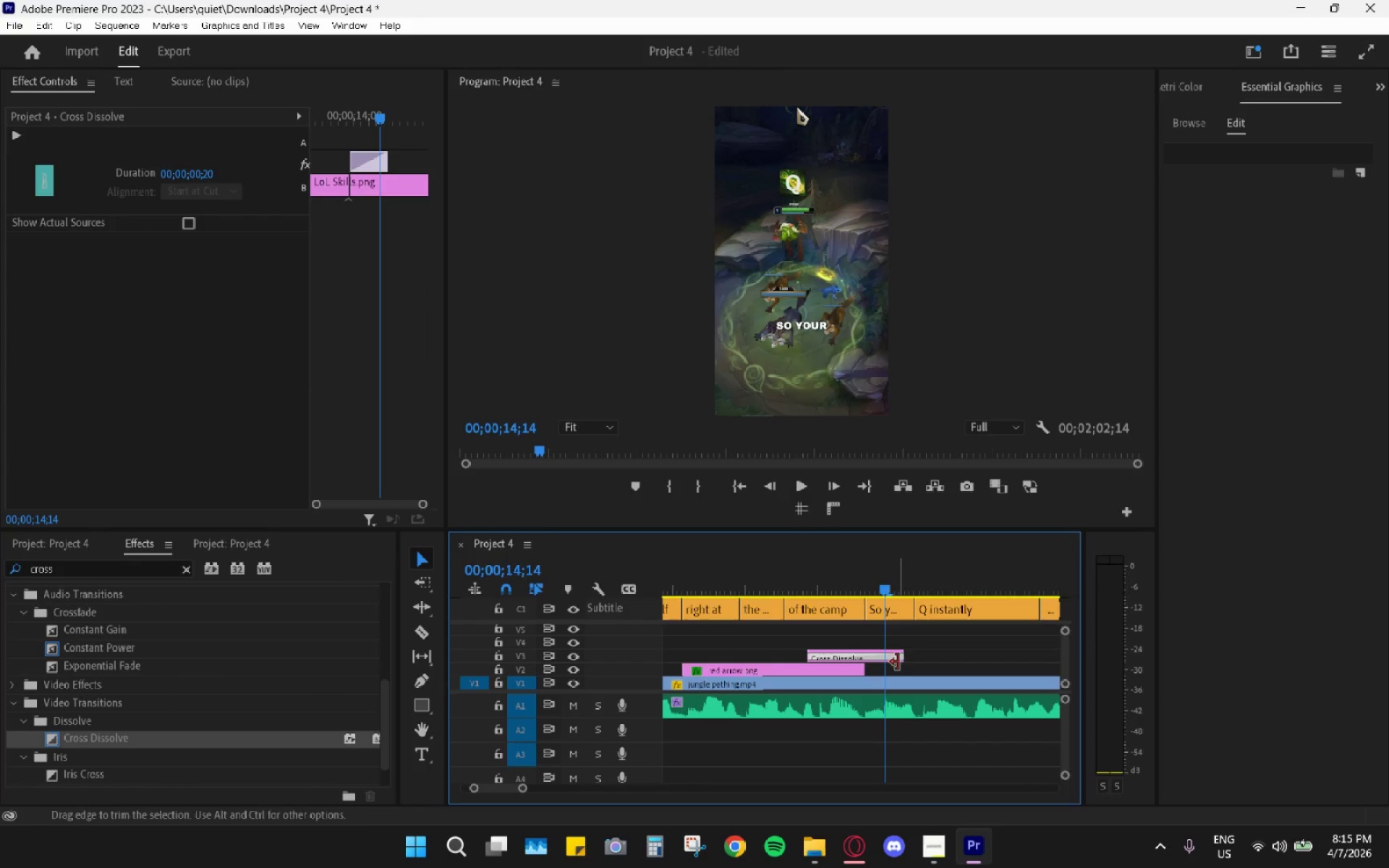 
left_click_drag(start_coordinate=[899, 658], to_coordinate=[844, 658])
 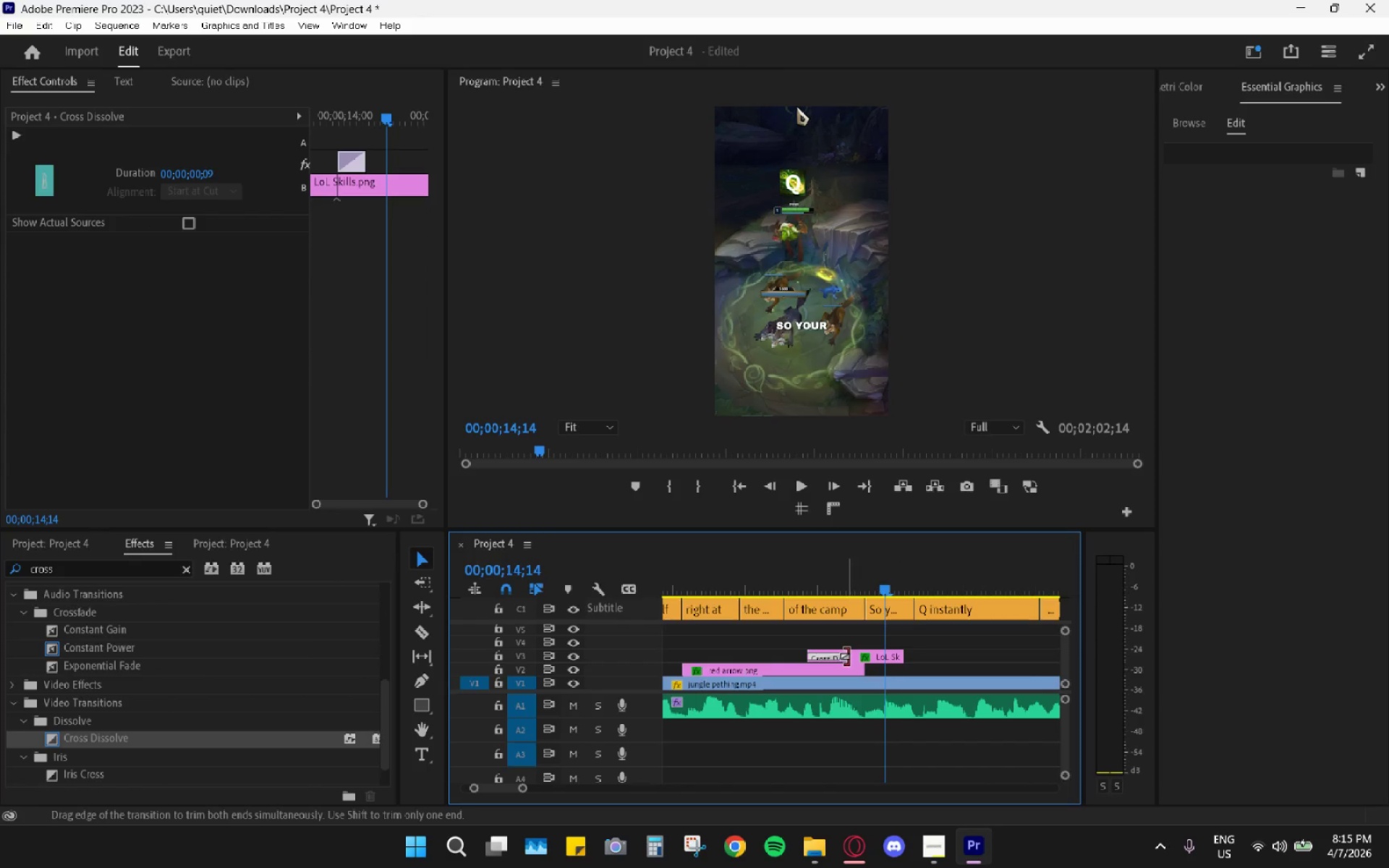 
left_click_drag(start_coordinate=[846, 656], to_coordinate=[834, 658])
 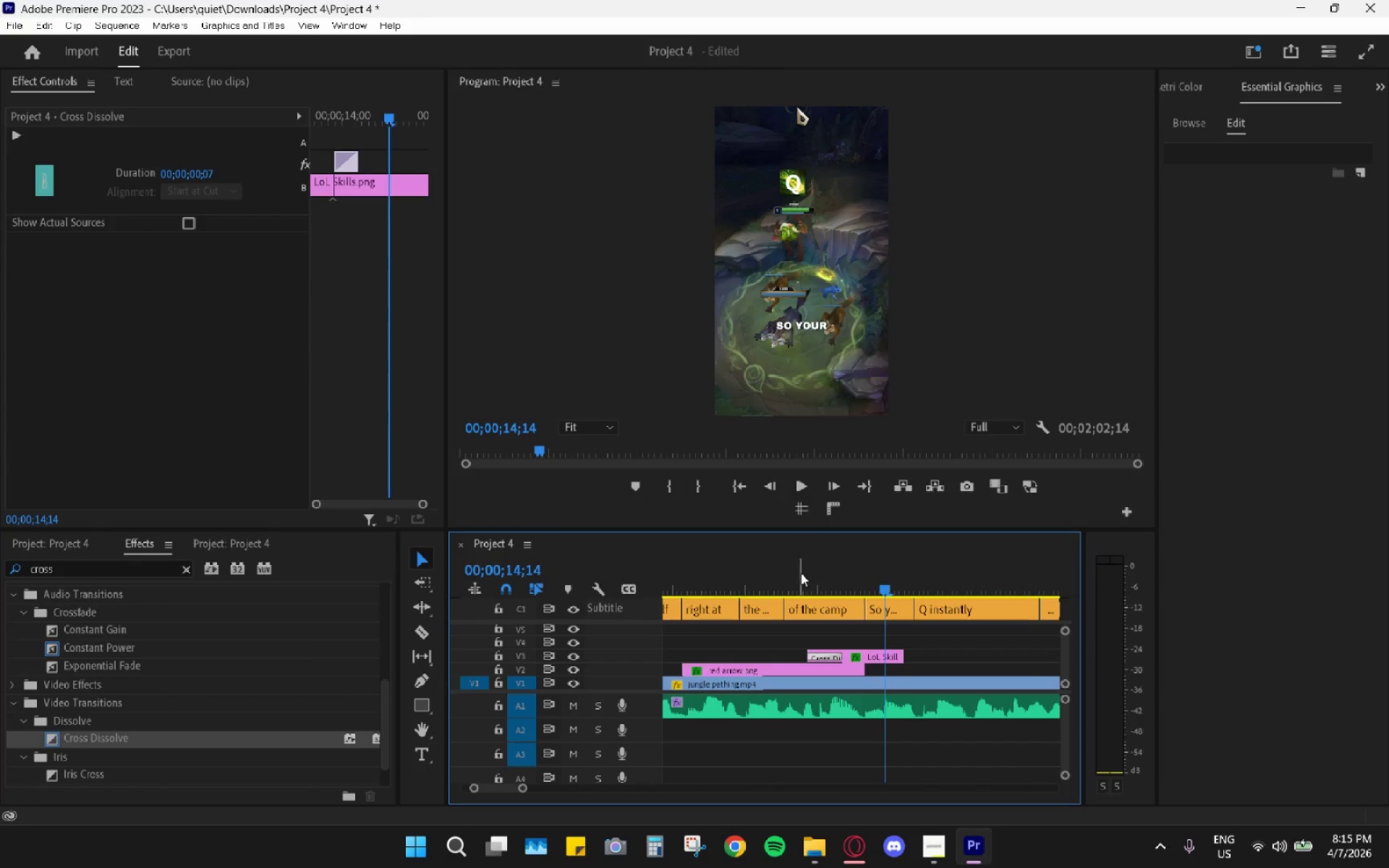 
left_click_drag(start_coordinate=[797, 569], to_coordinate=[849, 584])
 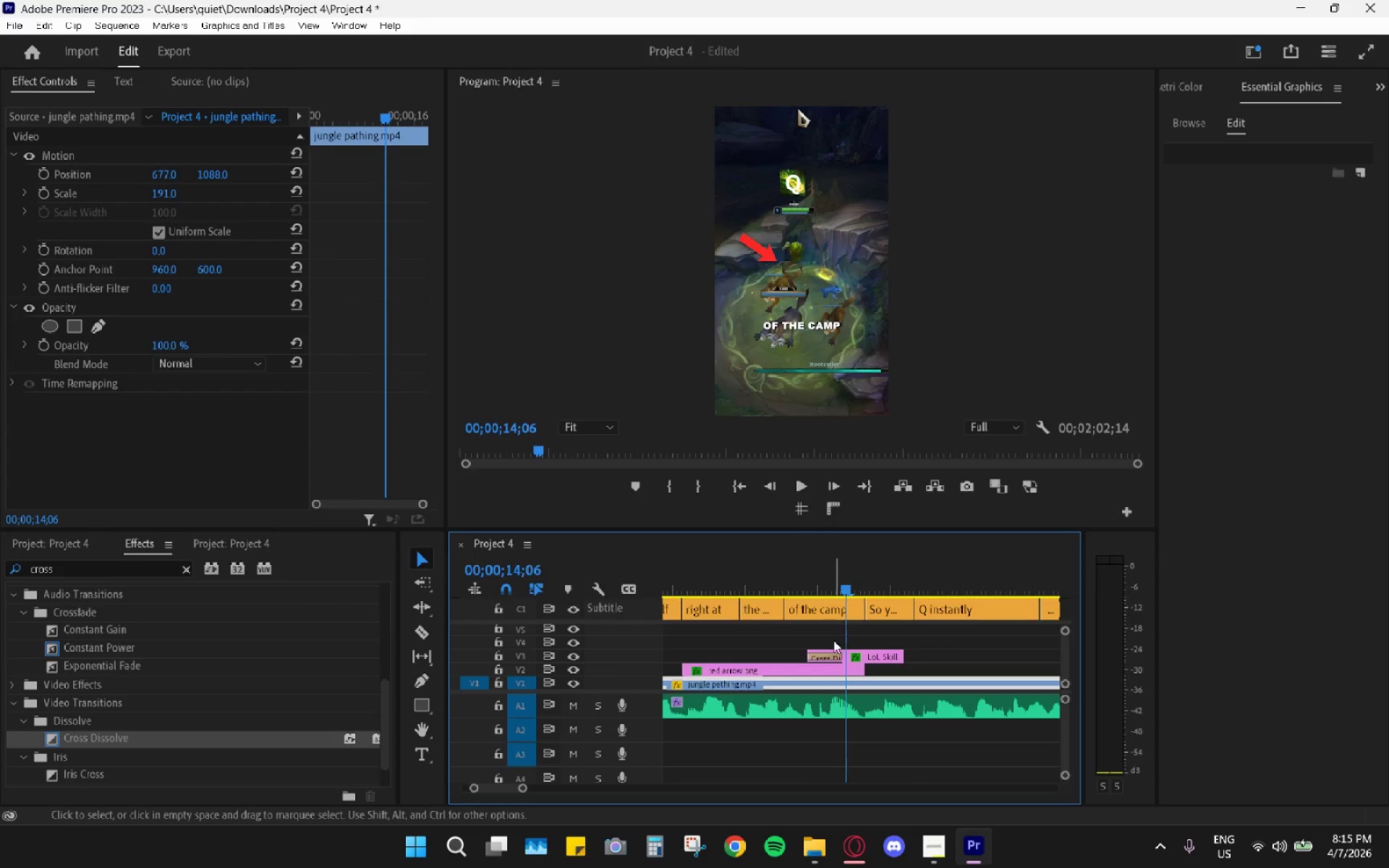 
left_click([867, 659])
 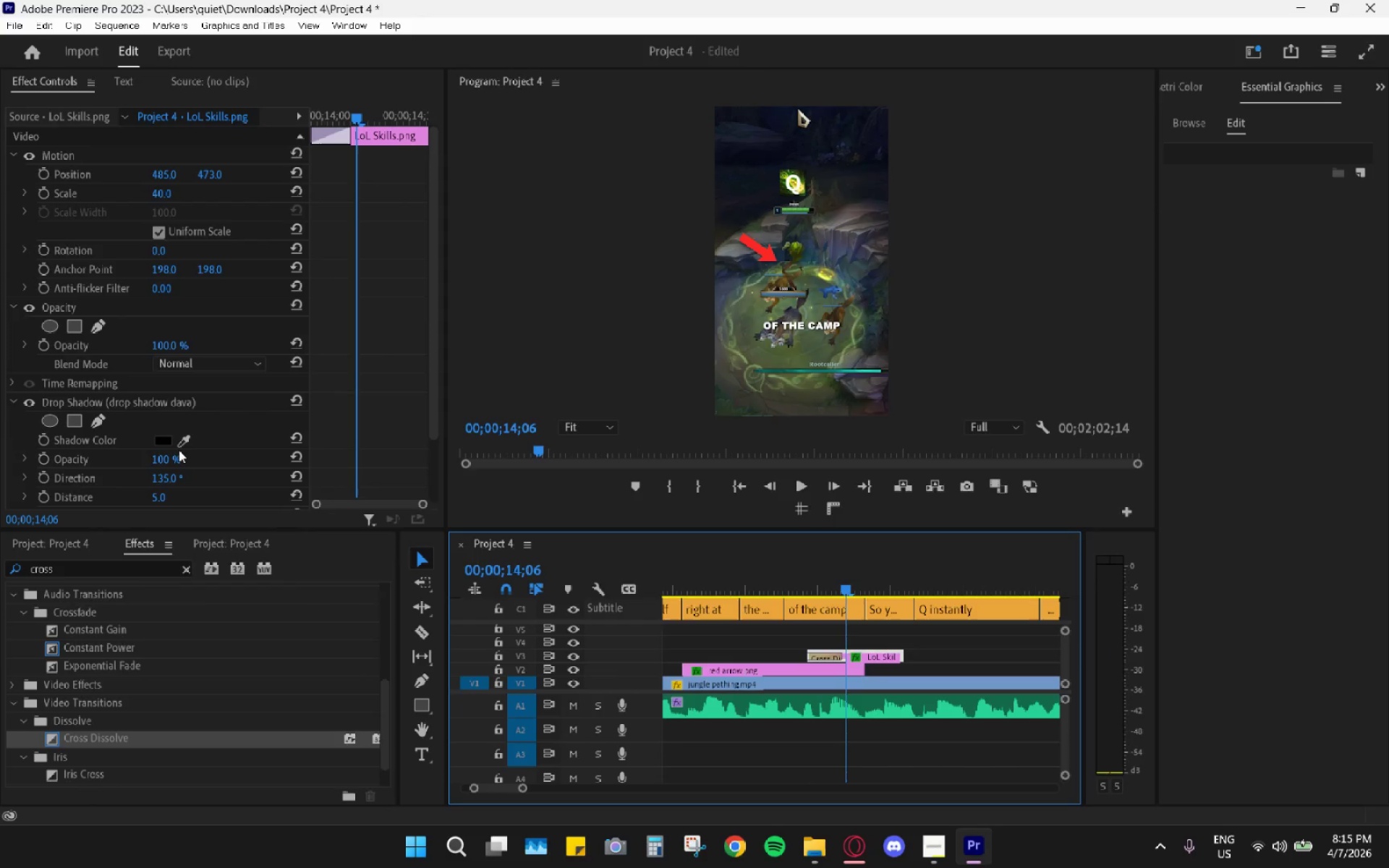 
wait(10.64)
 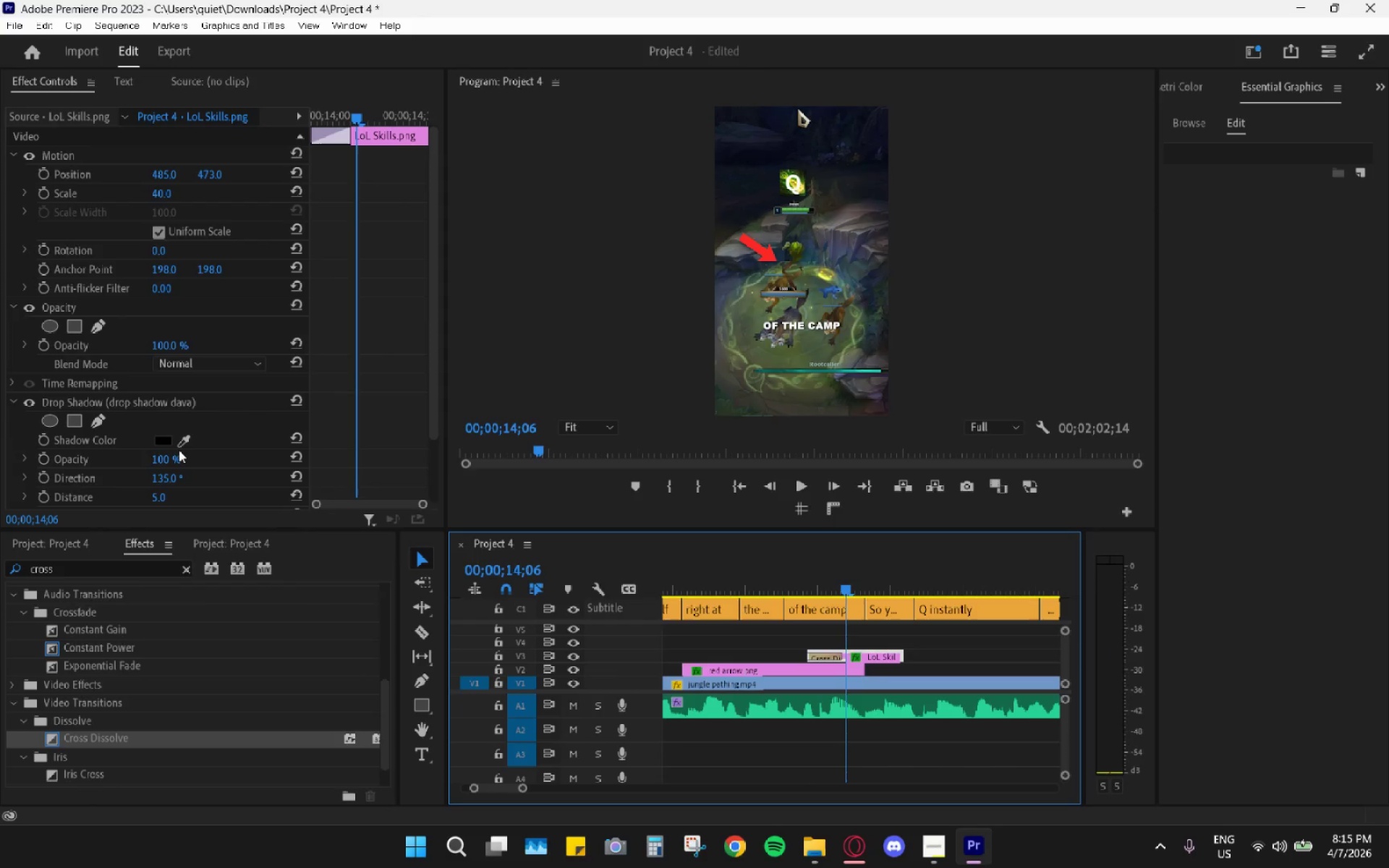 
left_click([866, 656])
 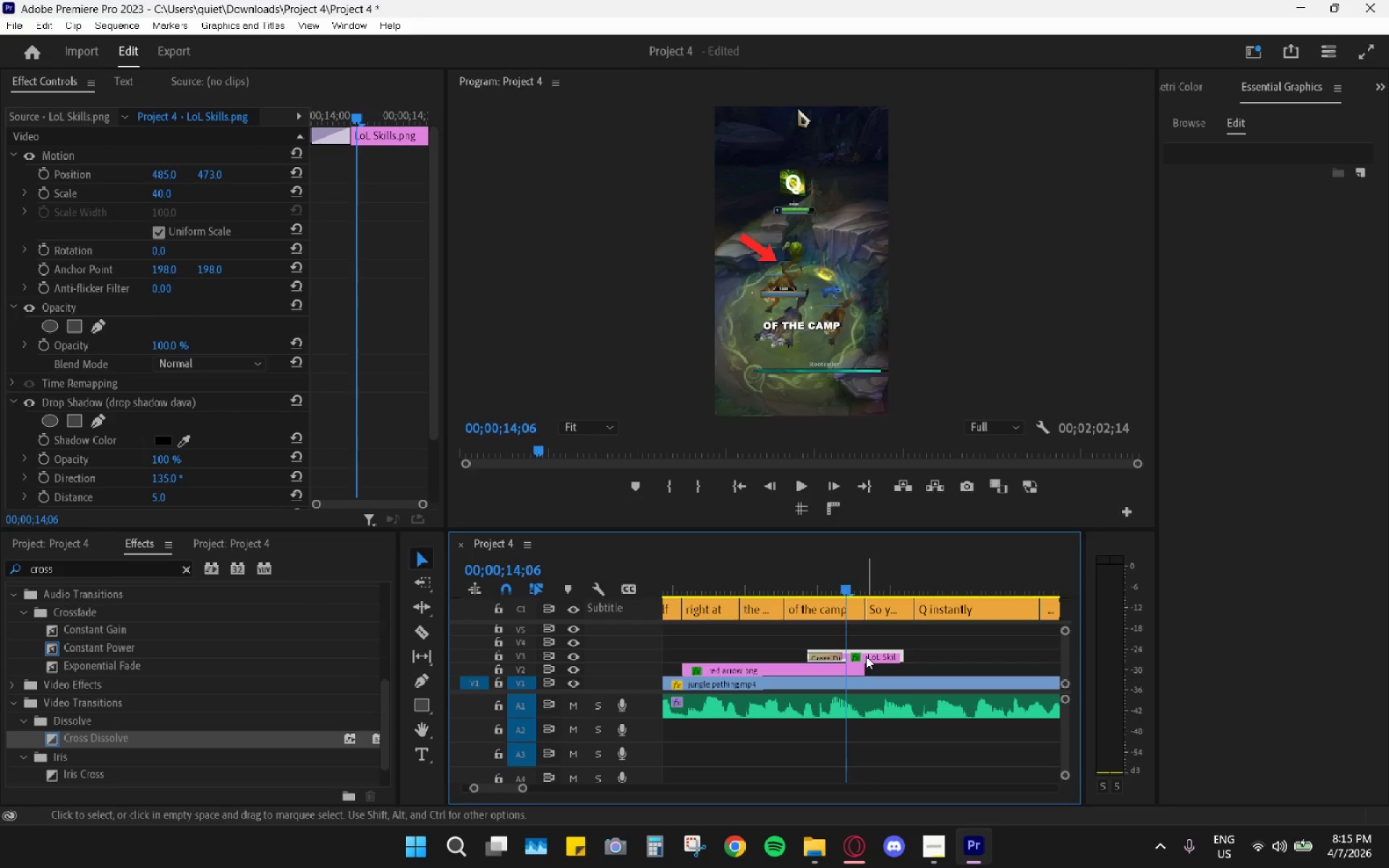 
hold_key(key=AltLeft, duration=1.06)
left_click_drag(start_coordinate=[866, 656], to_coordinate=[859, 647])
 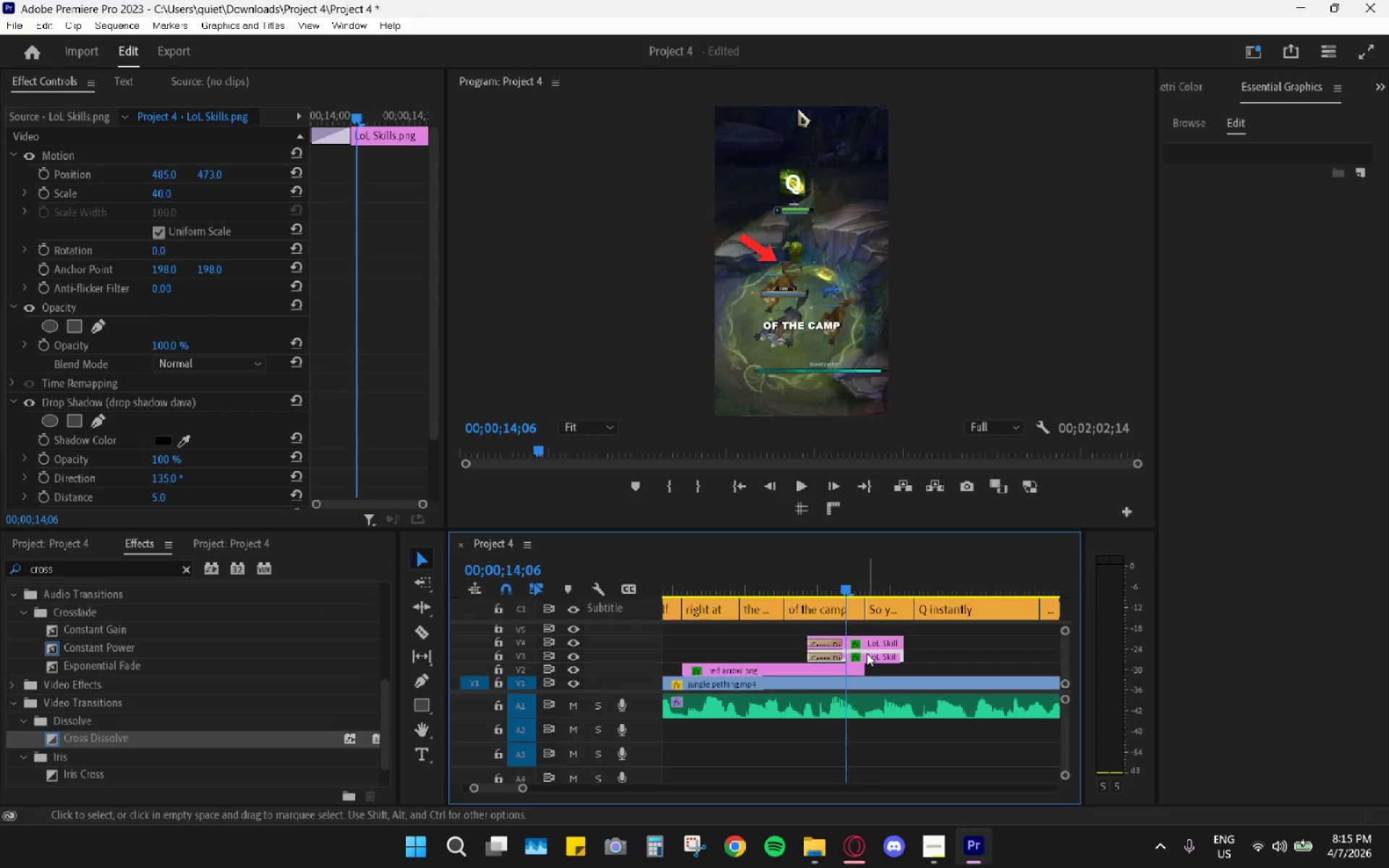 
left_click([867, 653])
 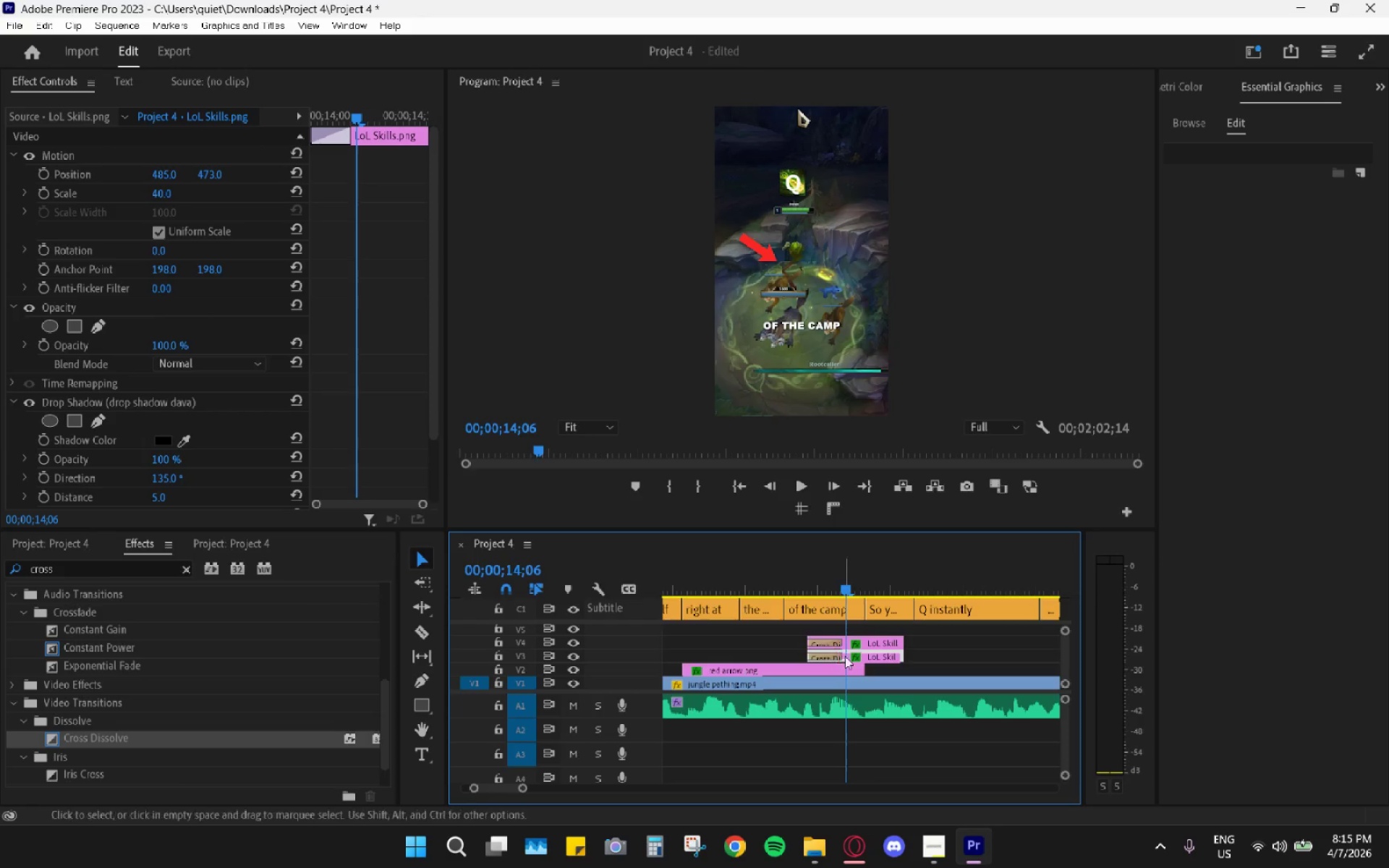 
left_click([865, 655])
 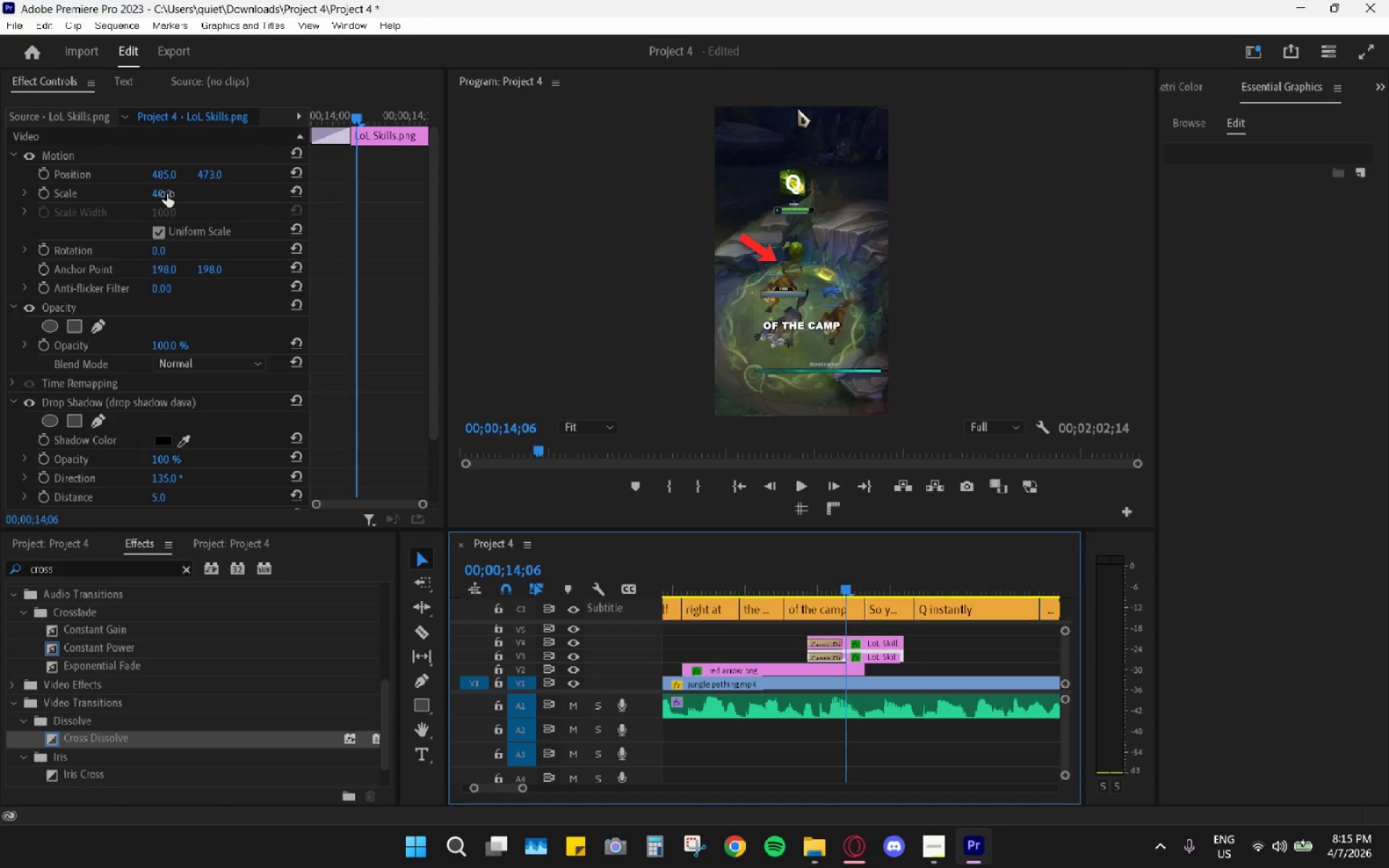 
left_click([164, 197])
 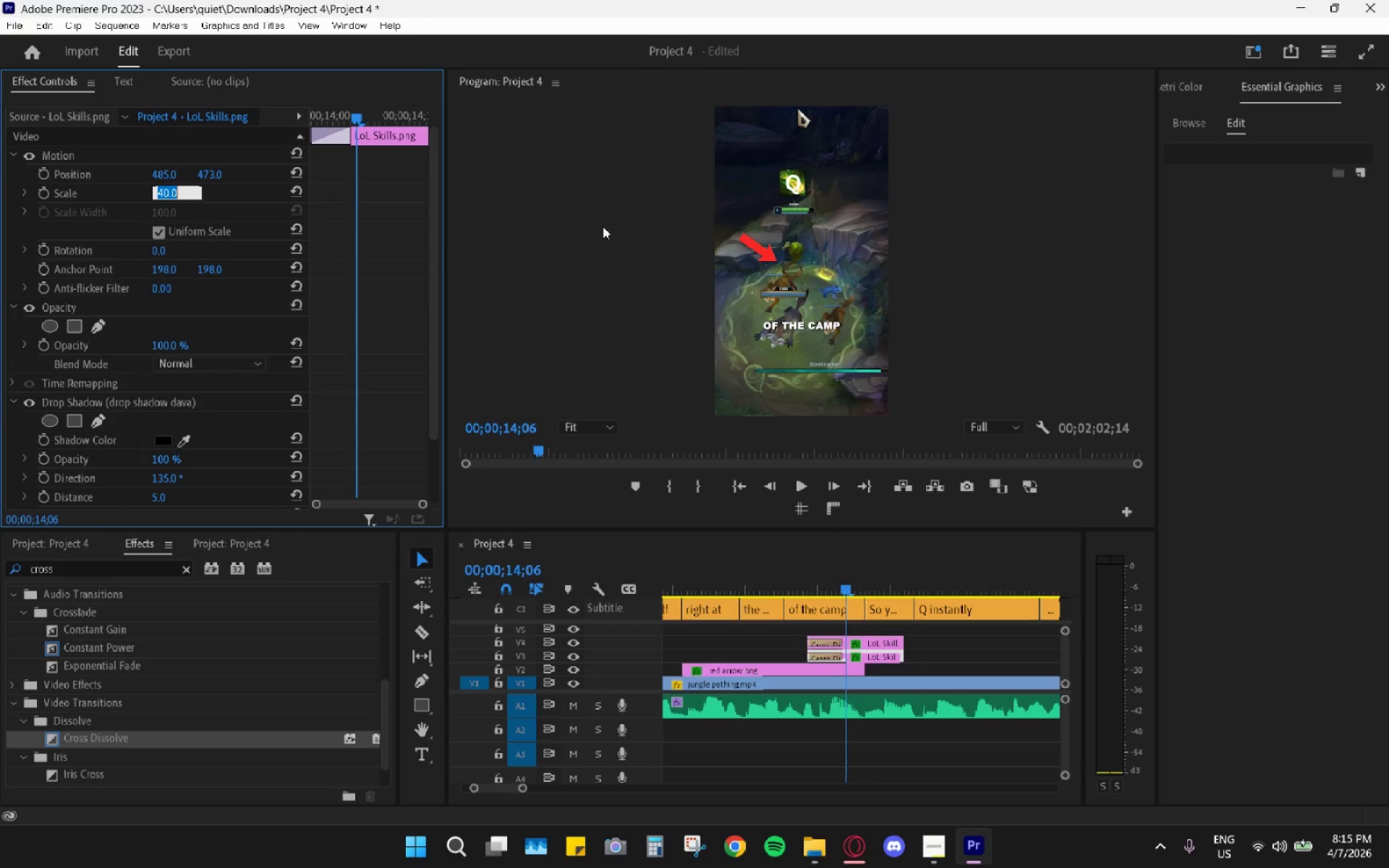 
key(Numpad4)
 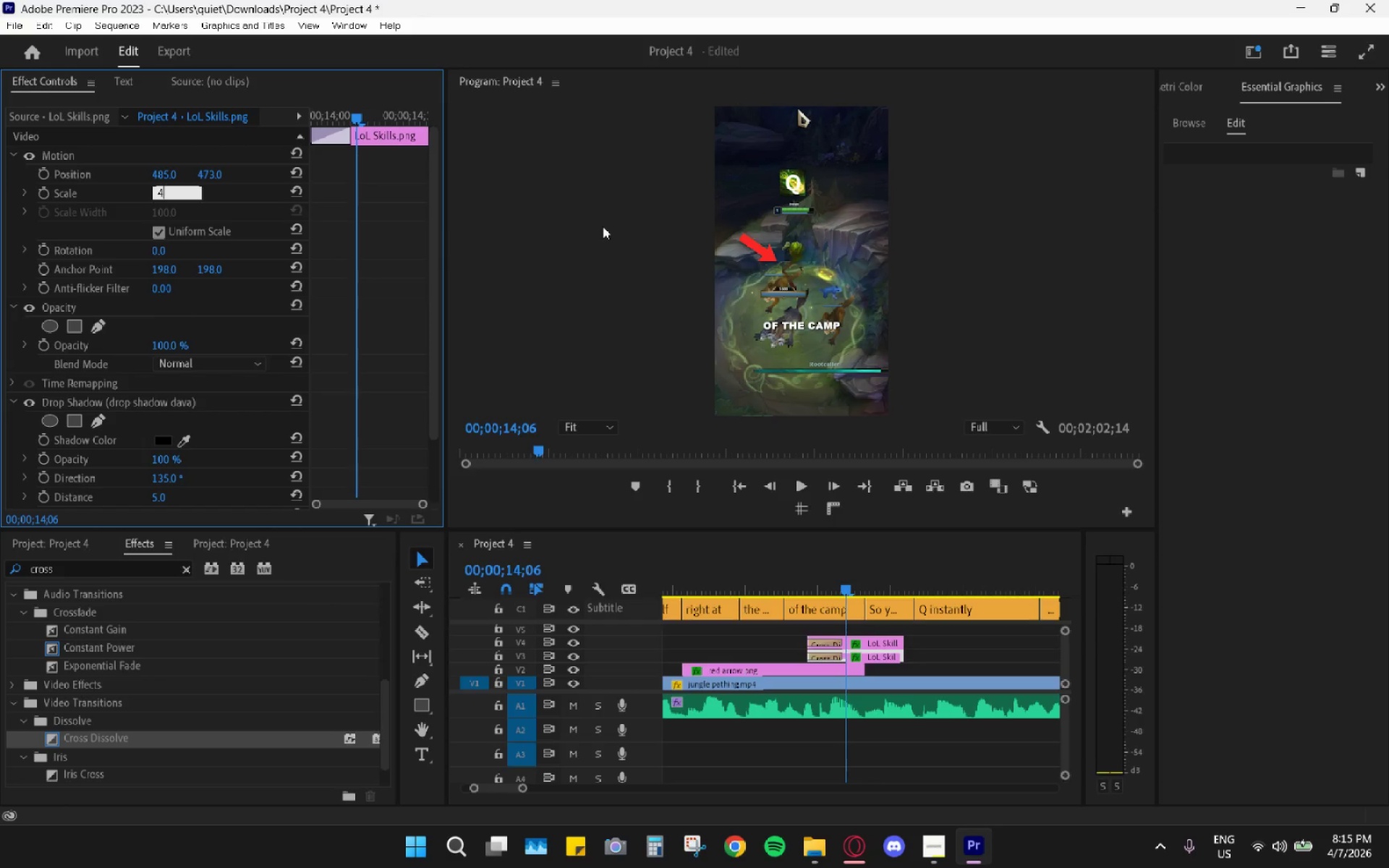 
key(Numpad5)
 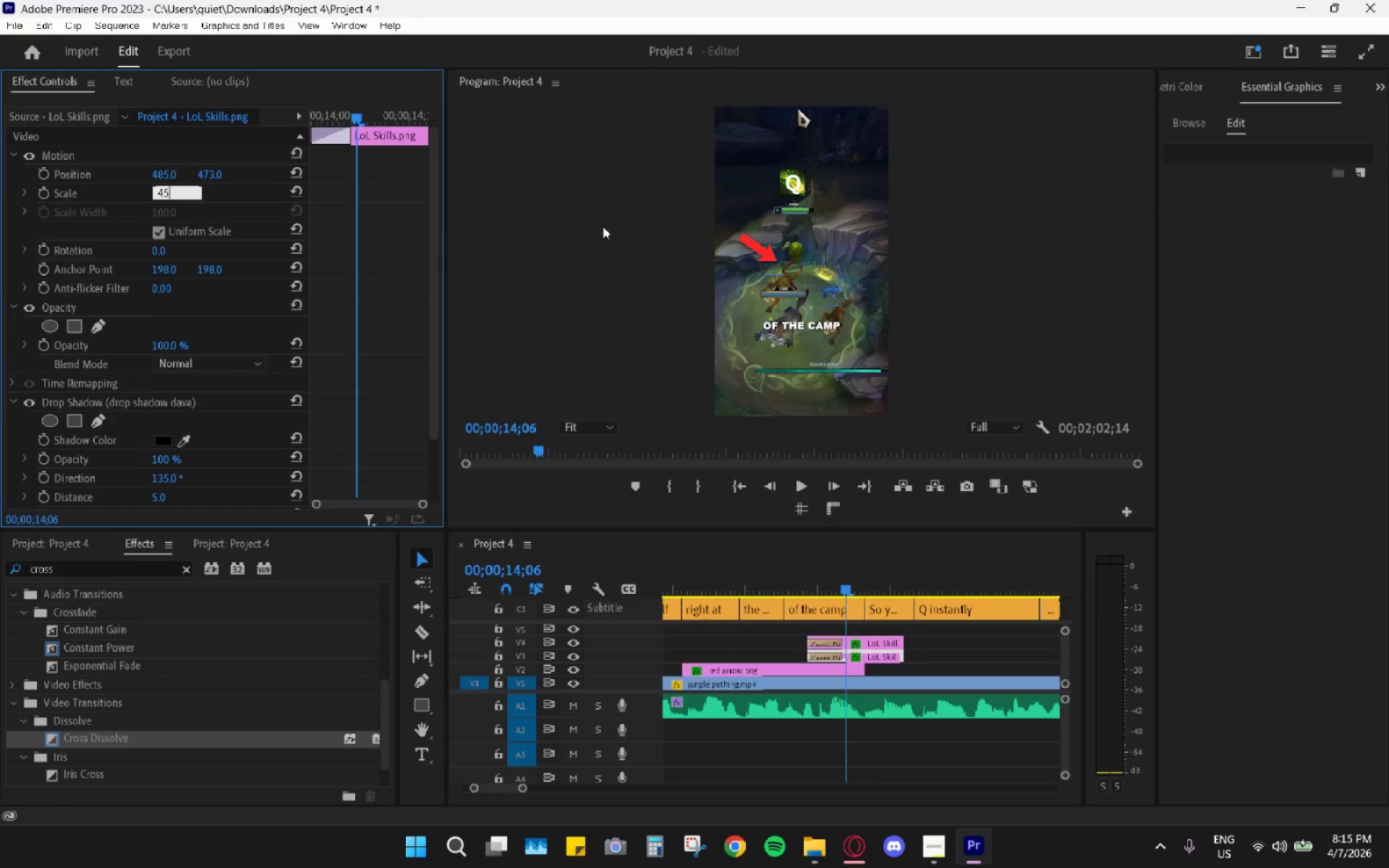 
key(Enter)
 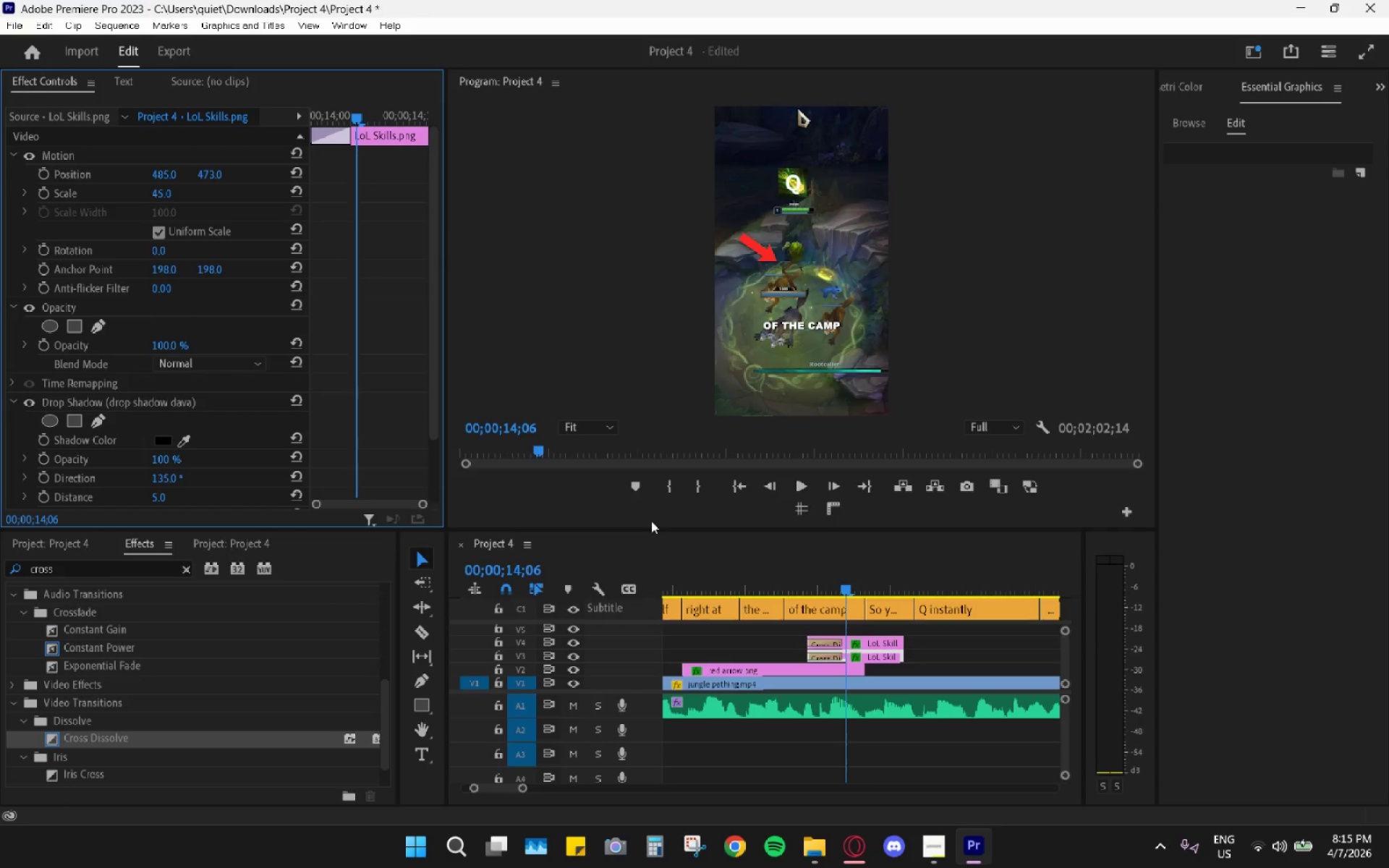 
left_click([605, 423])
 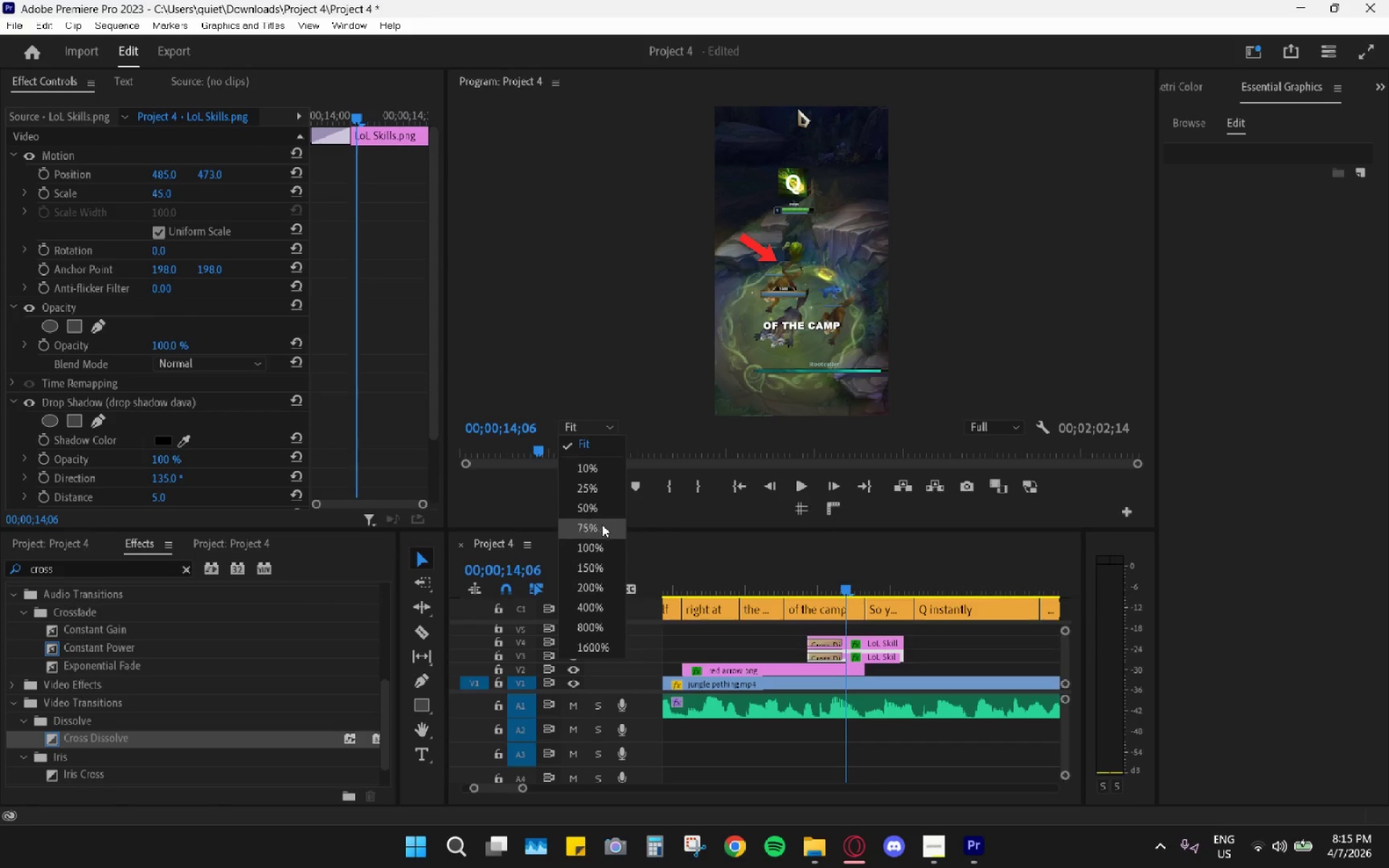 
left_click([611, 495])
 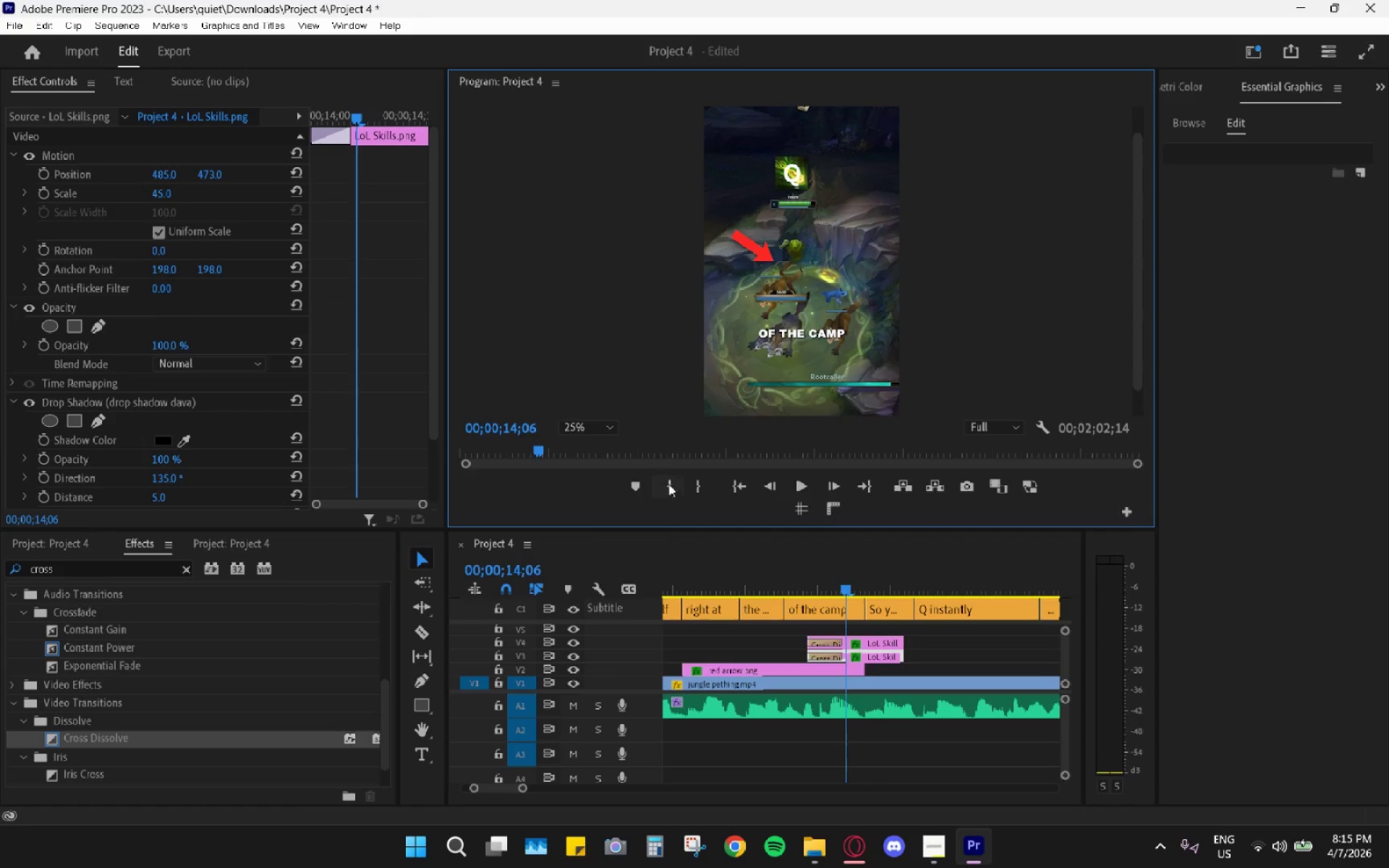 
left_click([595, 424])
 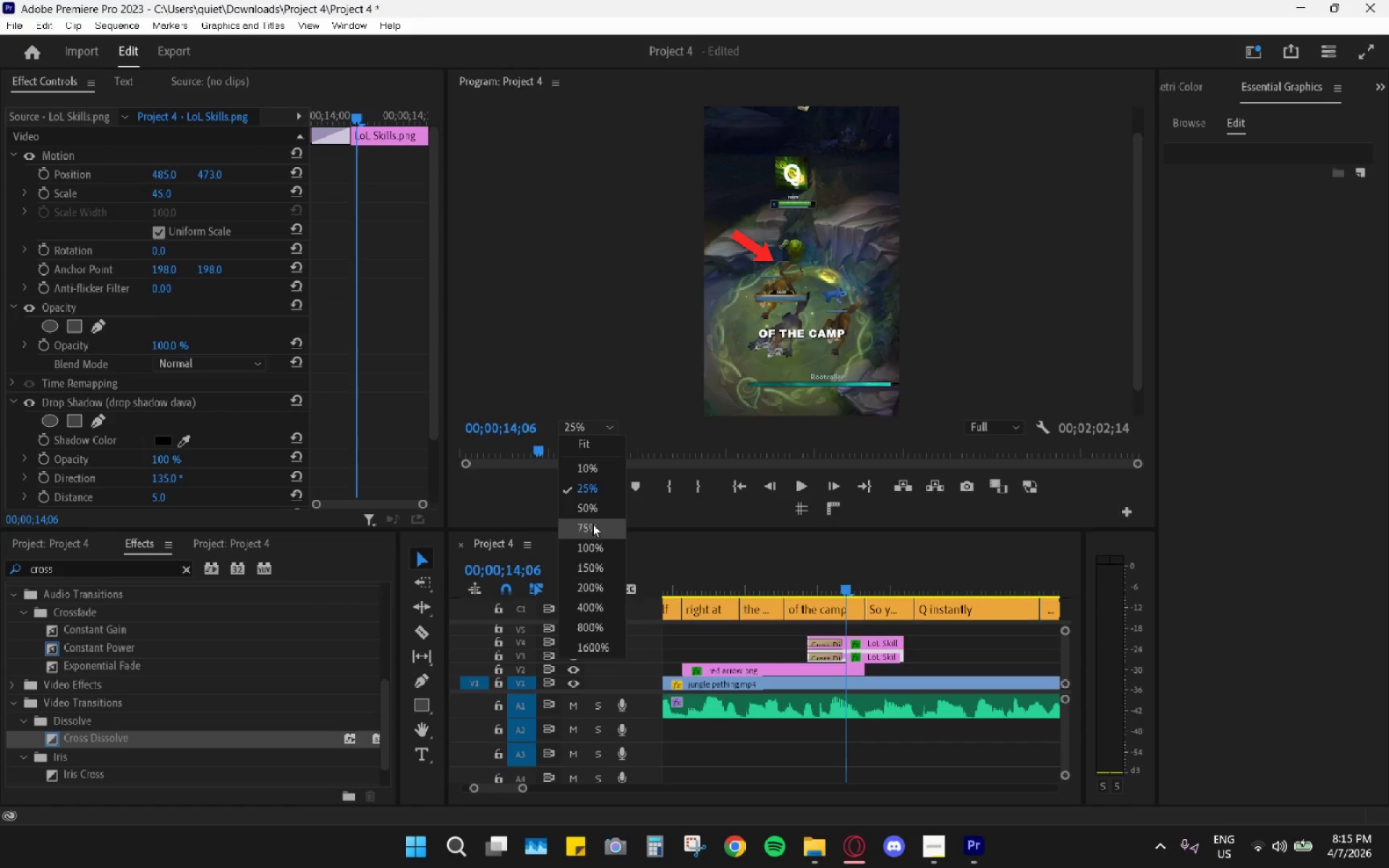 
left_click([590, 530])
 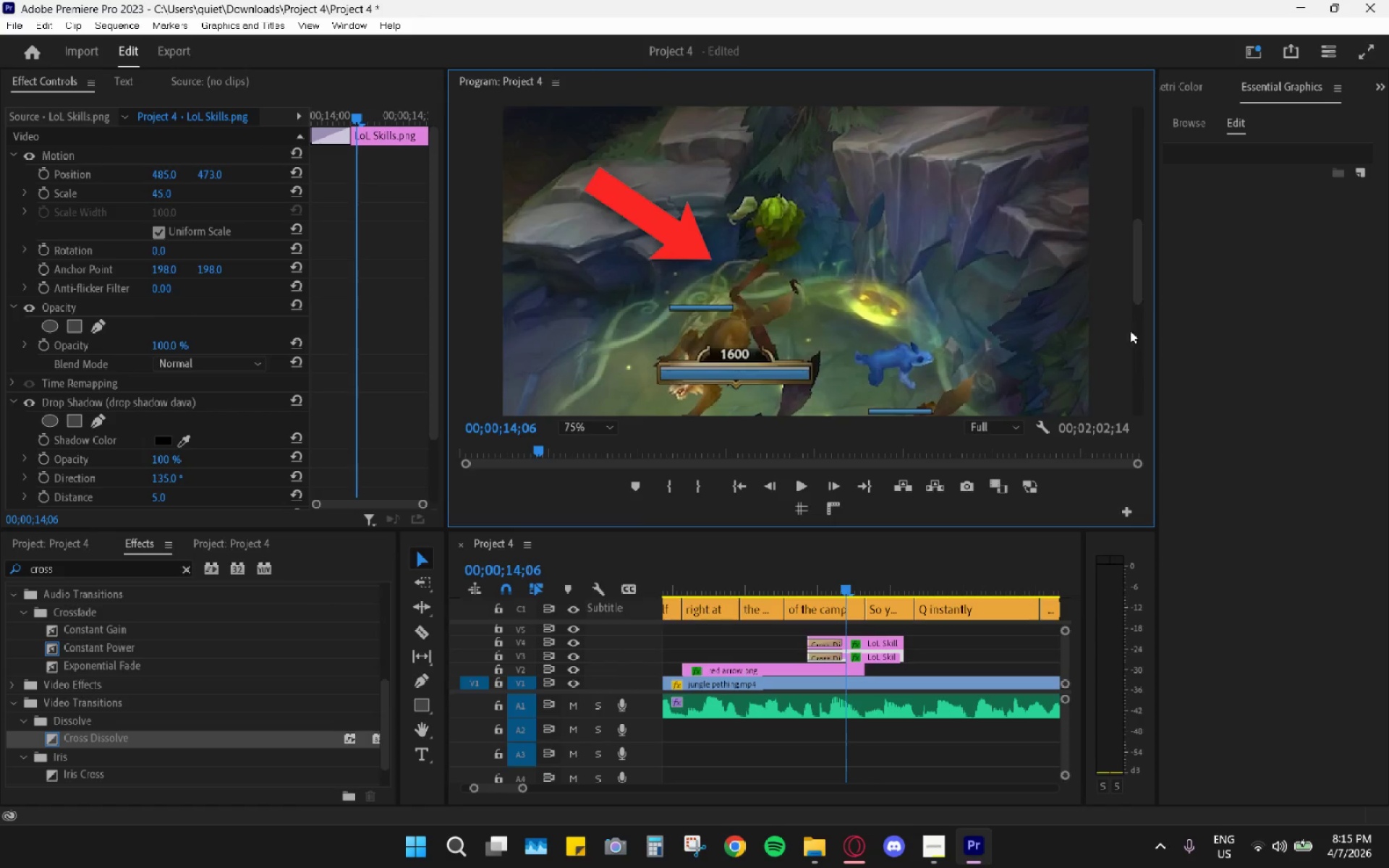 
left_click_drag(start_coordinate=[1139, 297], to_coordinate=[1141, 221])
 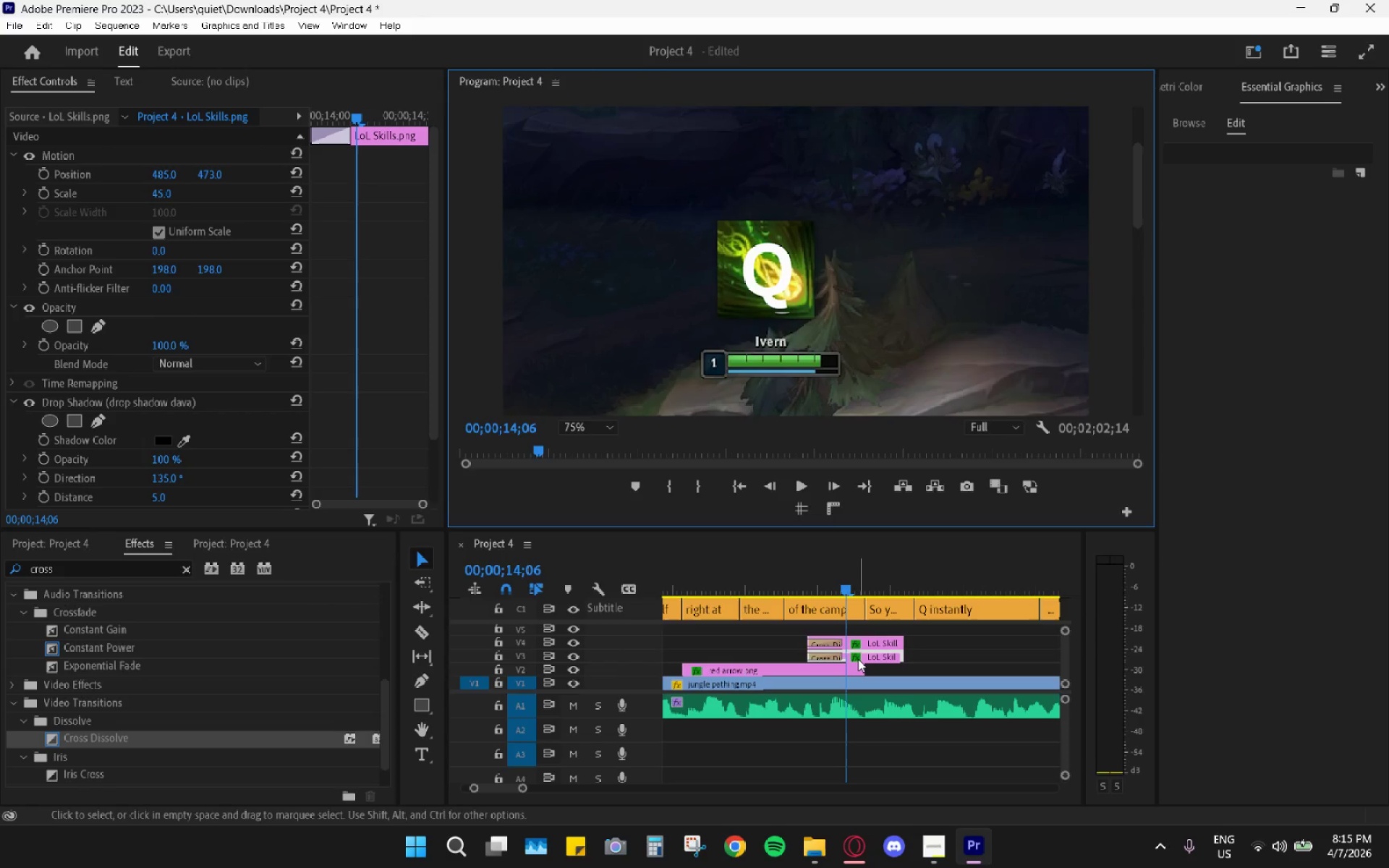 
left_click([858, 659])
 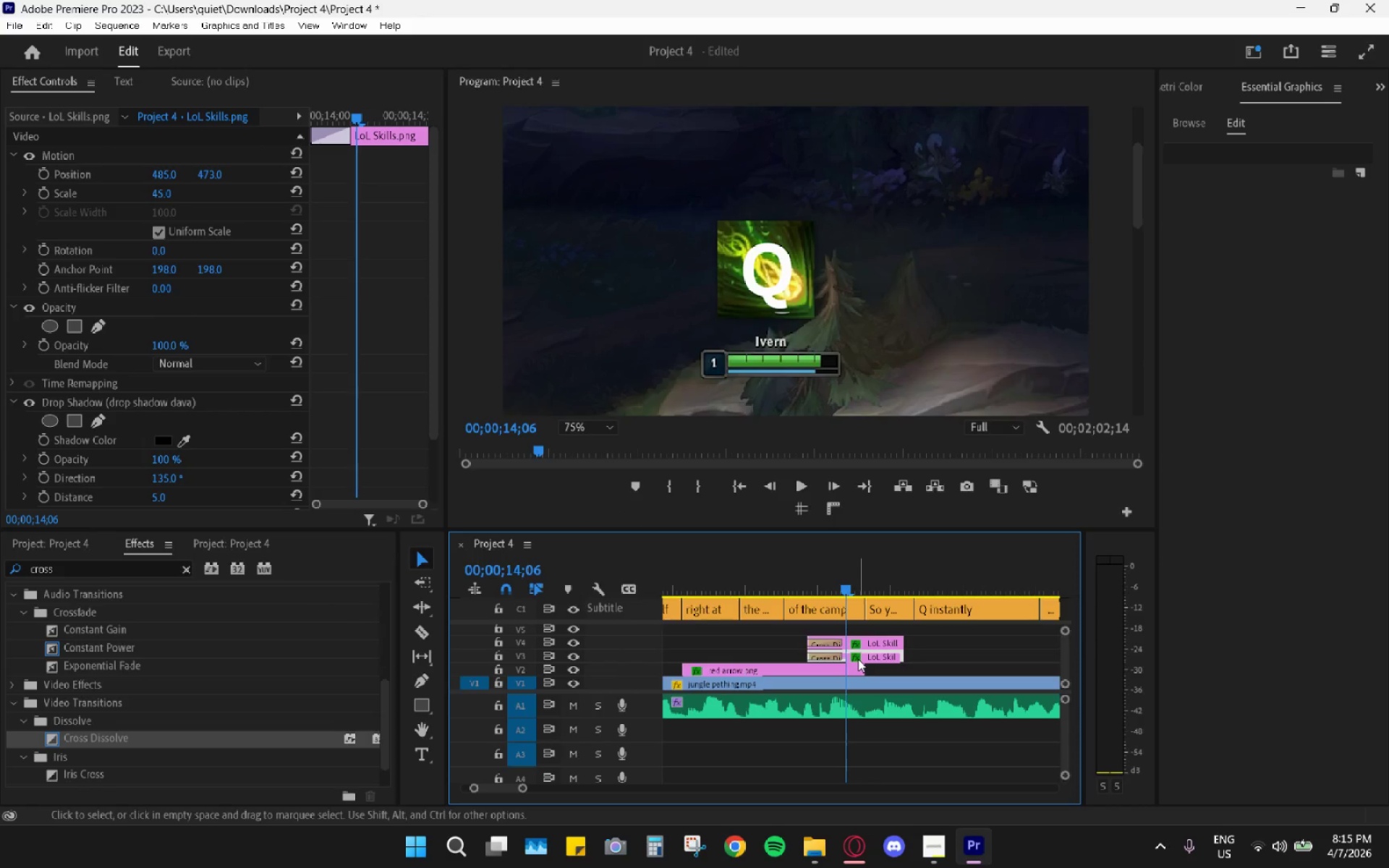 
key(H)
 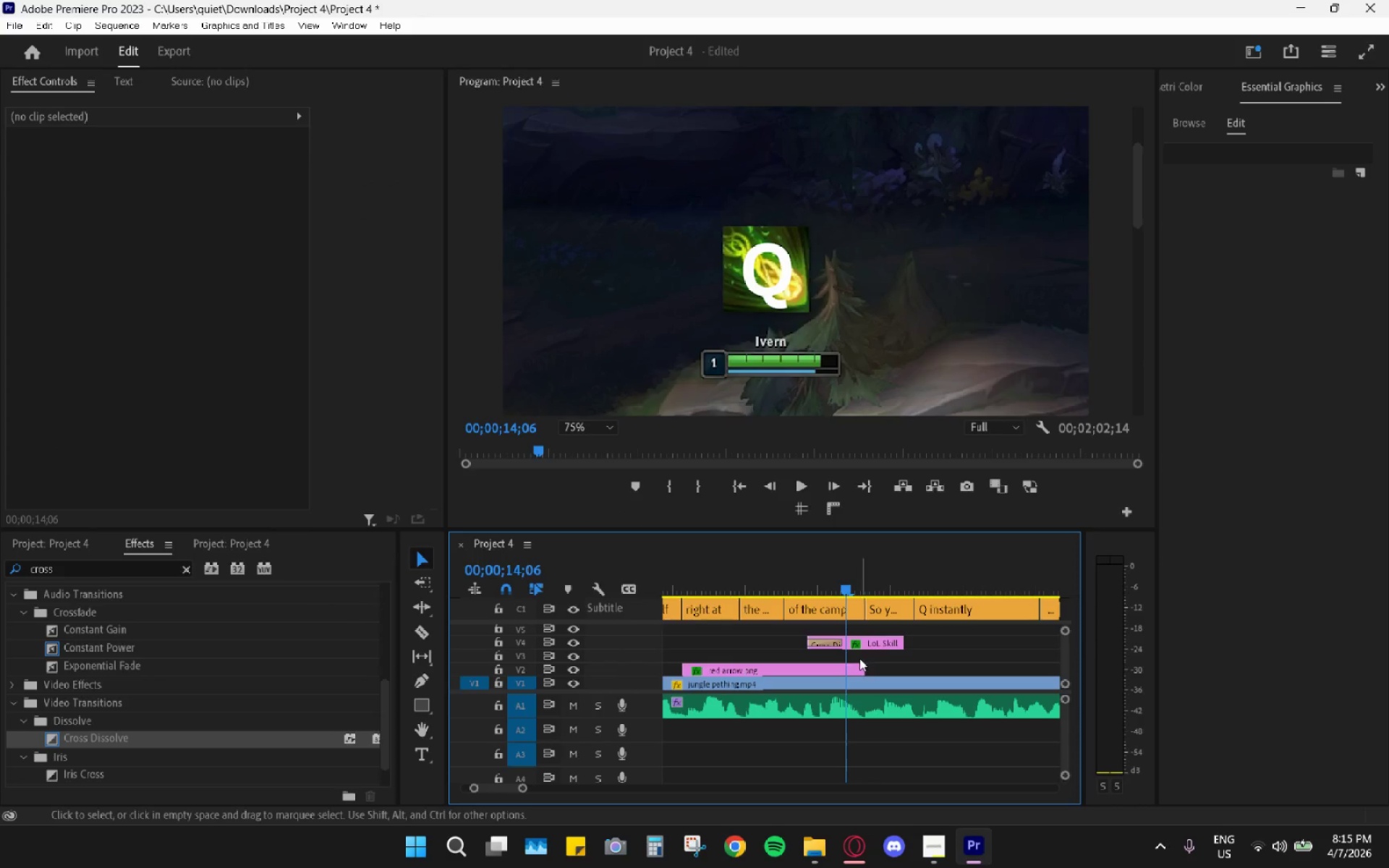 
key(Control+Z)
 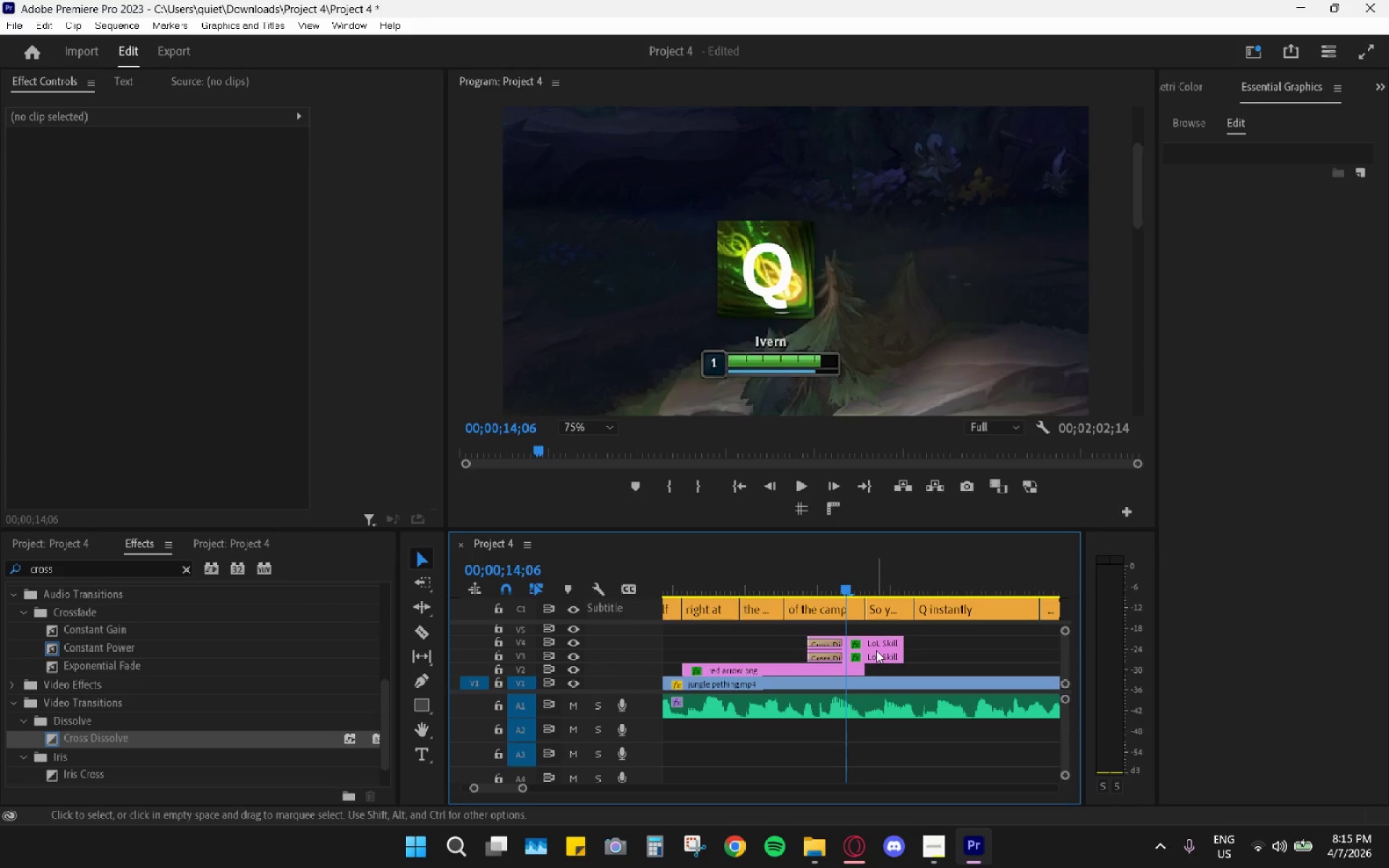 
left_click([874, 659])
 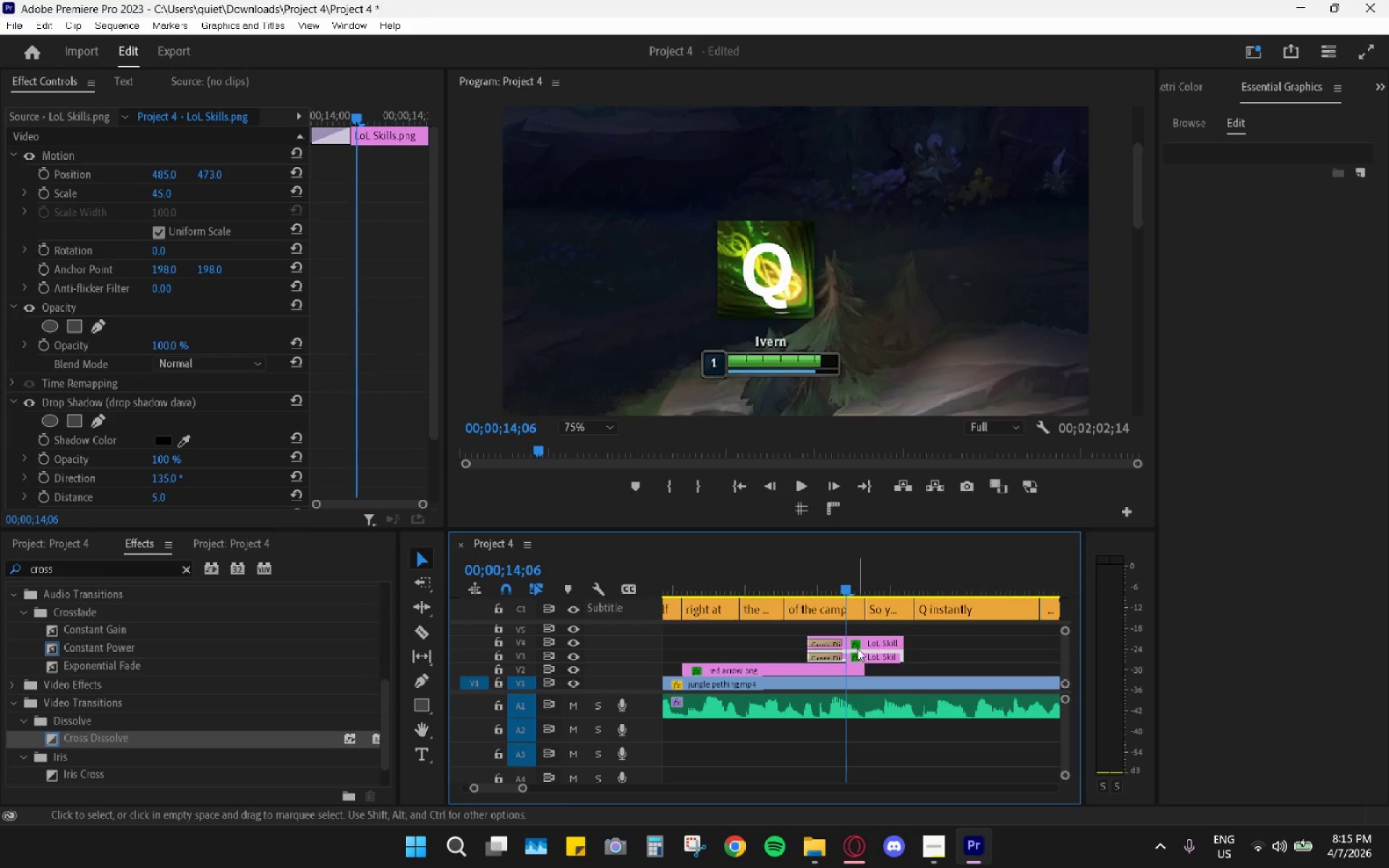 
left_click([857, 645])
 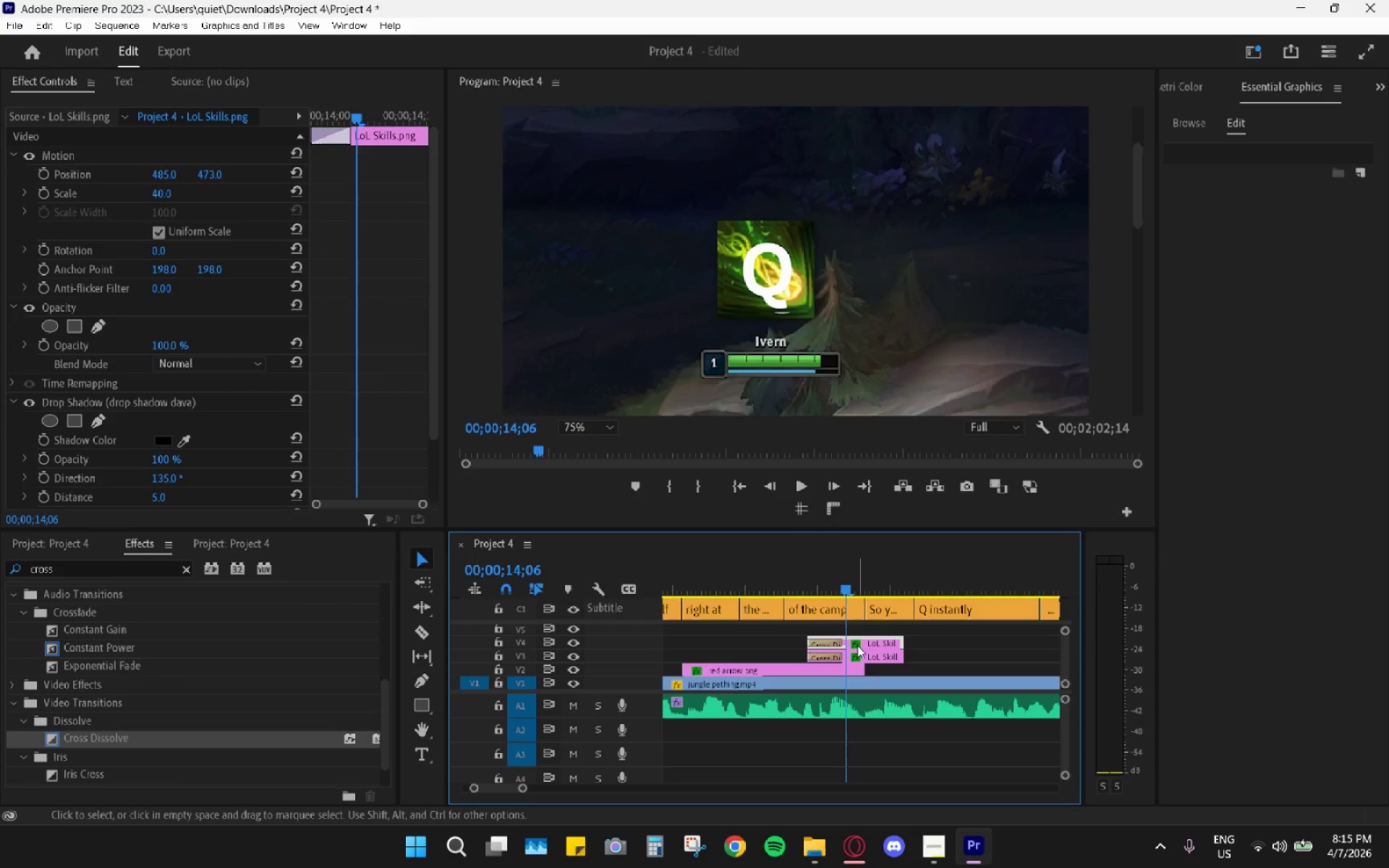 
type(EEEEEE)
 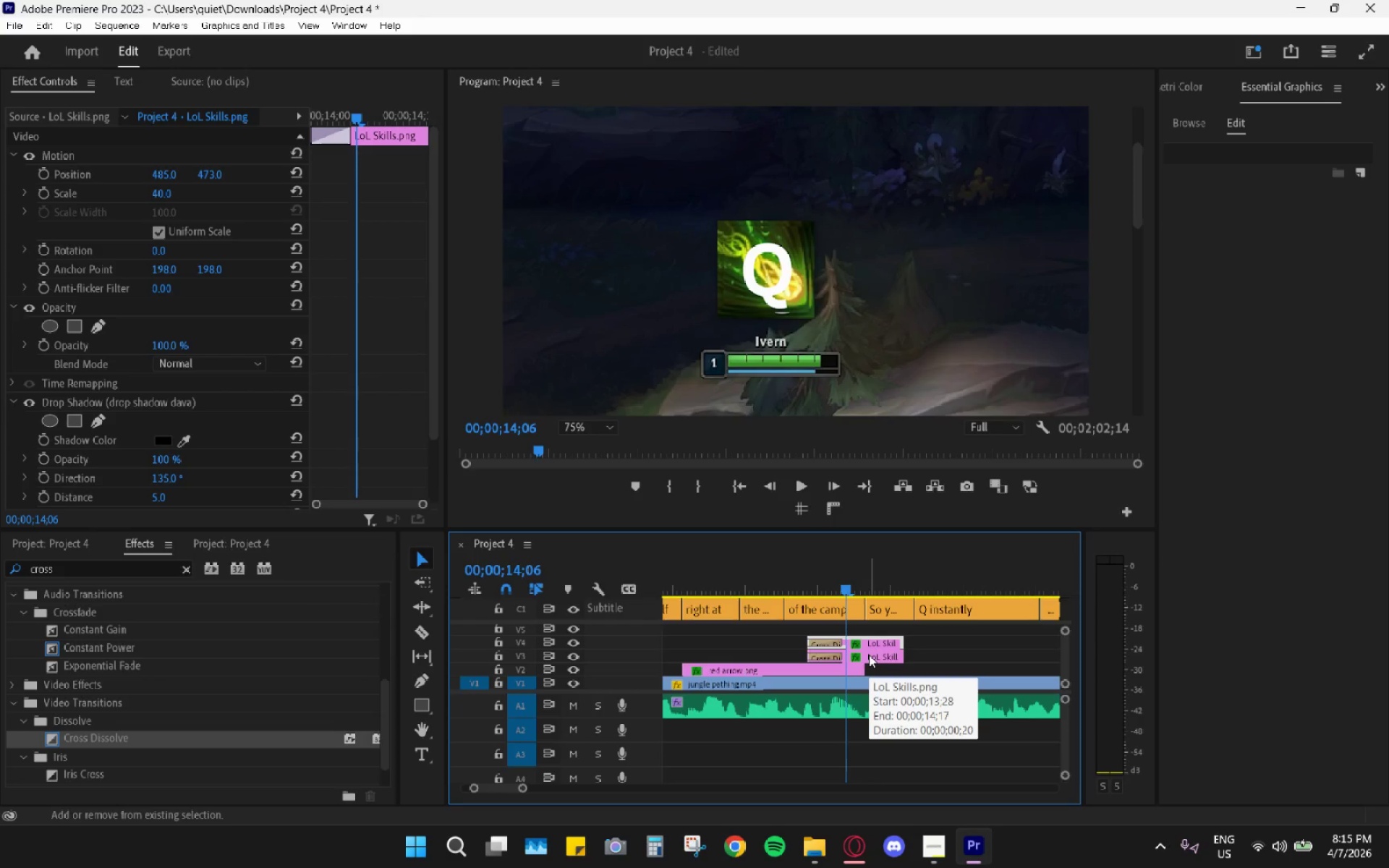 
left_click([869, 655])
 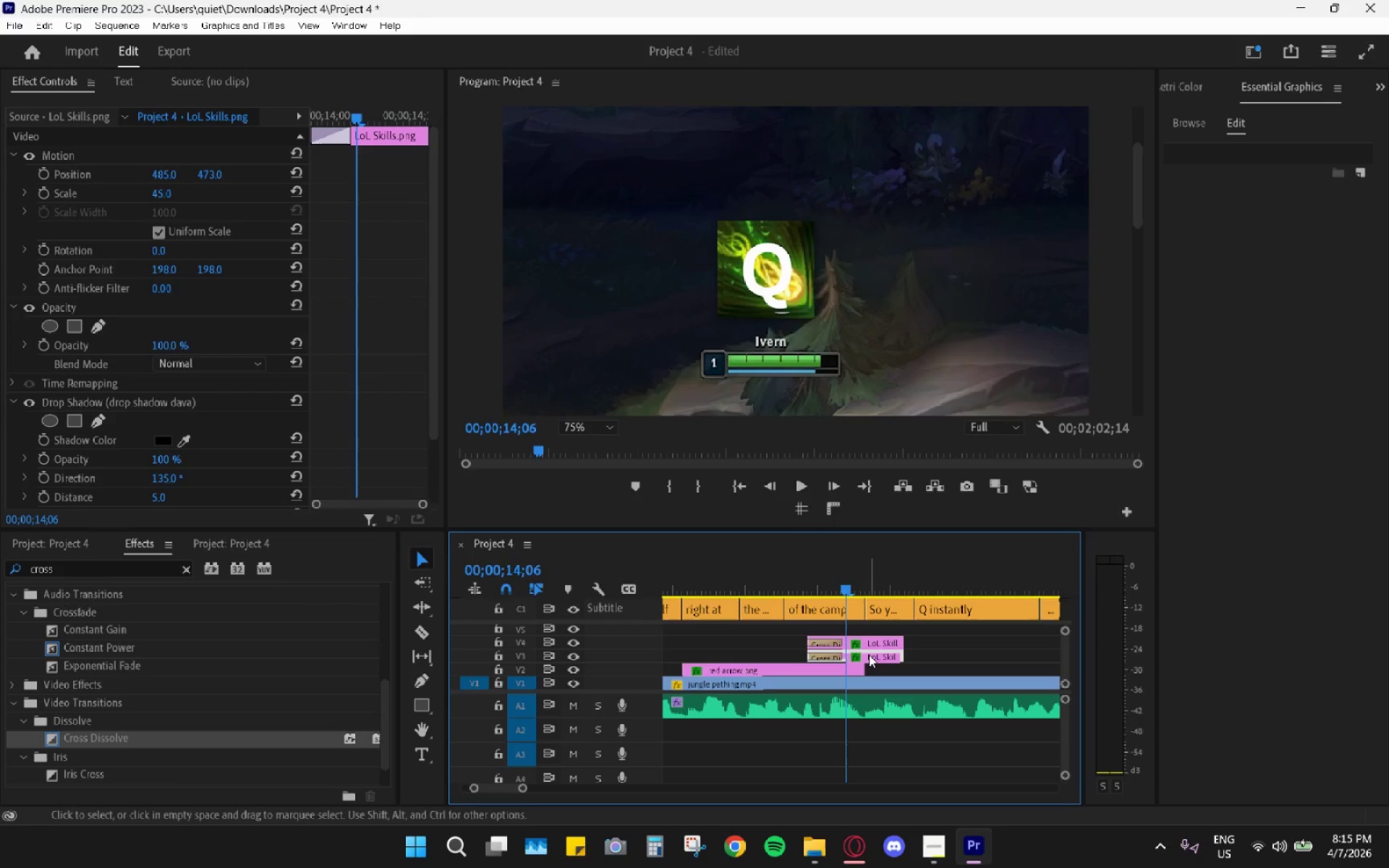 
key(Shift+E)
 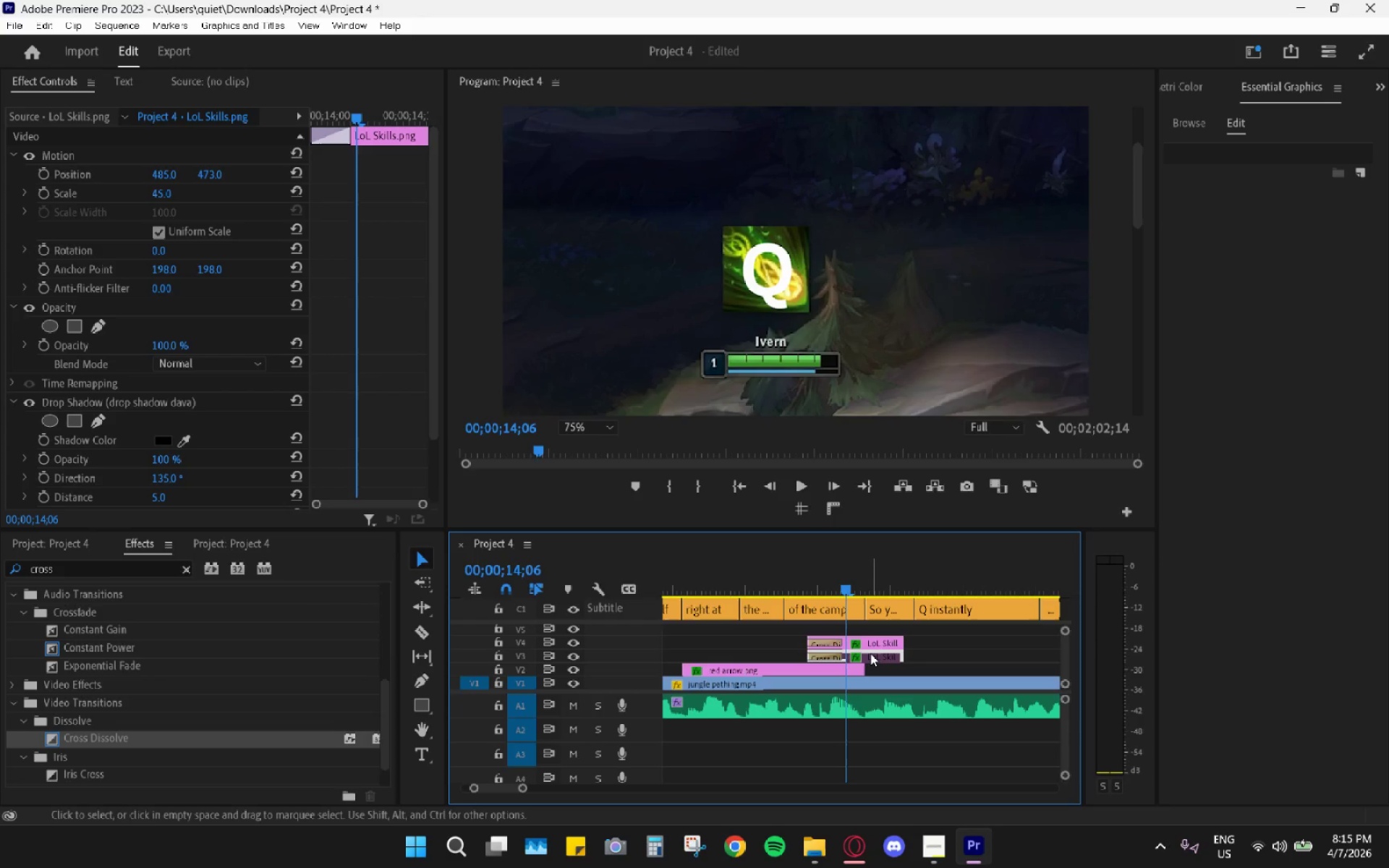 
left_click([870, 653])
 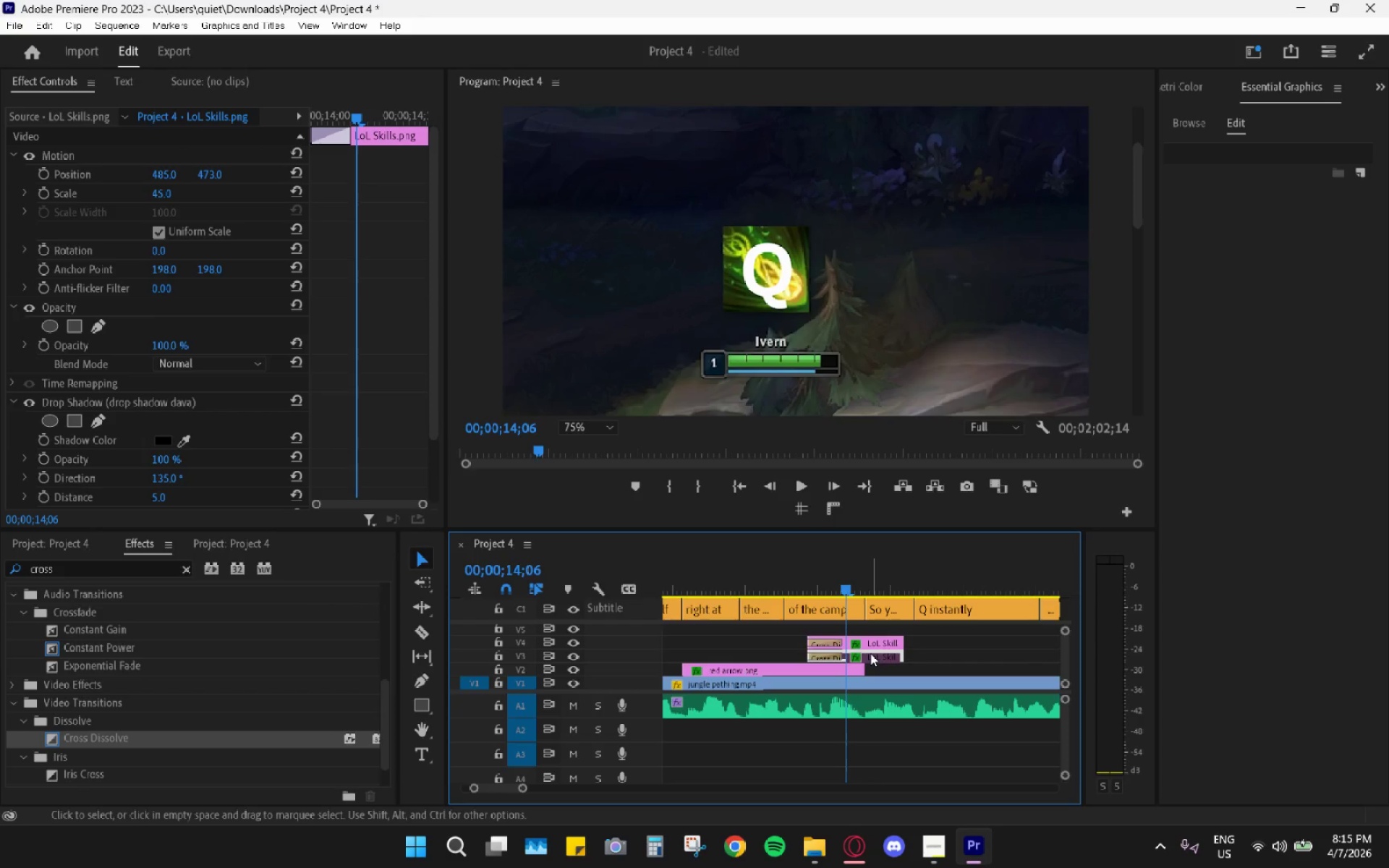 
key(H)
 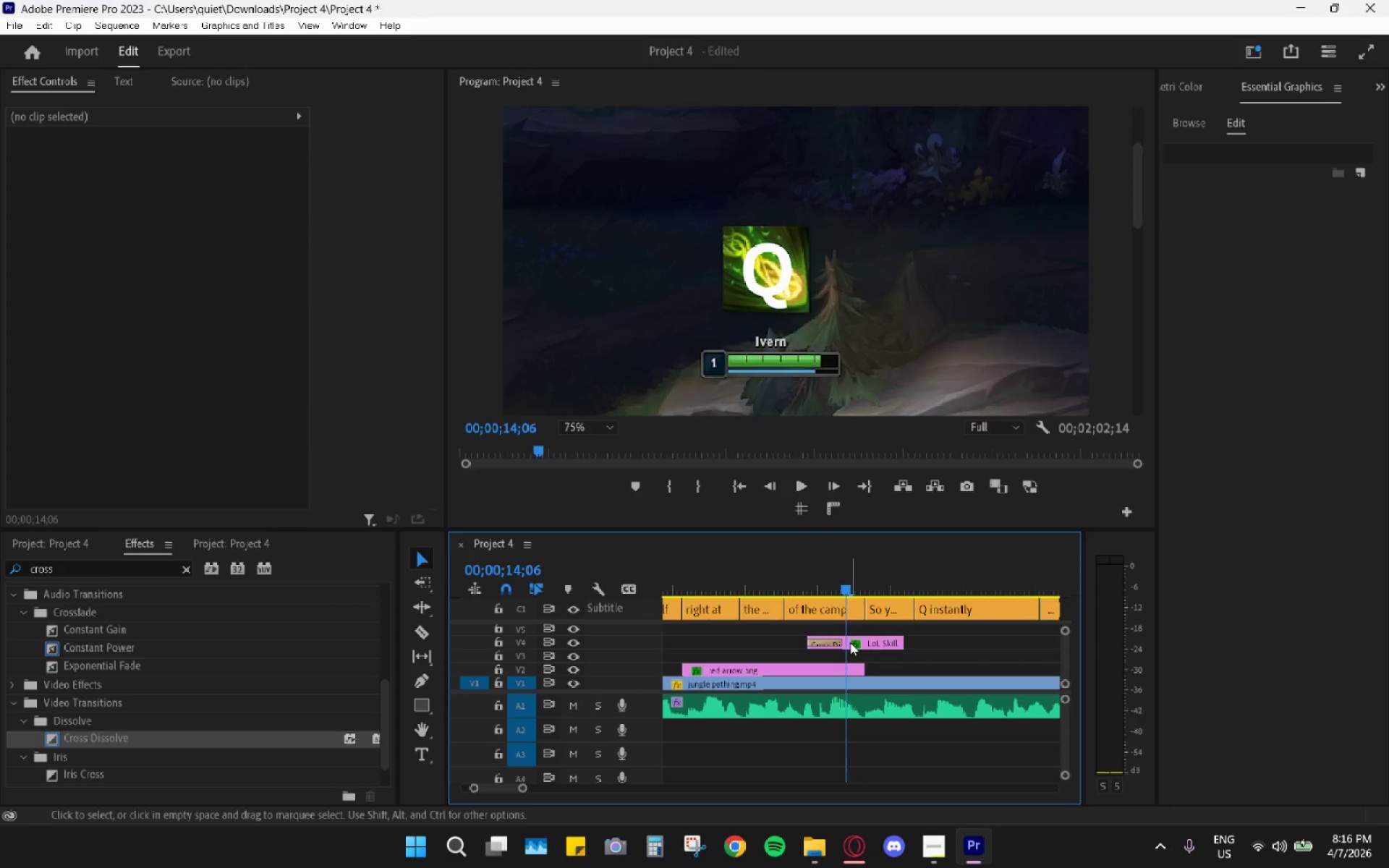 
wait(7.52)
 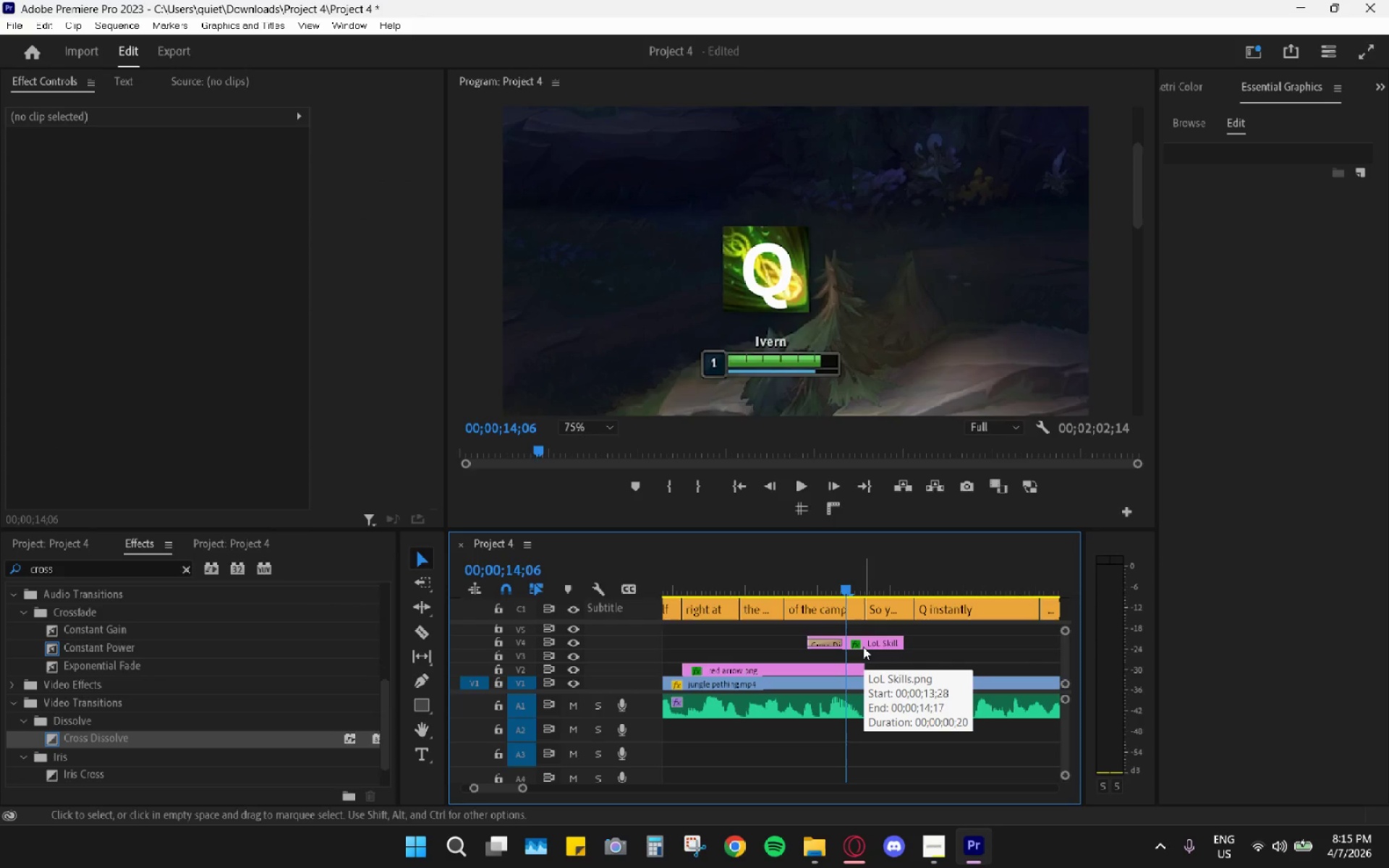 
left_click([865, 640])
 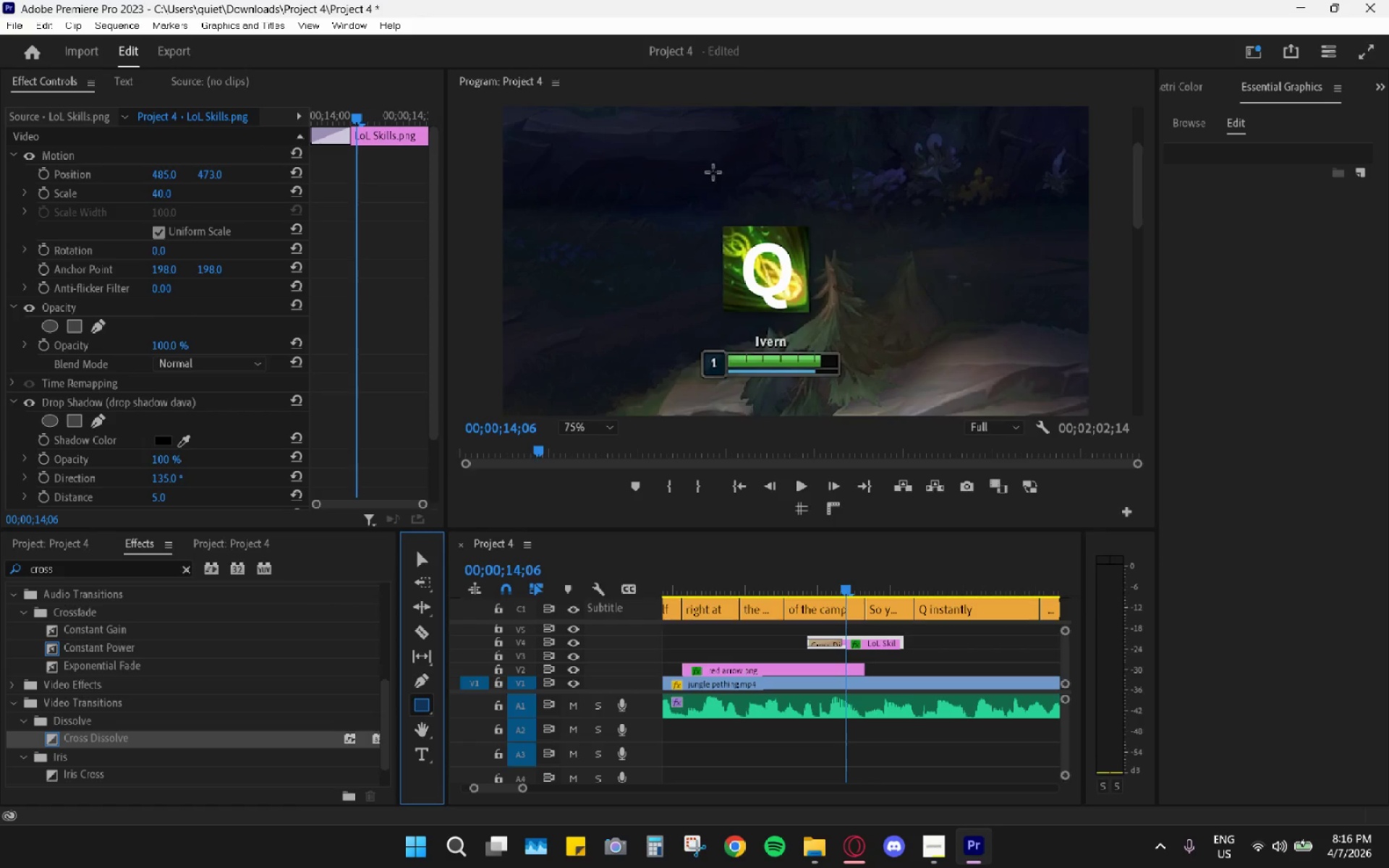 
left_click_drag(start_coordinate=[721, 222], to_coordinate=[813, 312])
 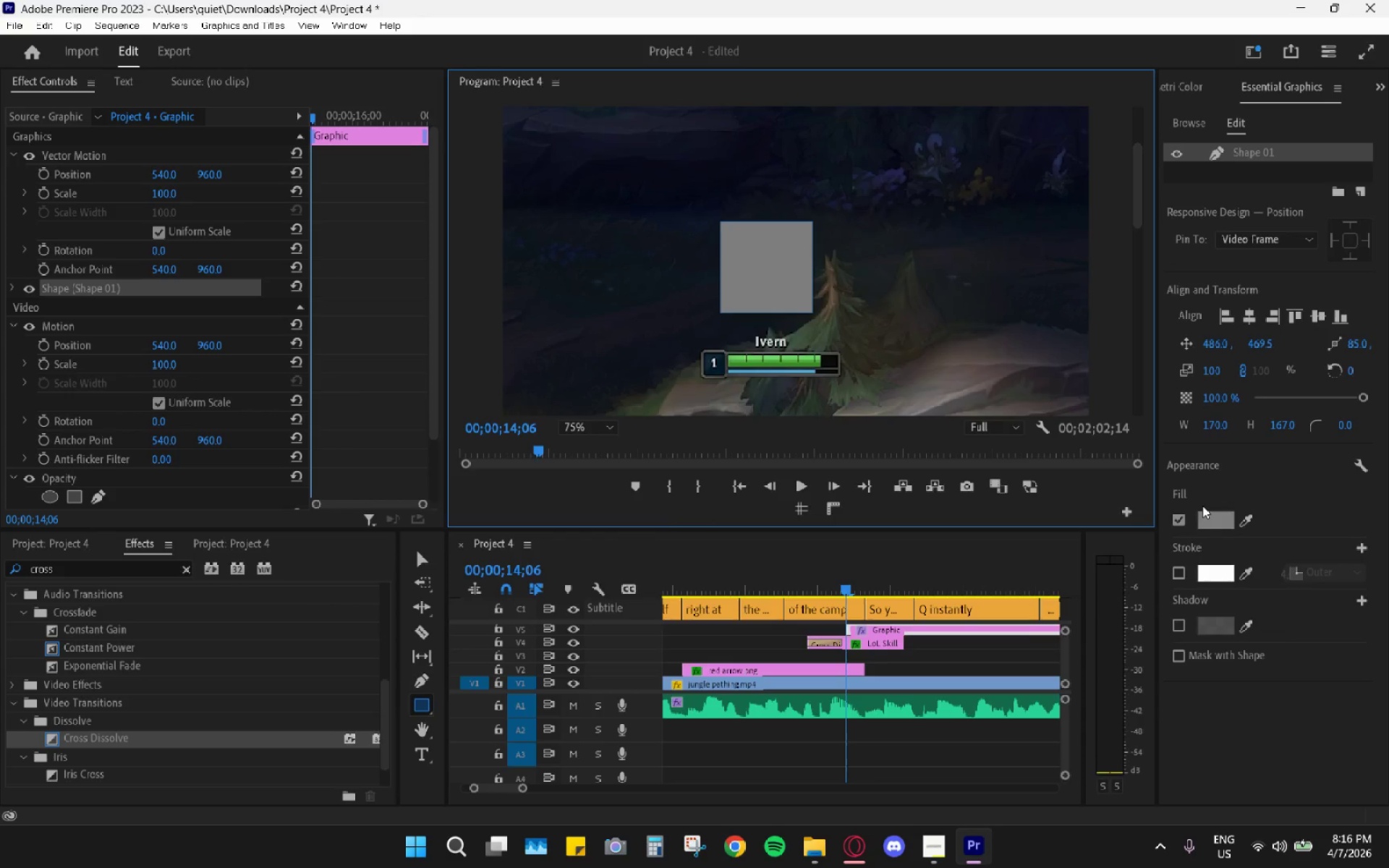 
left_click_drag(start_coordinate=[1213, 518], to_coordinate=[1214, 522])
 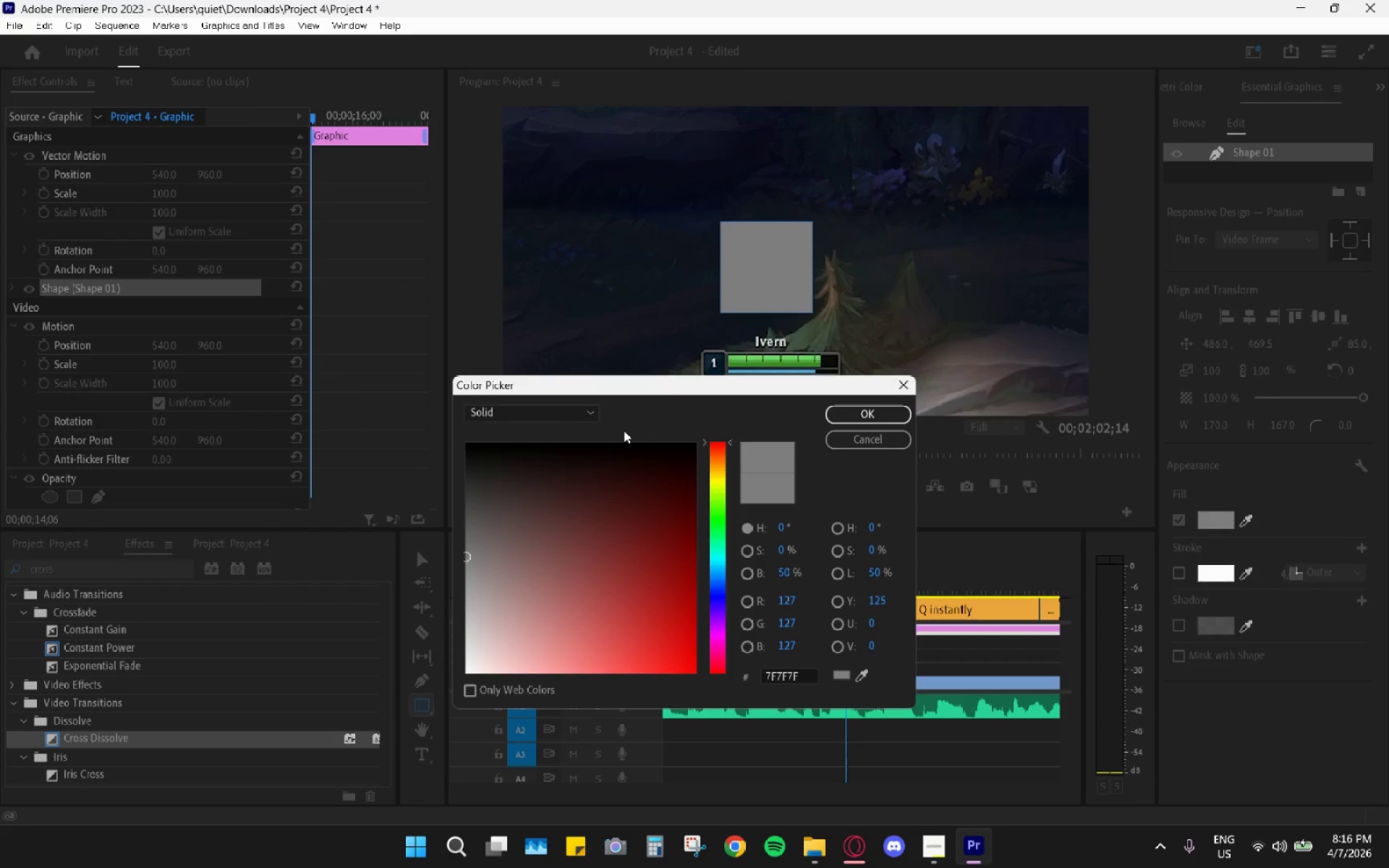 
left_click_drag(start_coordinate=[589, 517], to_coordinate=[470, 718])
 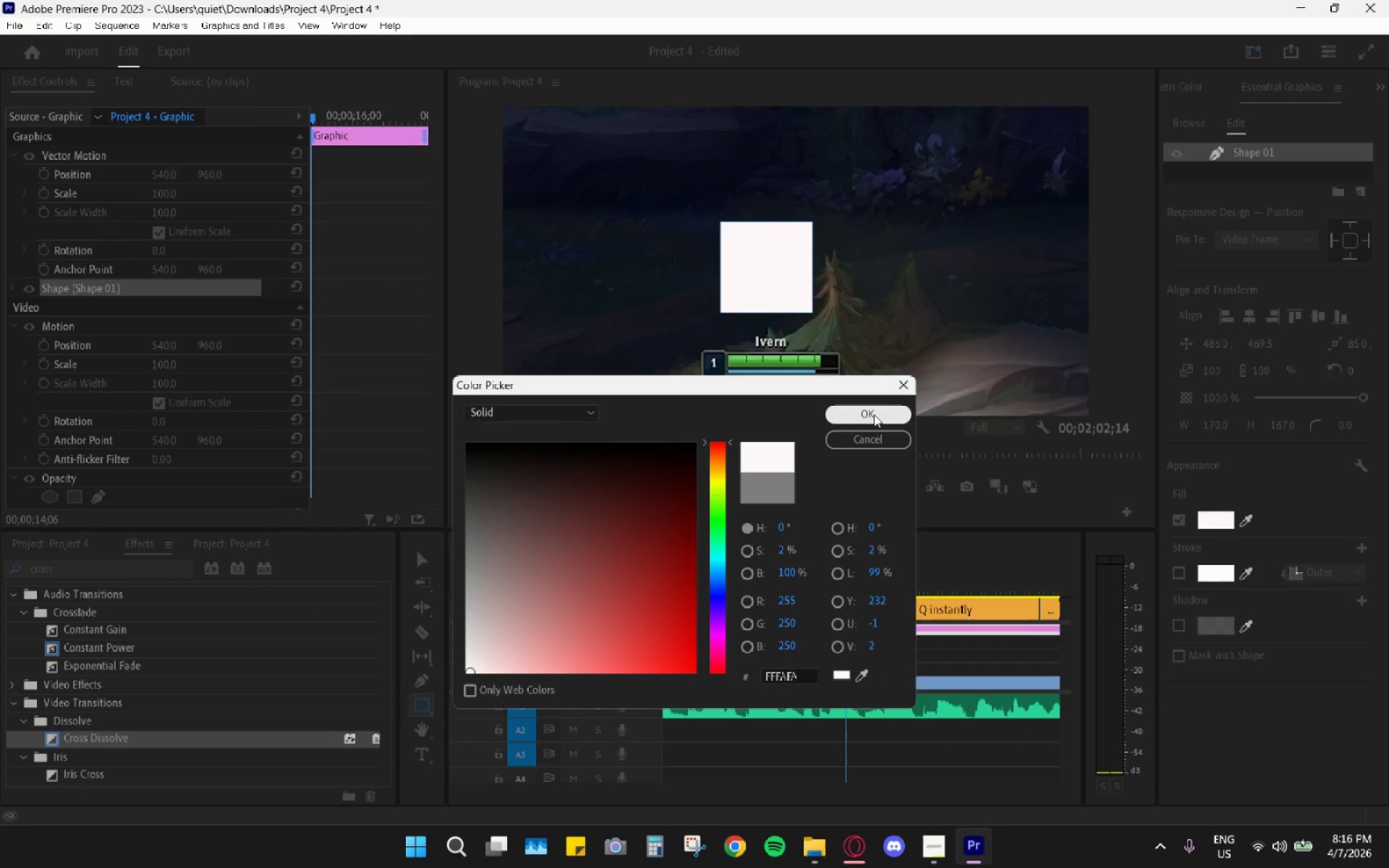 
left_click([874, 414])
 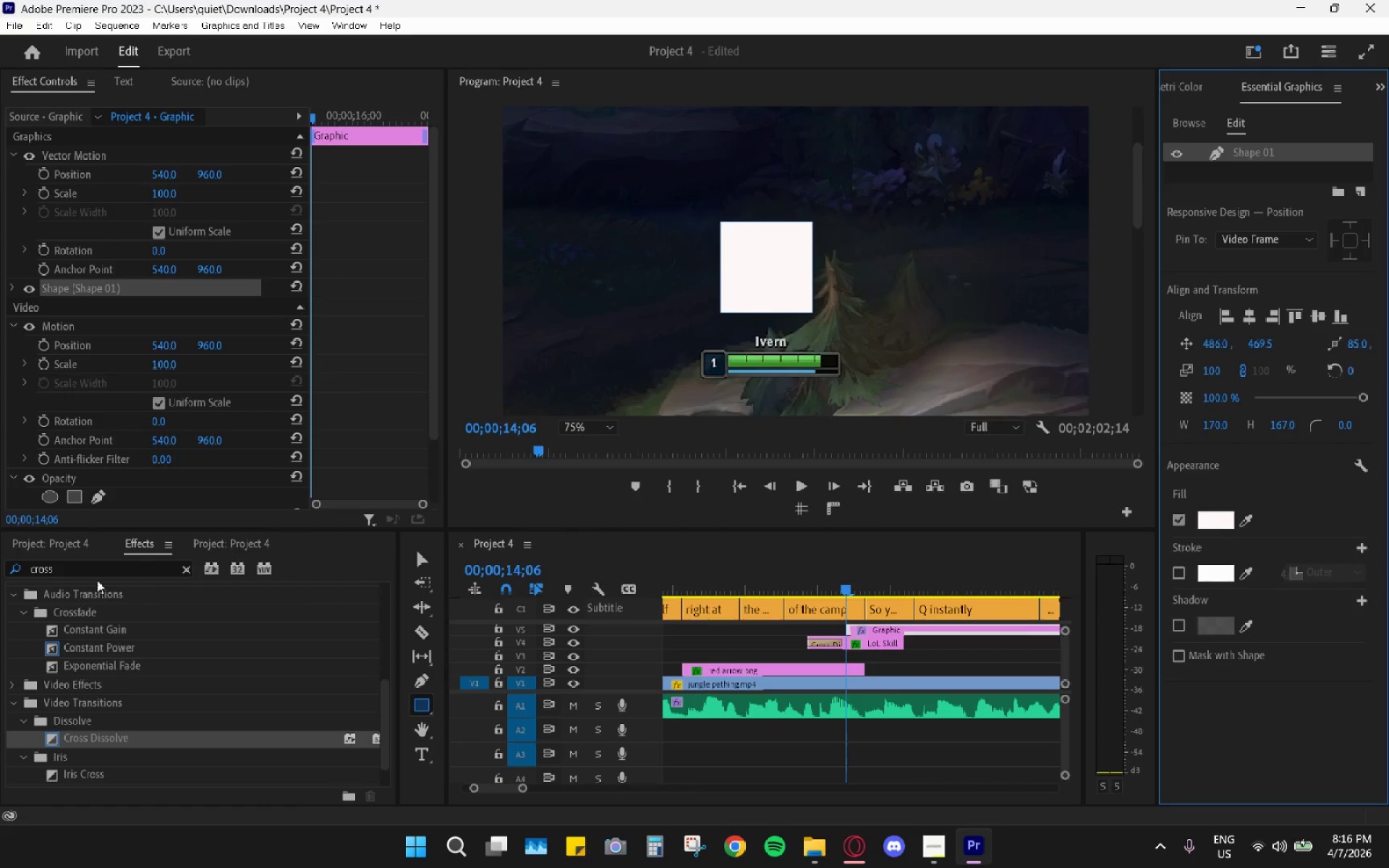 
left_click_drag(start_coordinate=[191, 573], to_coordinate=[187, 573])
 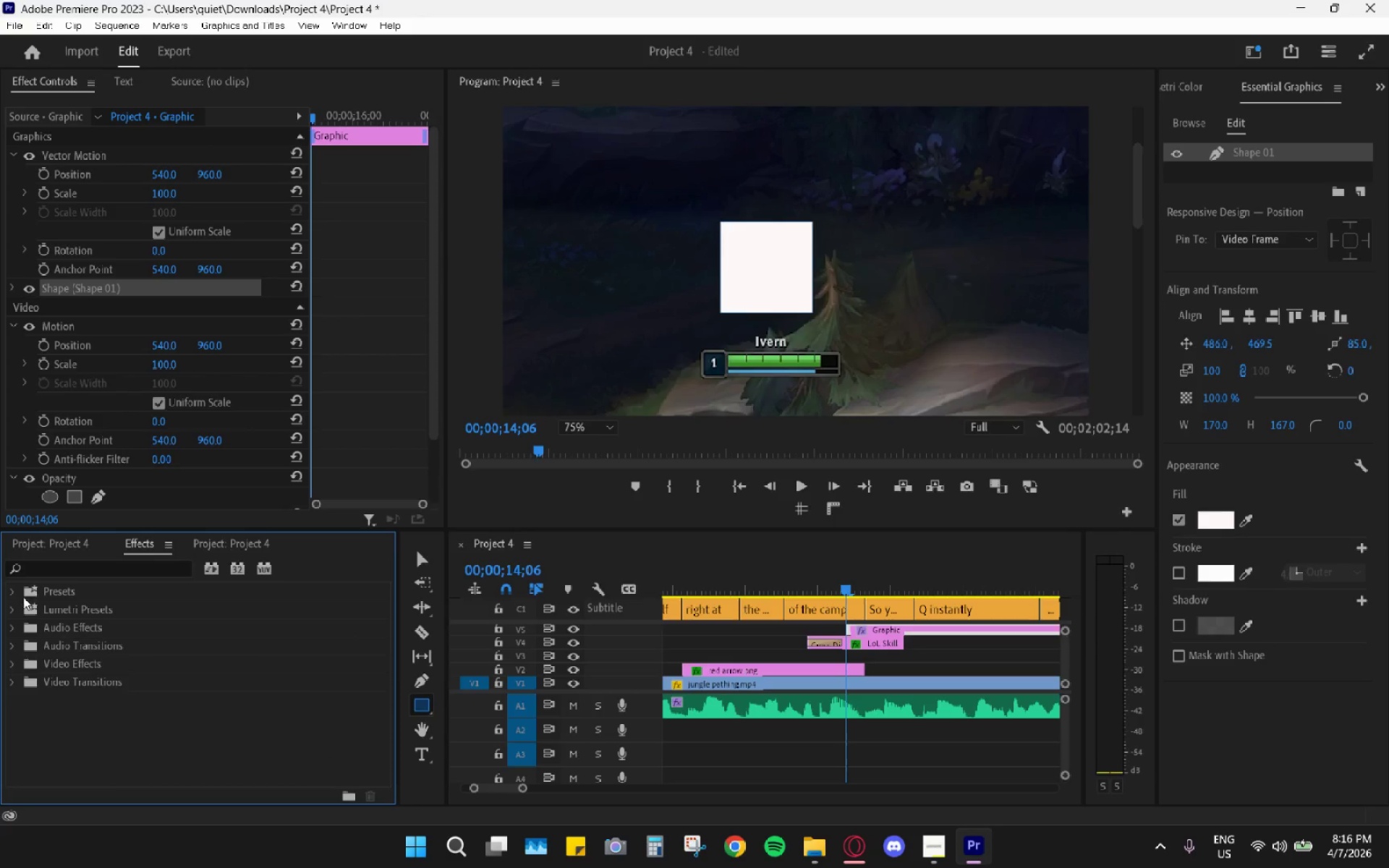 
left_click([9, 594])
 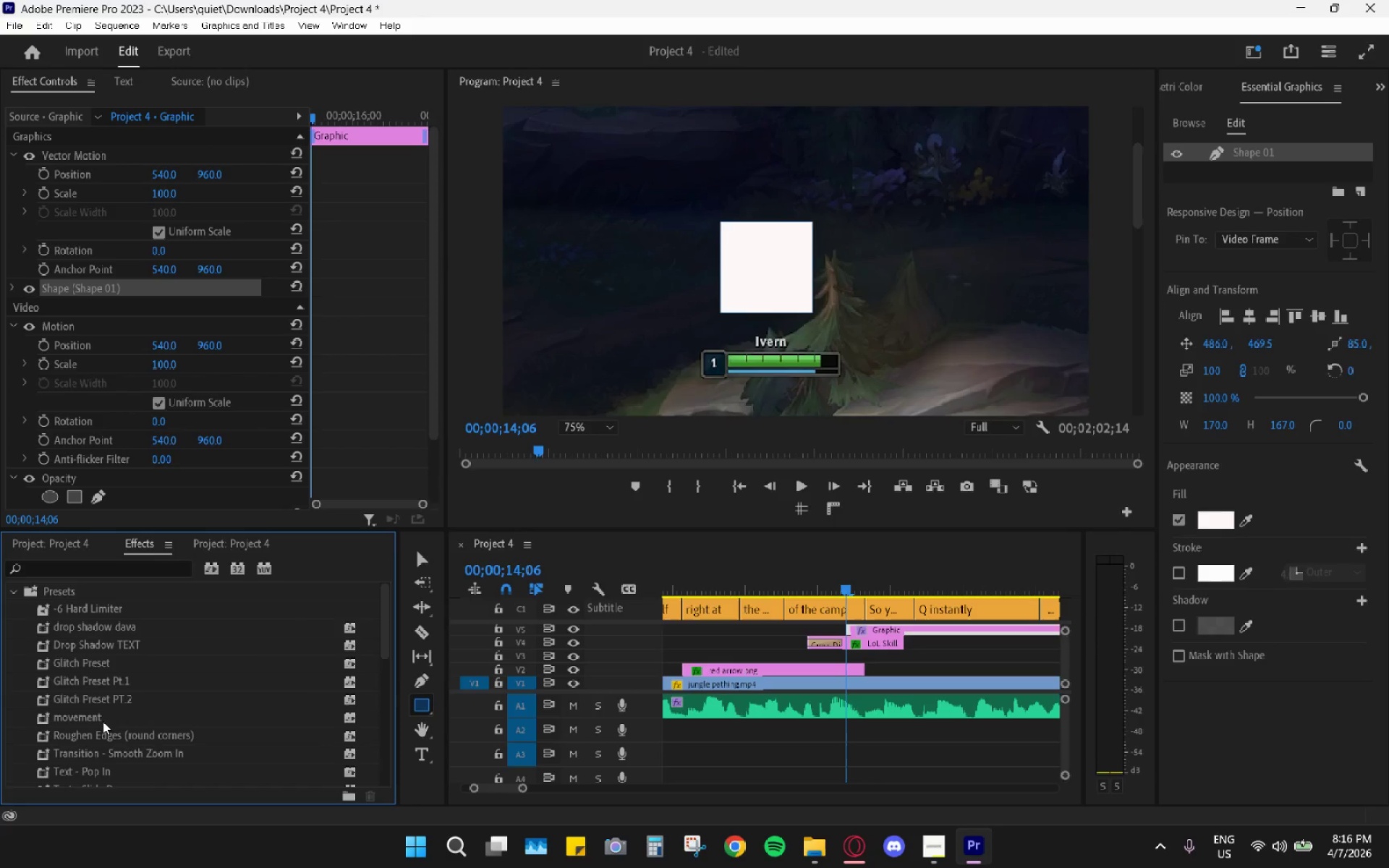 
scroll: coordinate [103, 728], scroll_direction: down, amount: 1.0
 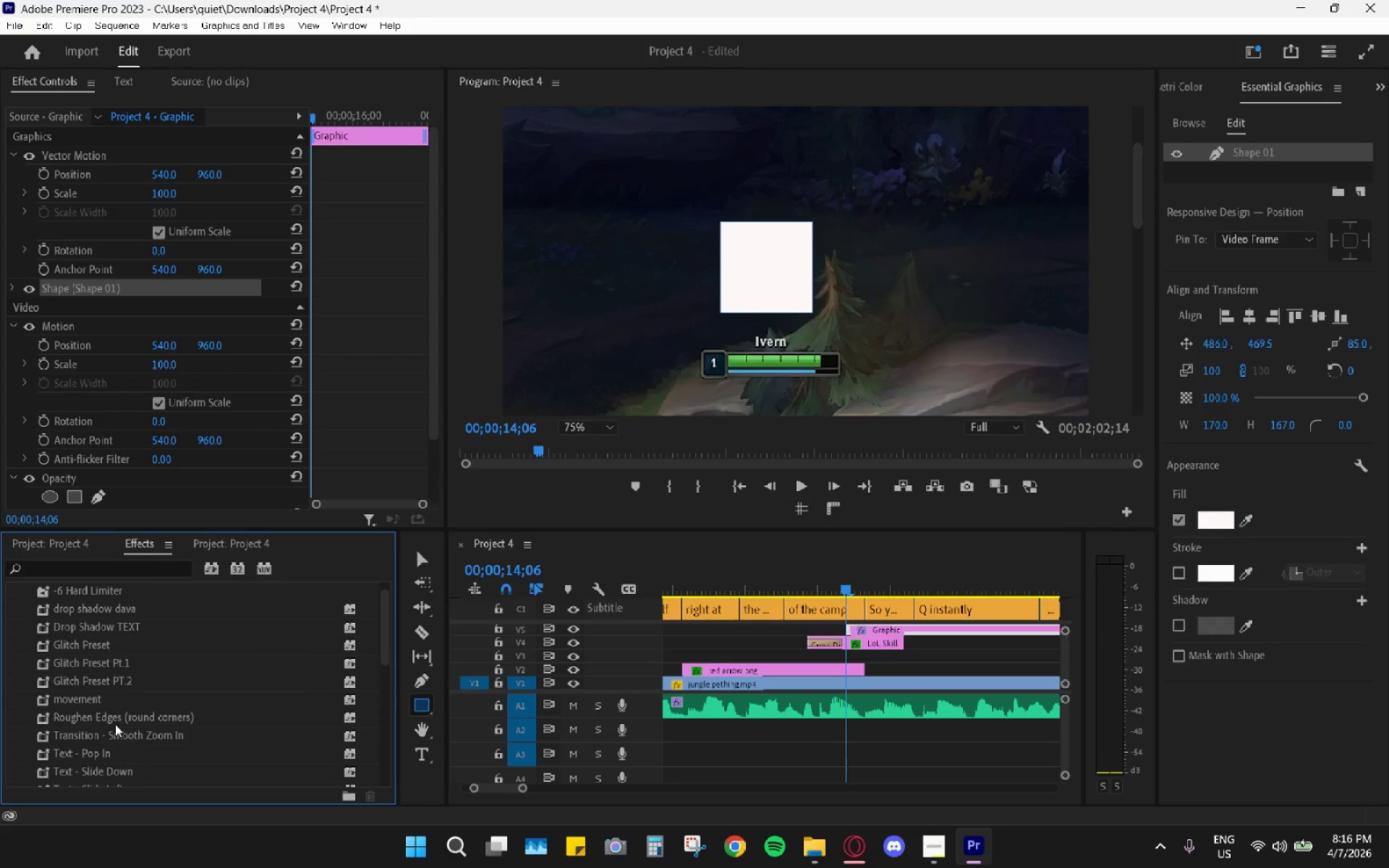 
left_click_drag(start_coordinate=[120, 719], to_coordinate=[851, 637])
 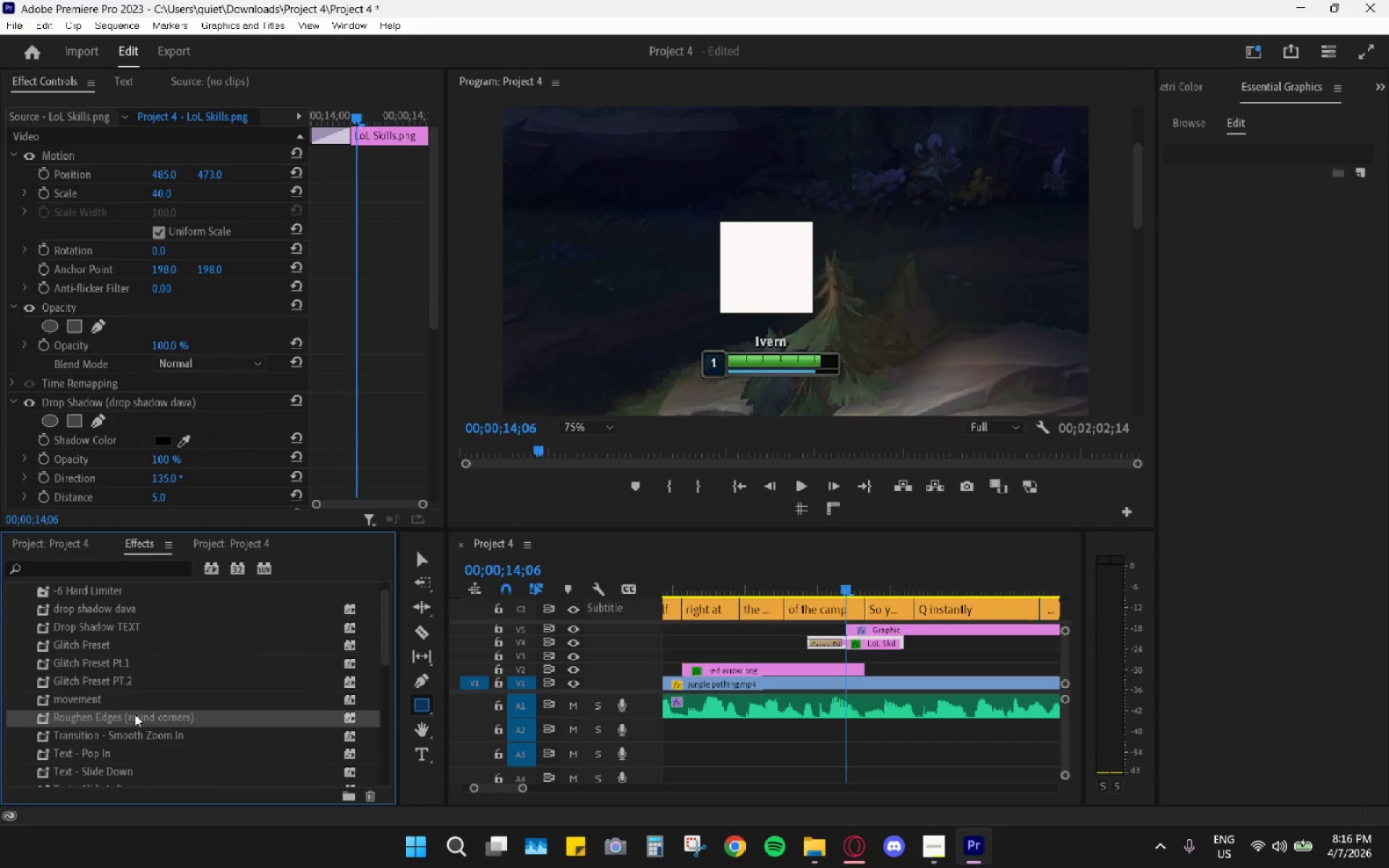 
left_click_drag(start_coordinate=[135, 715], to_coordinate=[912, 629])
 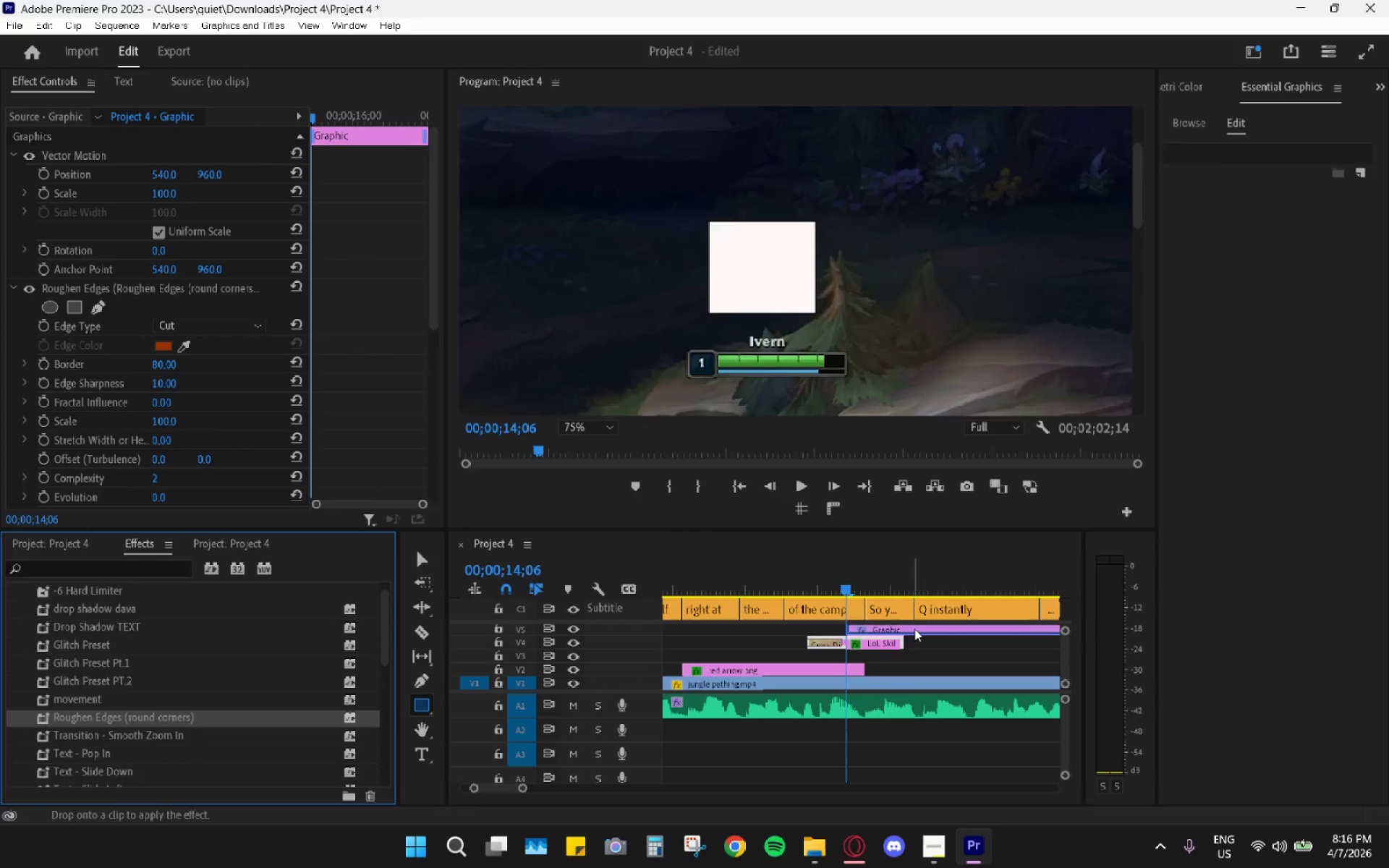 
left_click_drag(start_coordinate=[914, 629], to_coordinate=[869, 636])
 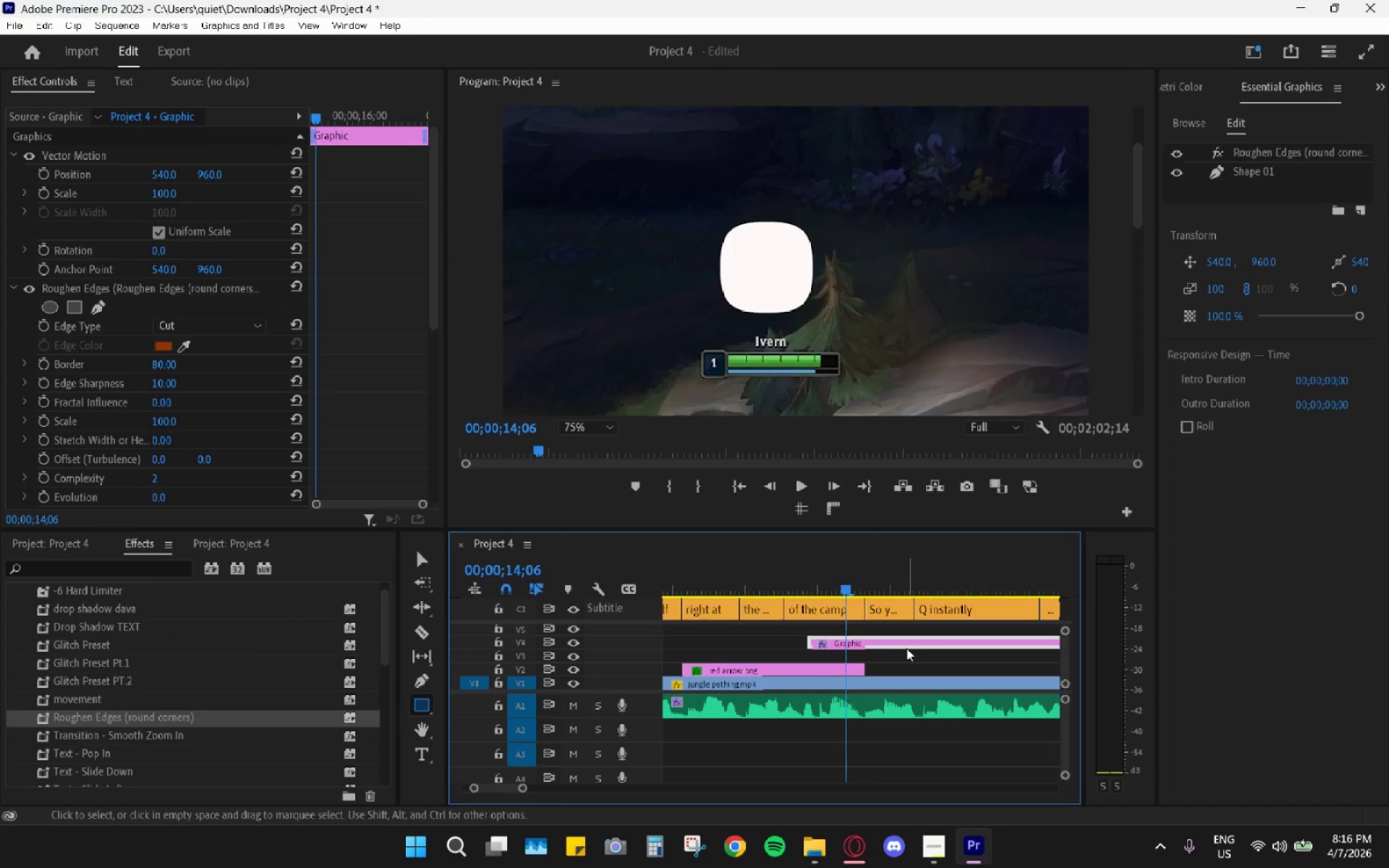 
key(Control+ControlLeft)
 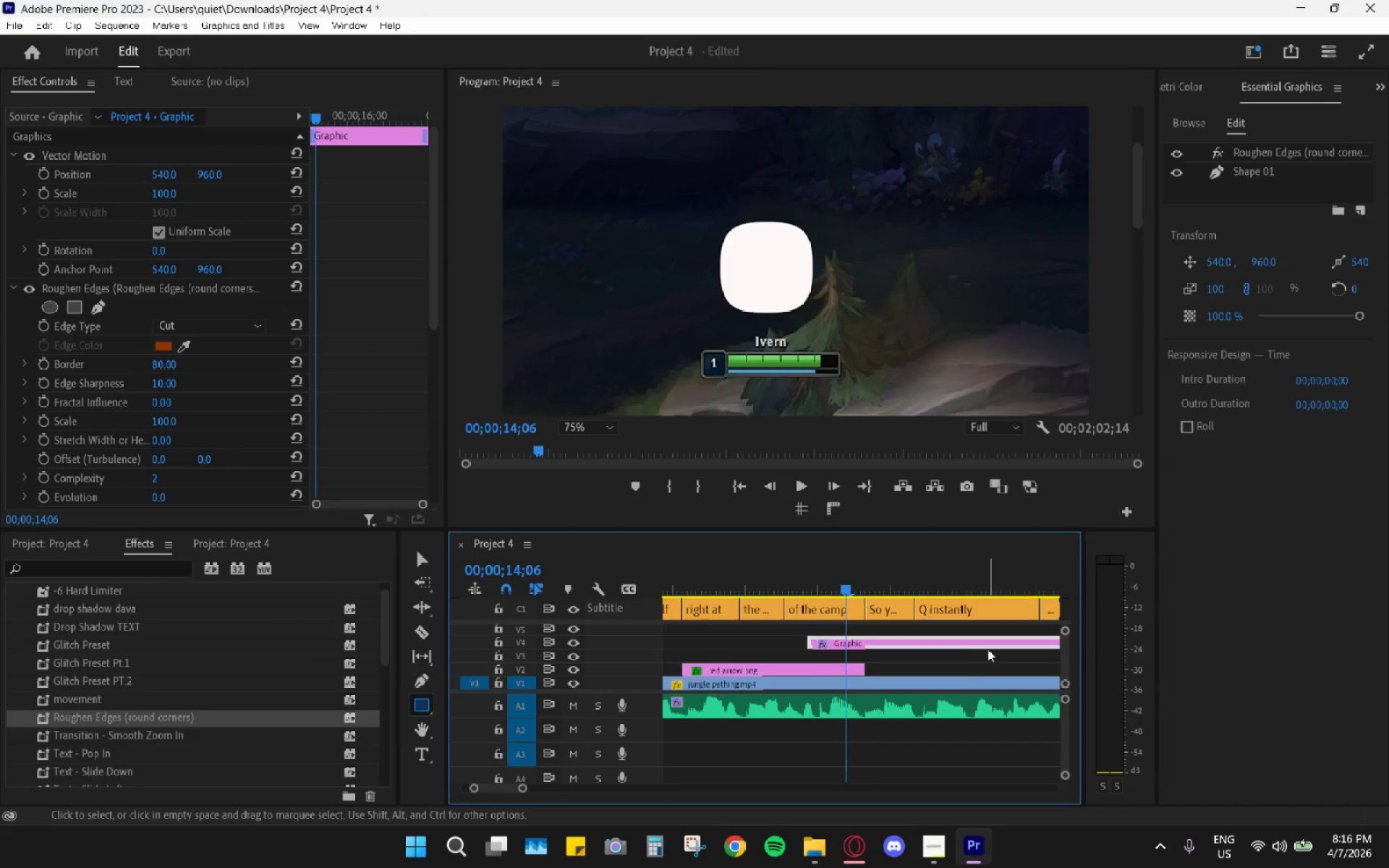 
key(Control+Z)
 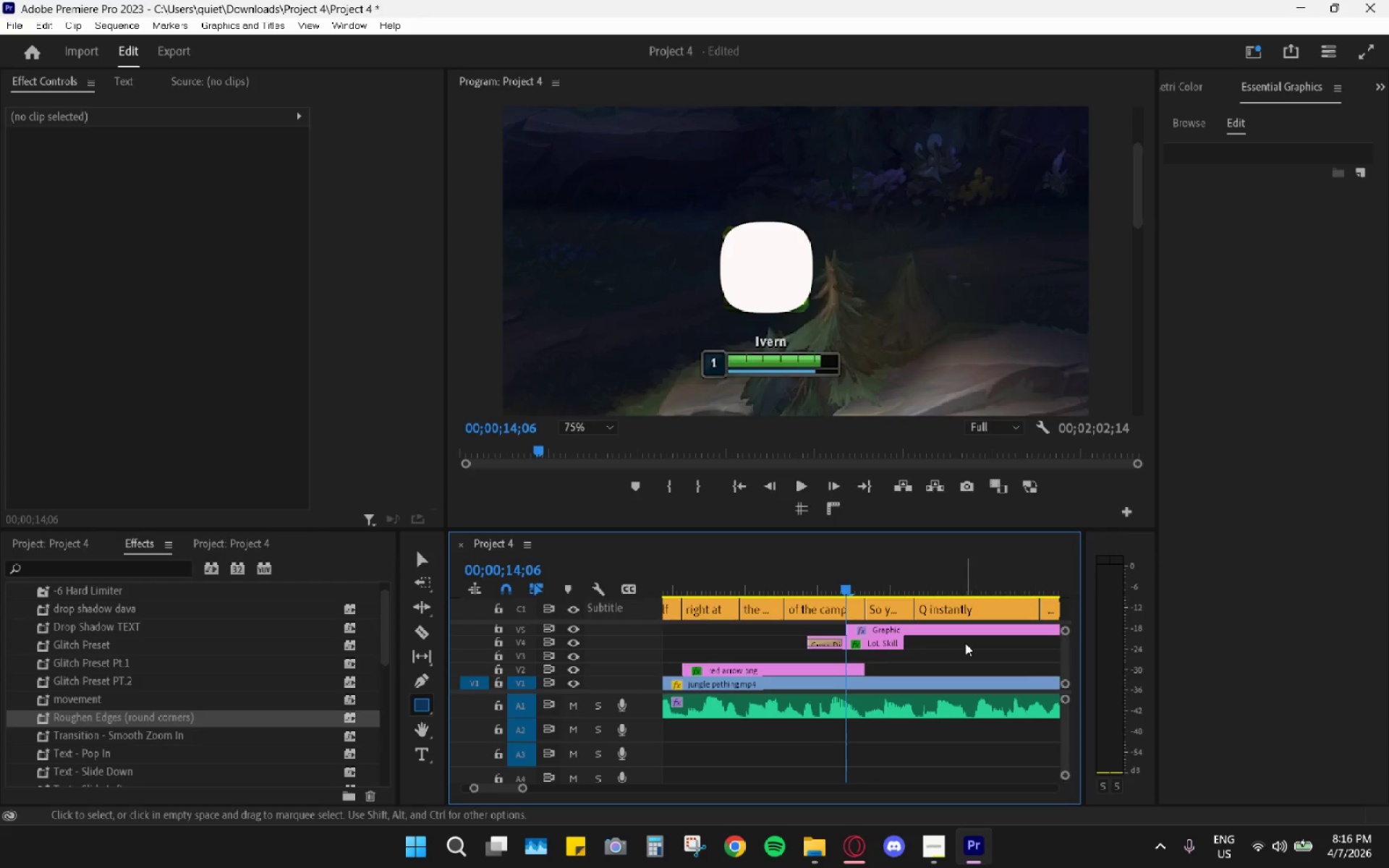 
hold_key(key=AltLeft, duration=0.81)
scroll: coordinate [953, 634], scroll_direction: down, amount: 7.0
 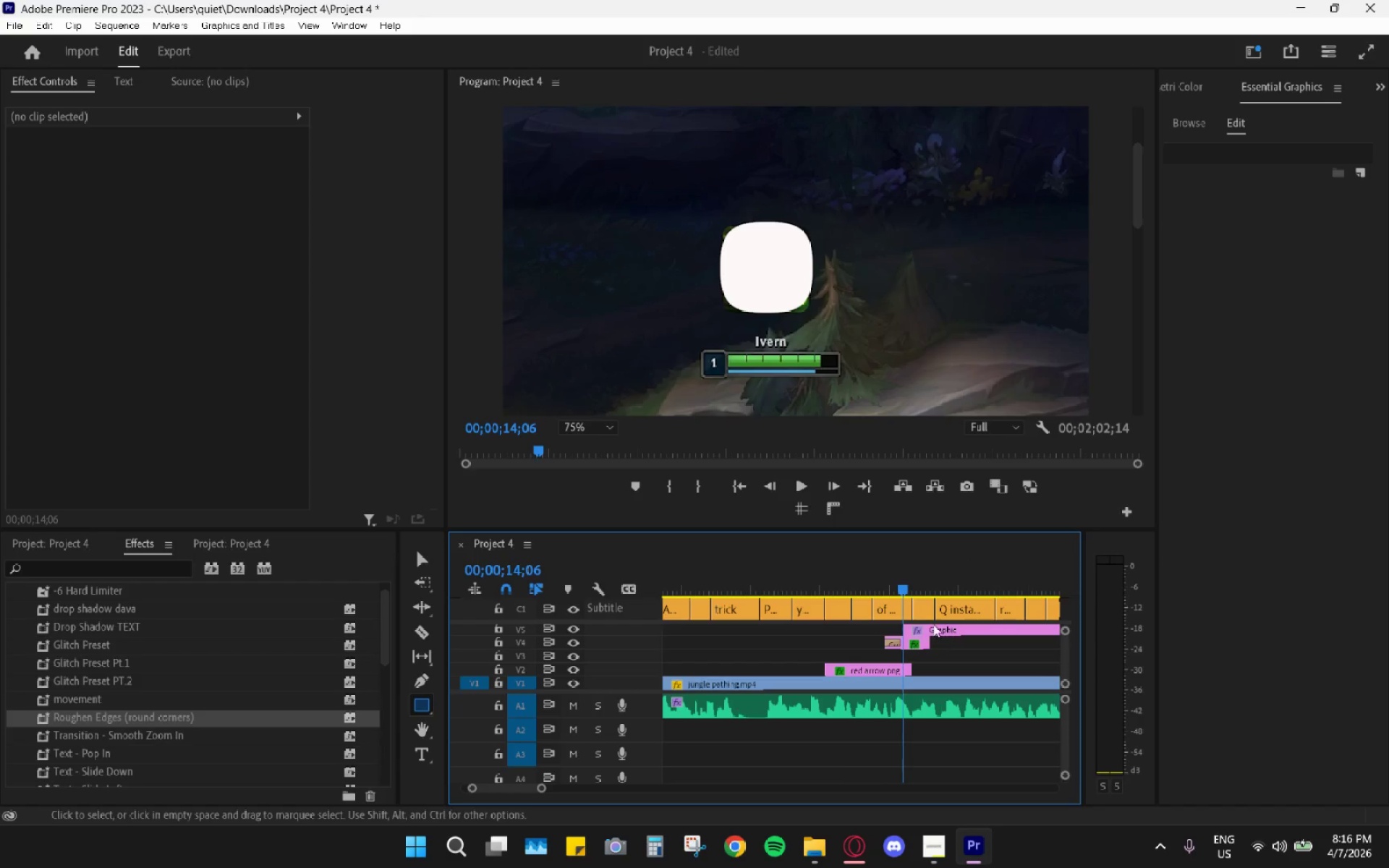 
left_click_drag(start_coordinate=[933, 625], to_coordinate=[903, 655])
 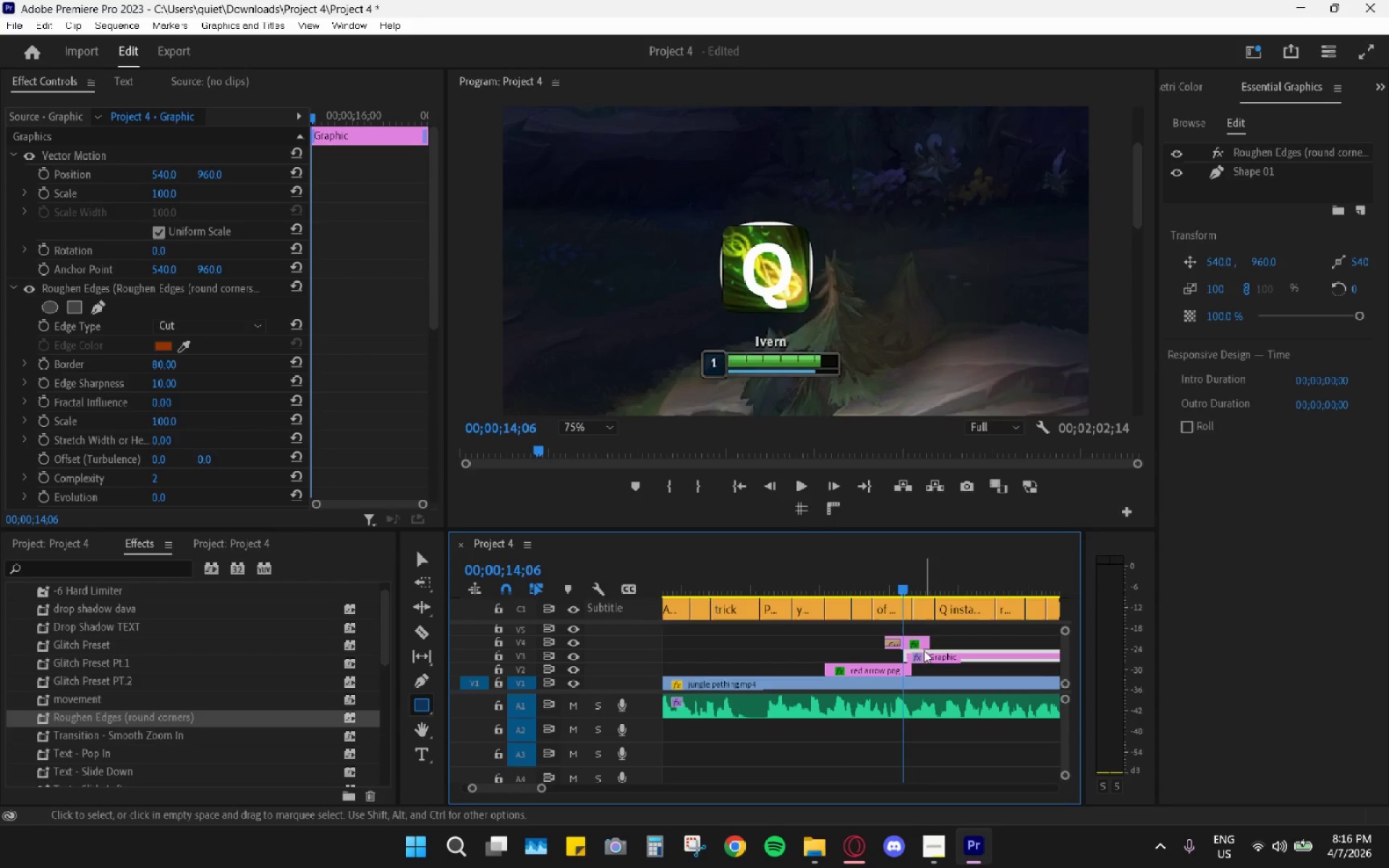 
left_click_drag(start_coordinate=[924, 650], to_coordinate=[906, 653])
 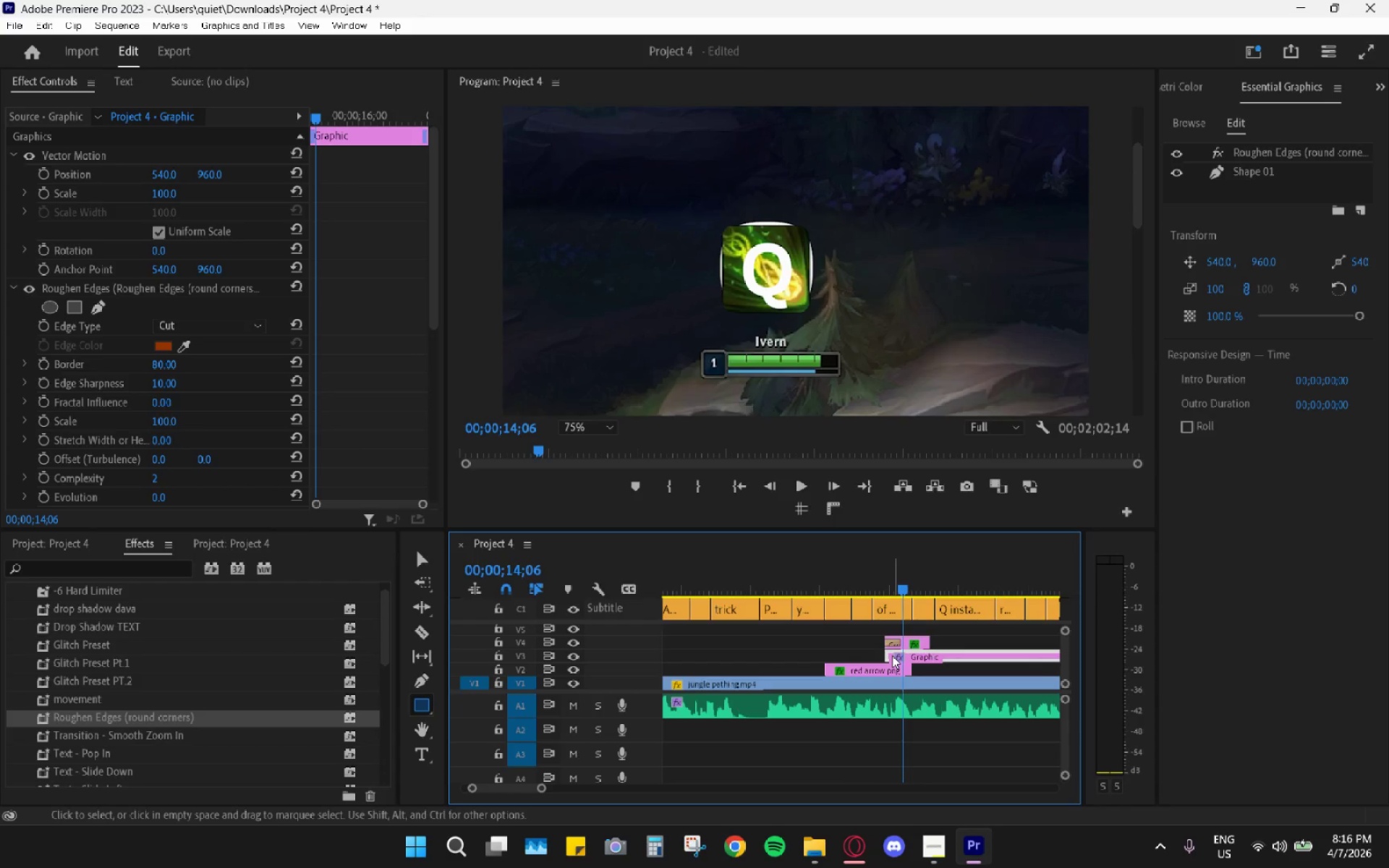 
left_click_drag(start_coordinate=[888, 655], to_coordinate=[1003, 655])
 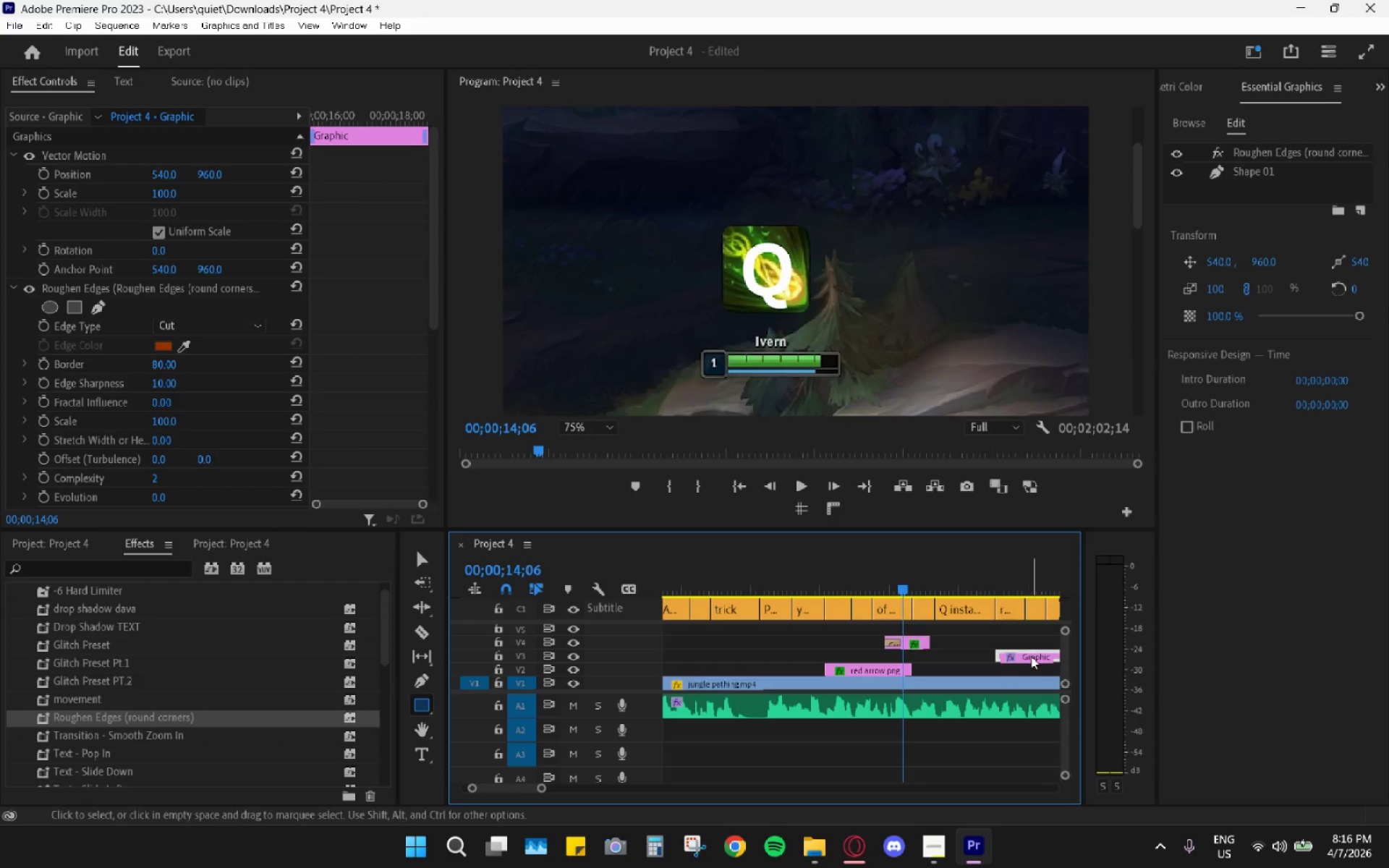 
left_click_drag(start_coordinate=[1031, 656], to_coordinate=[919, 657])
 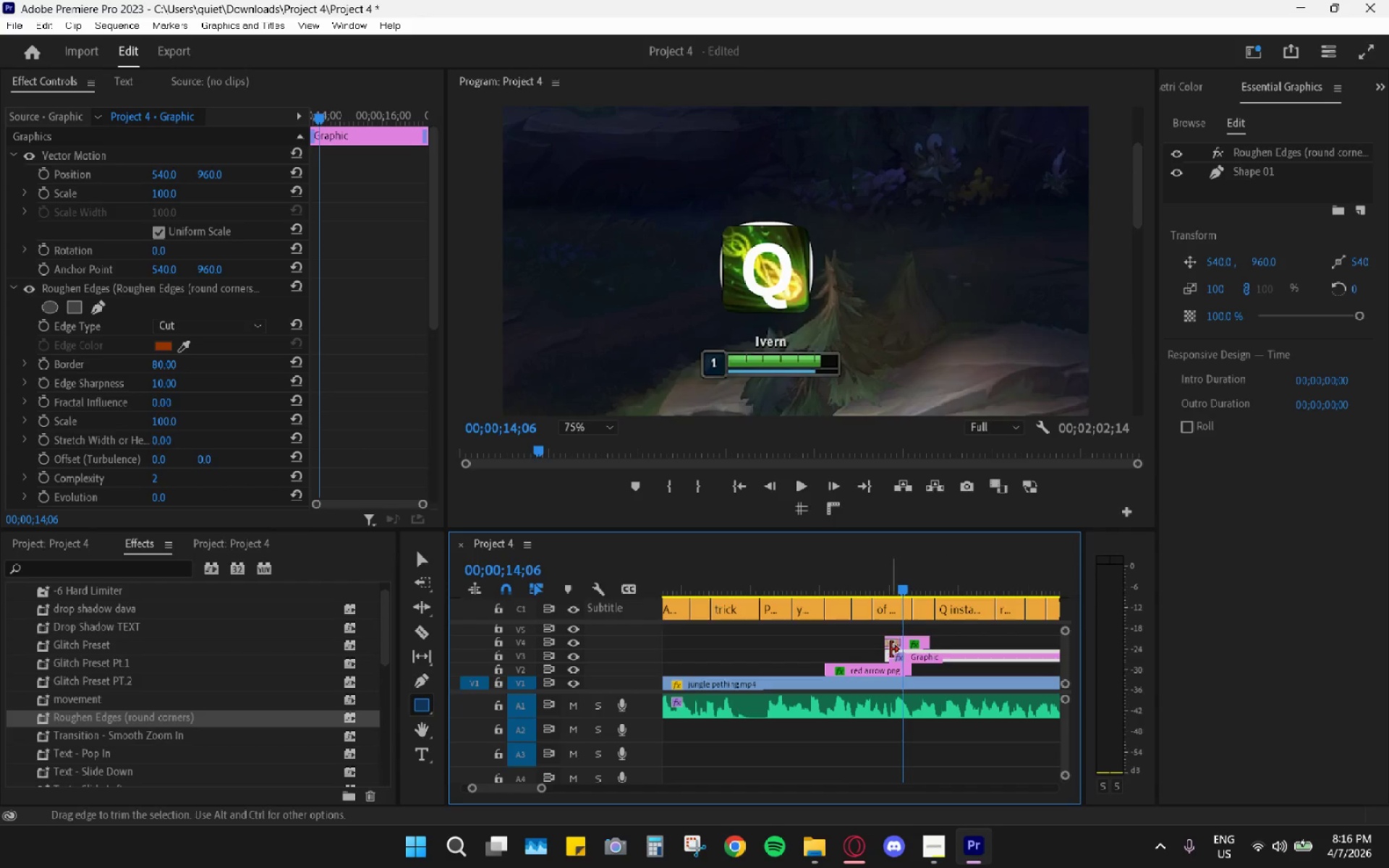 
left_click_drag(start_coordinate=[888, 655], to_coordinate=[1026, 658])
 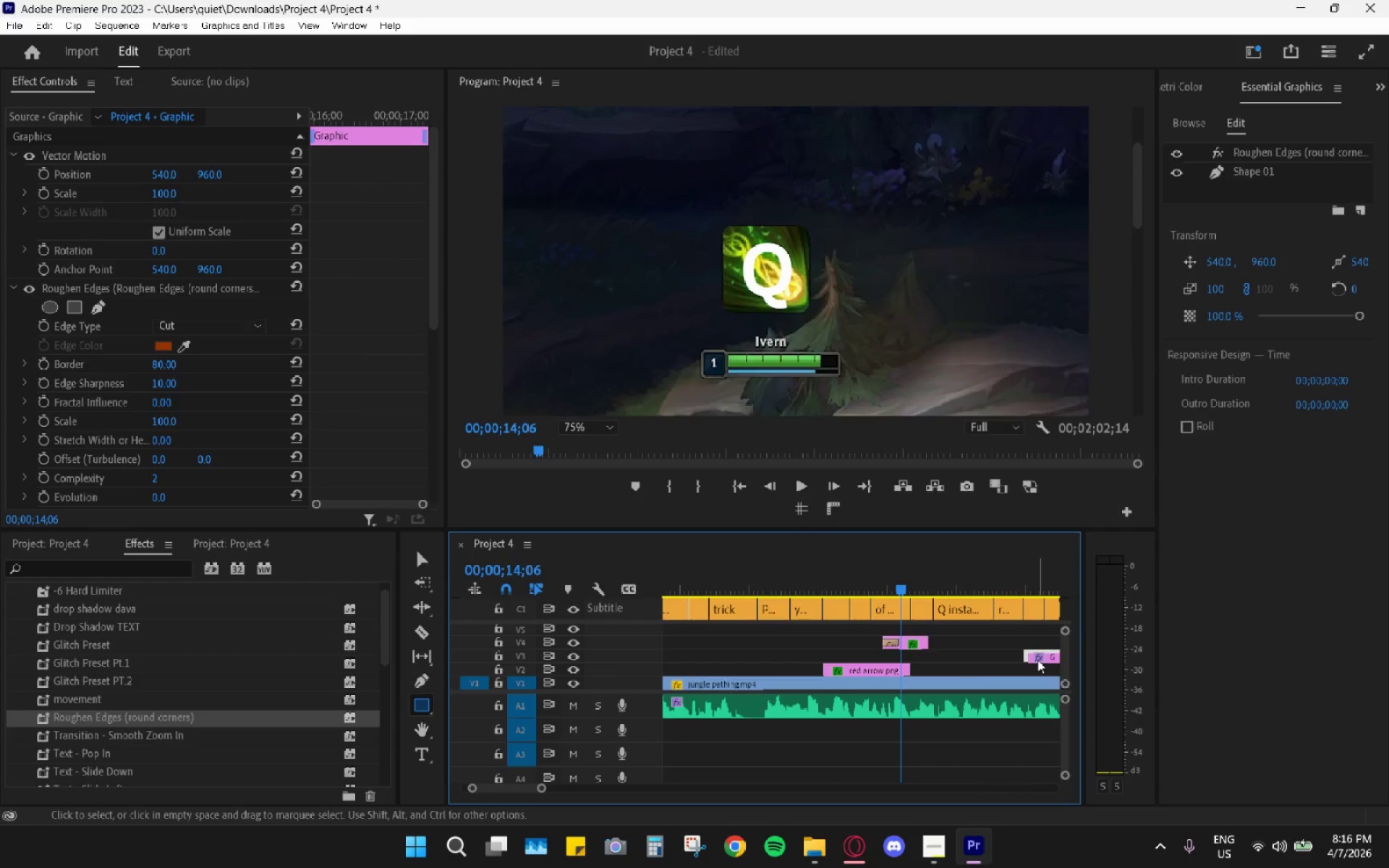 
left_click_drag(start_coordinate=[1037, 660], to_coordinate=[899, 655])
 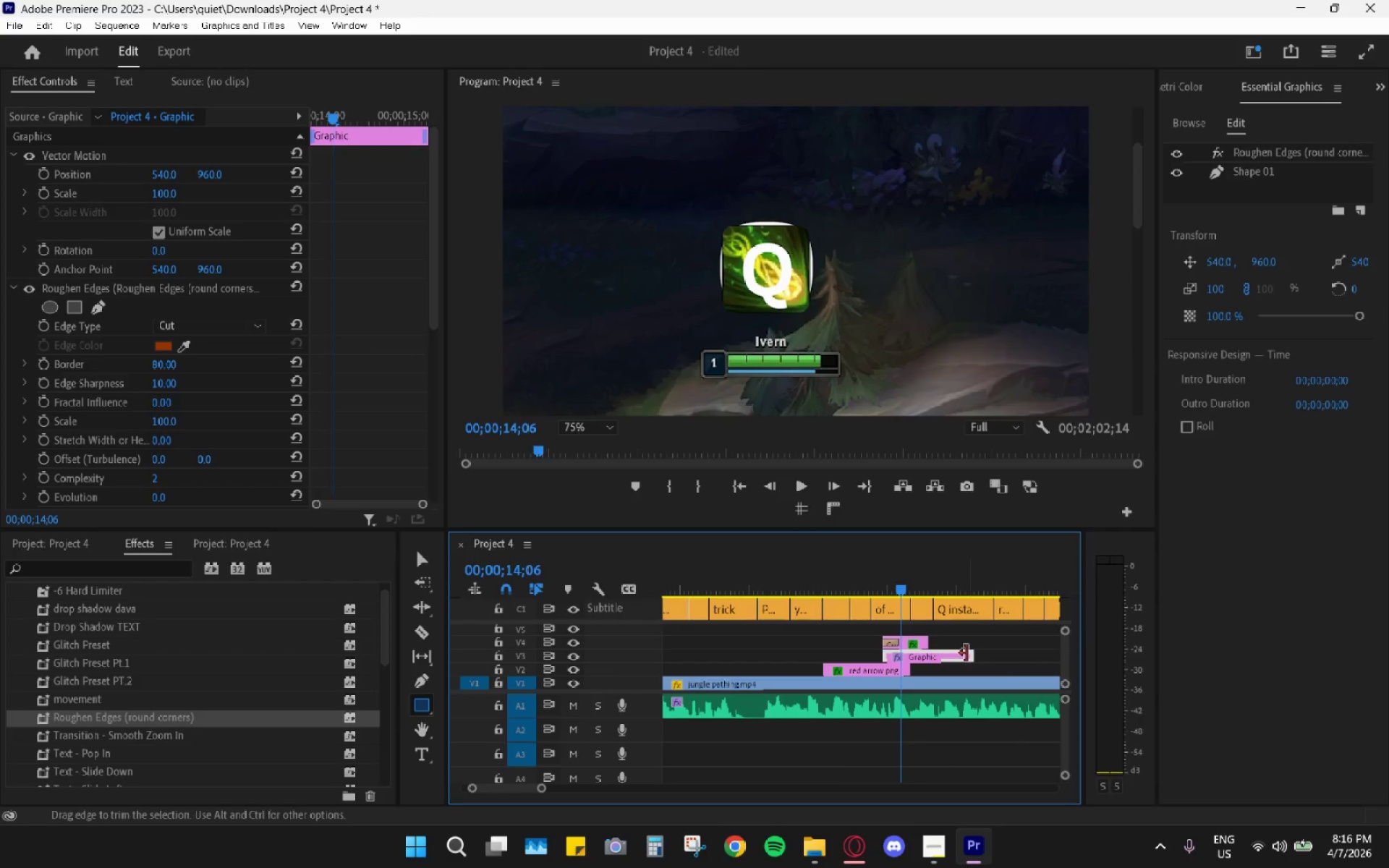 
left_click_drag(start_coordinate=[968, 653], to_coordinate=[929, 655])
 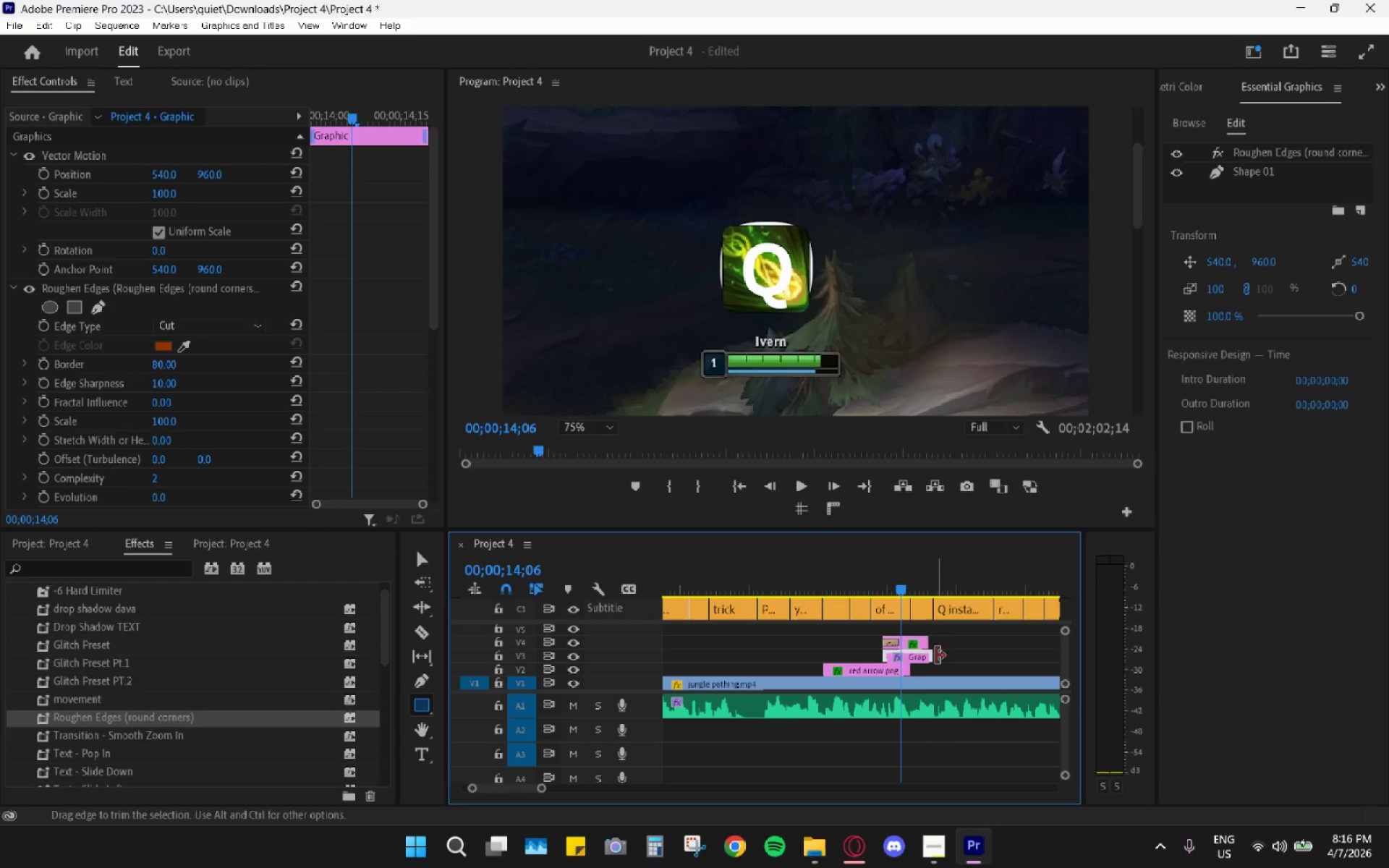 
left_click_drag(start_coordinate=[930, 655], to_coordinate=[922, 657])
 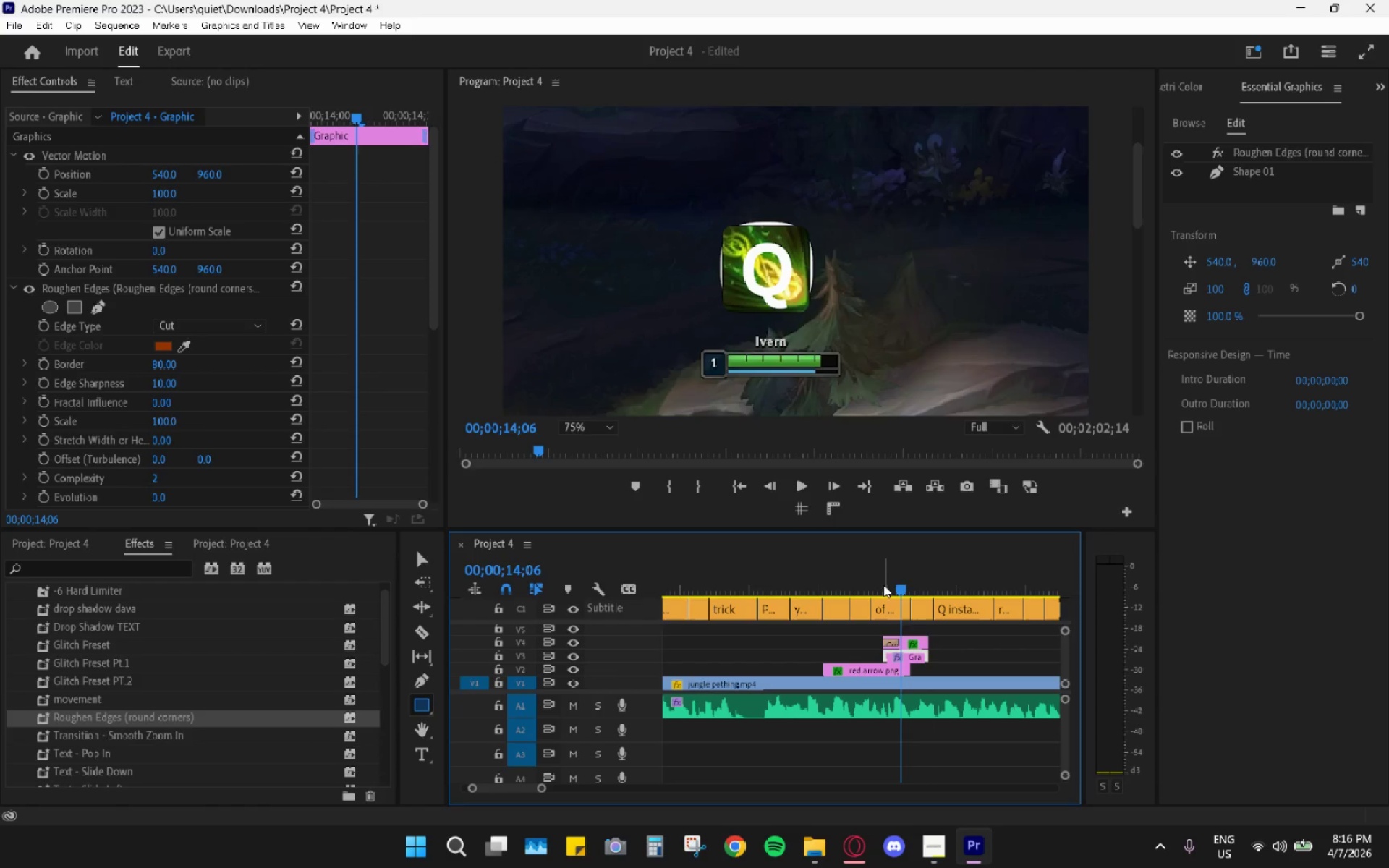 
left_click_drag(start_coordinate=[882, 584], to_coordinate=[919, 600])
 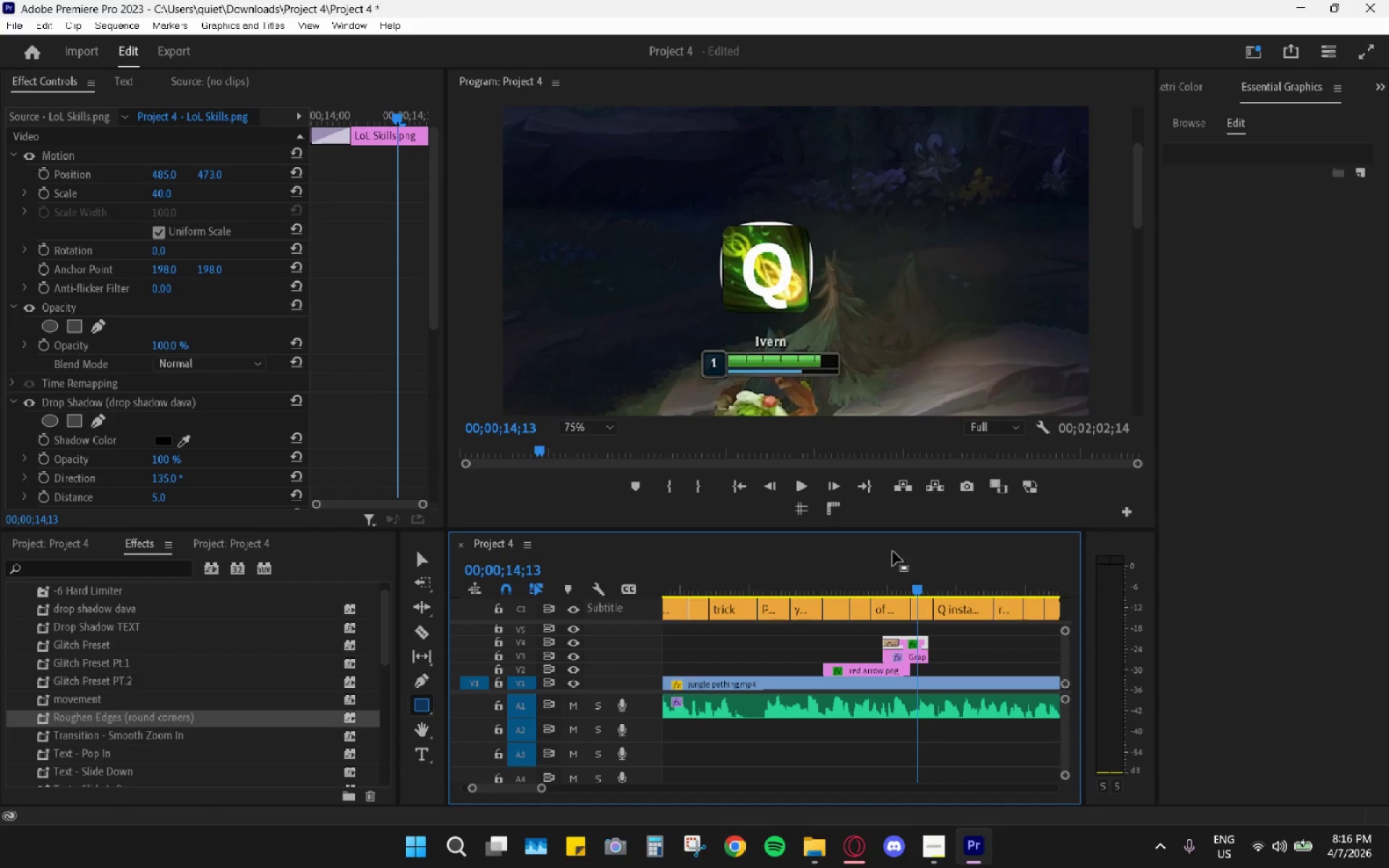 
left_click([914, 659])
 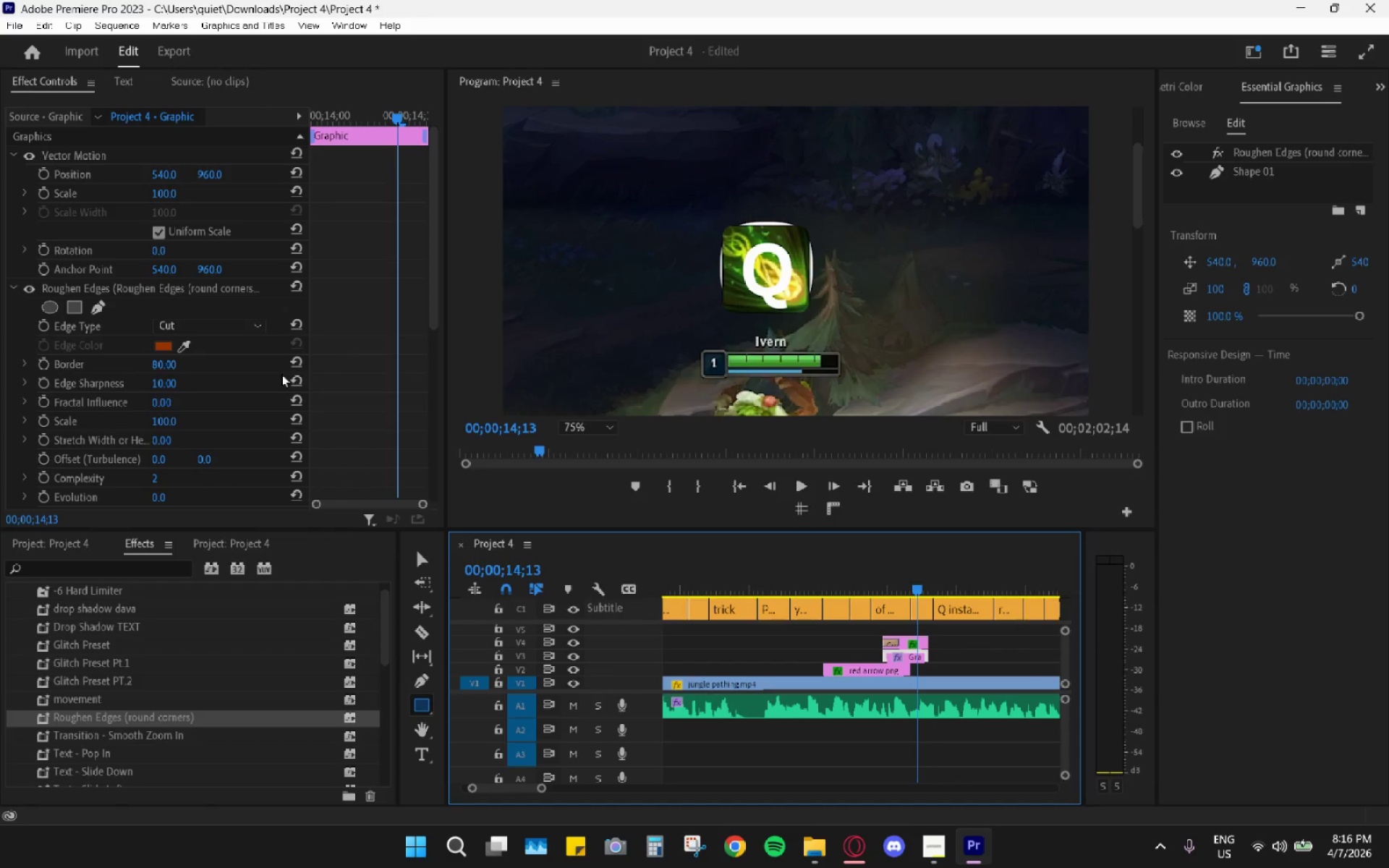 
scroll: coordinate [220, 373], scroll_direction: down, amount: 4.0
 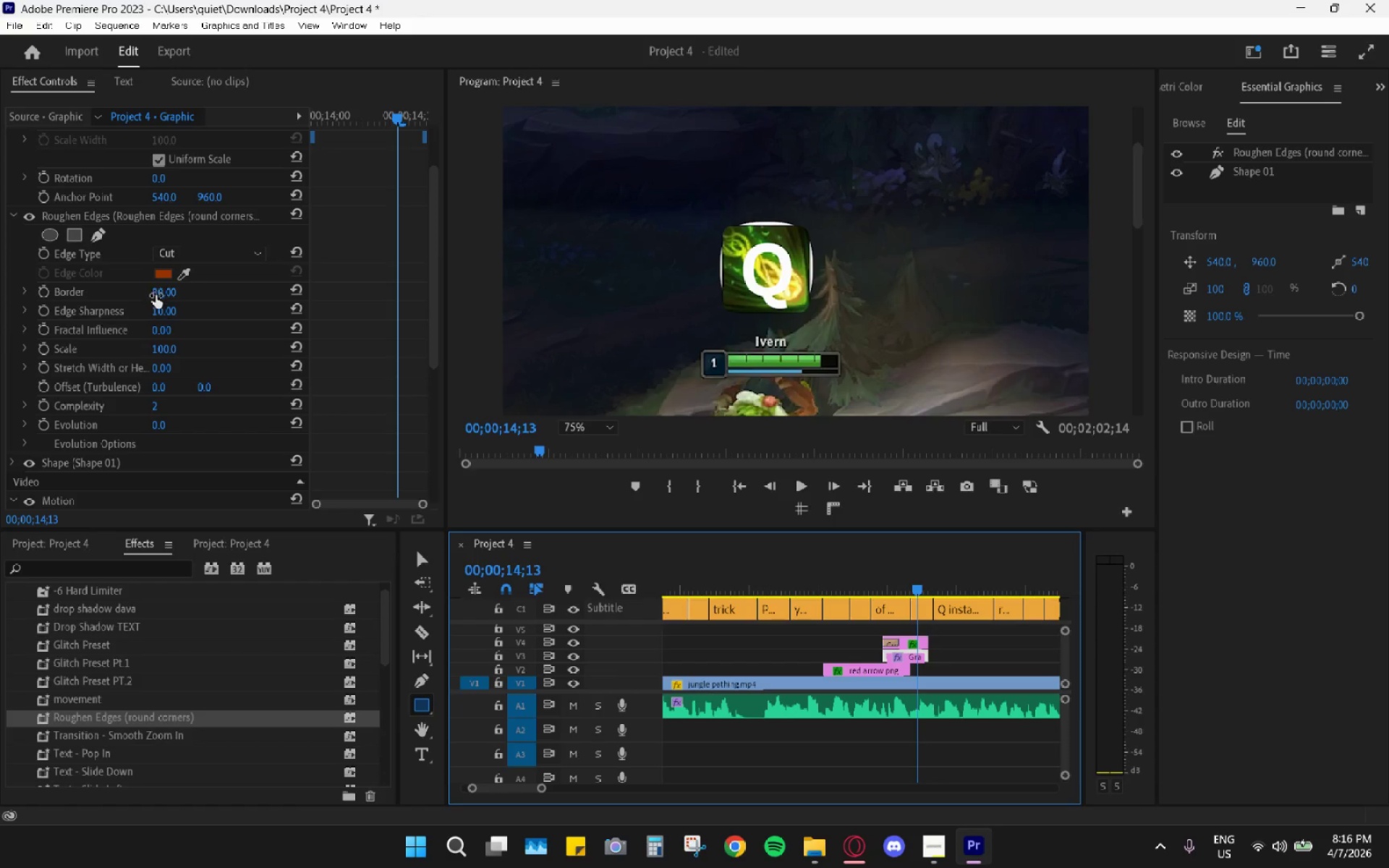 
left_click_drag(start_coordinate=[164, 294], to_coordinate=[79, 321])
 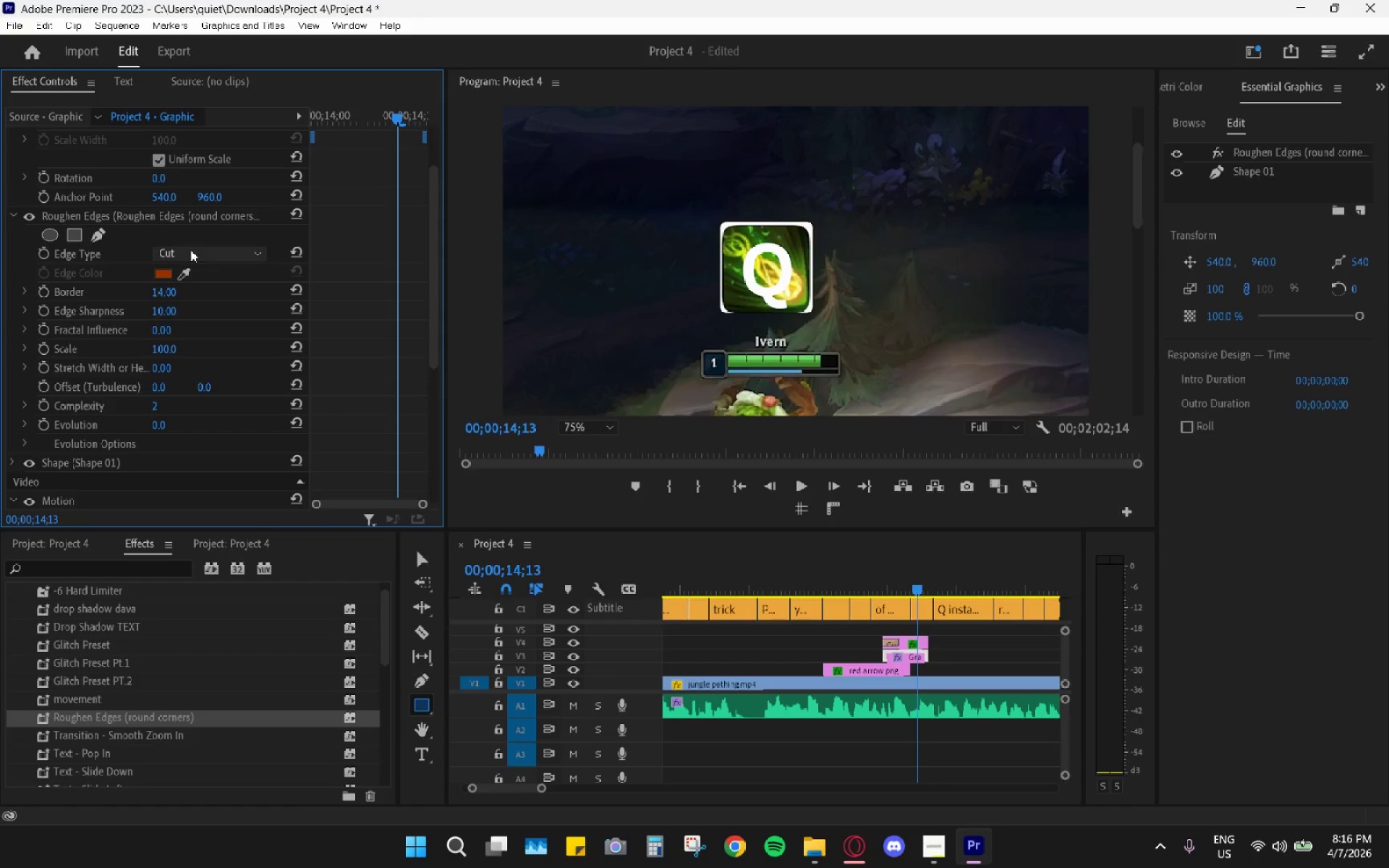 
scroll: coordinate [163, 275], scroll_direction: up, amount: 8.0
 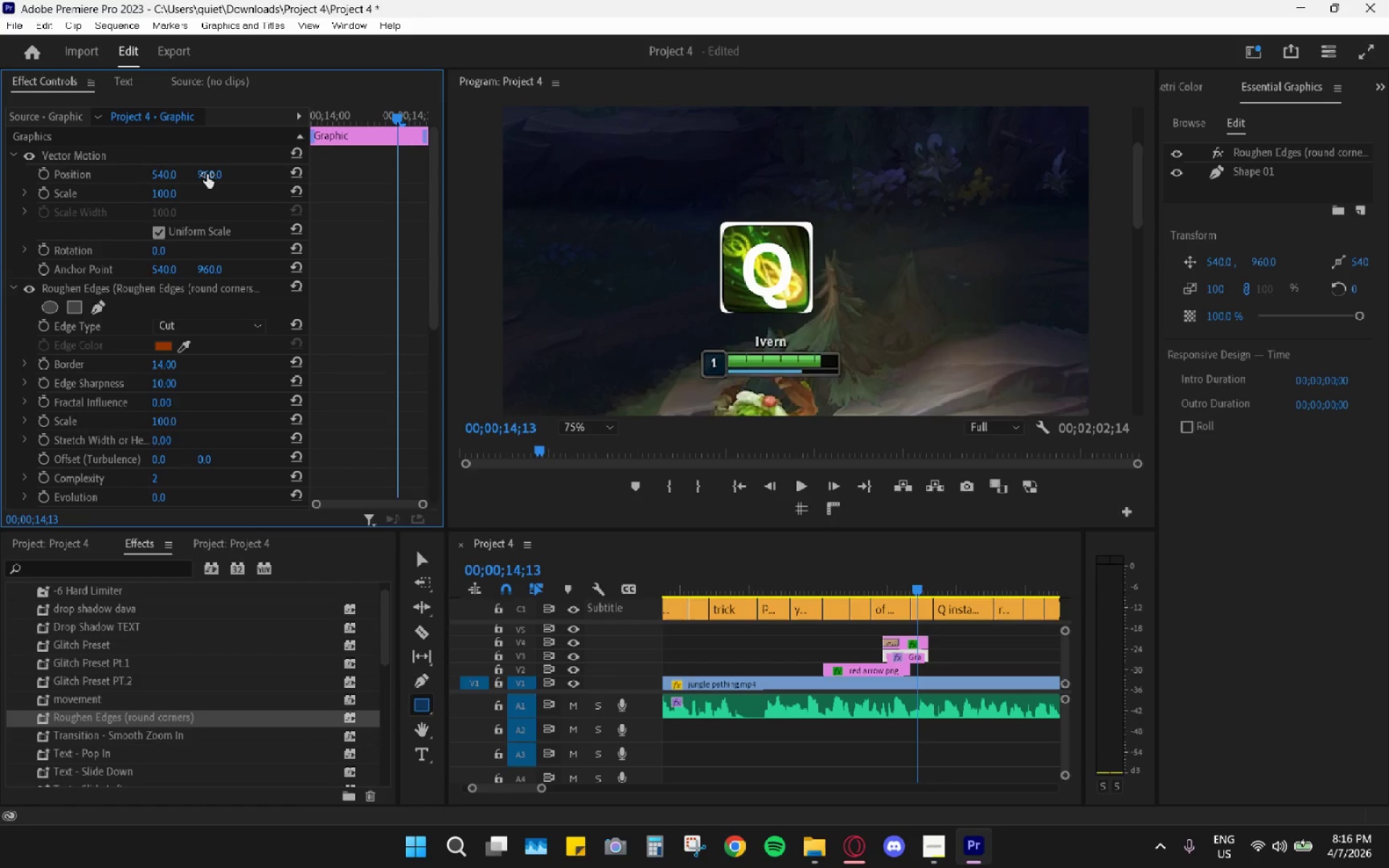 
left_click_drag(start_coordinate=[207, 176], to_coordinate=[196, 195])
 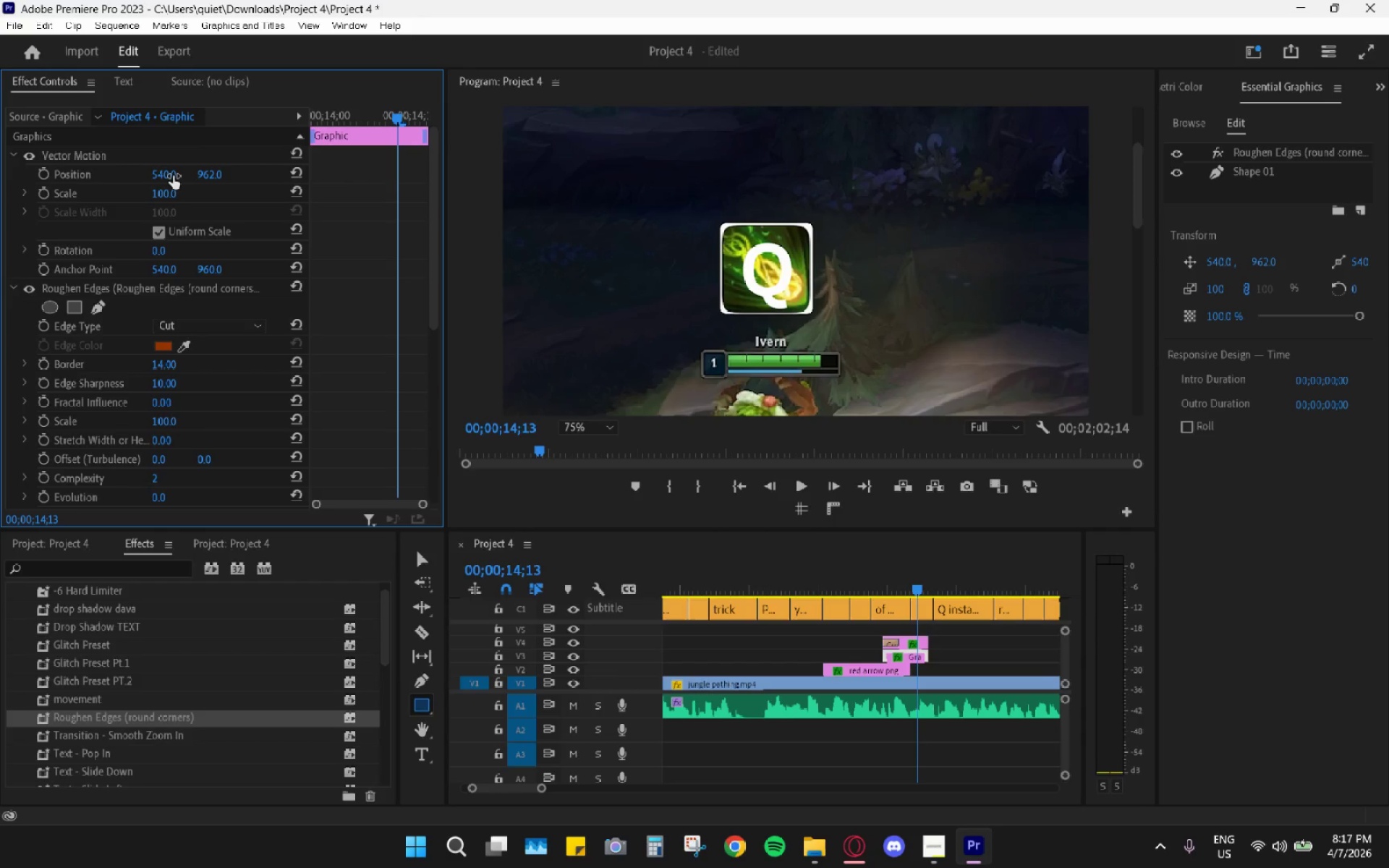 
left_click_drag(start_coordinate=[164, 176], to_coordinate=[187, 182])
 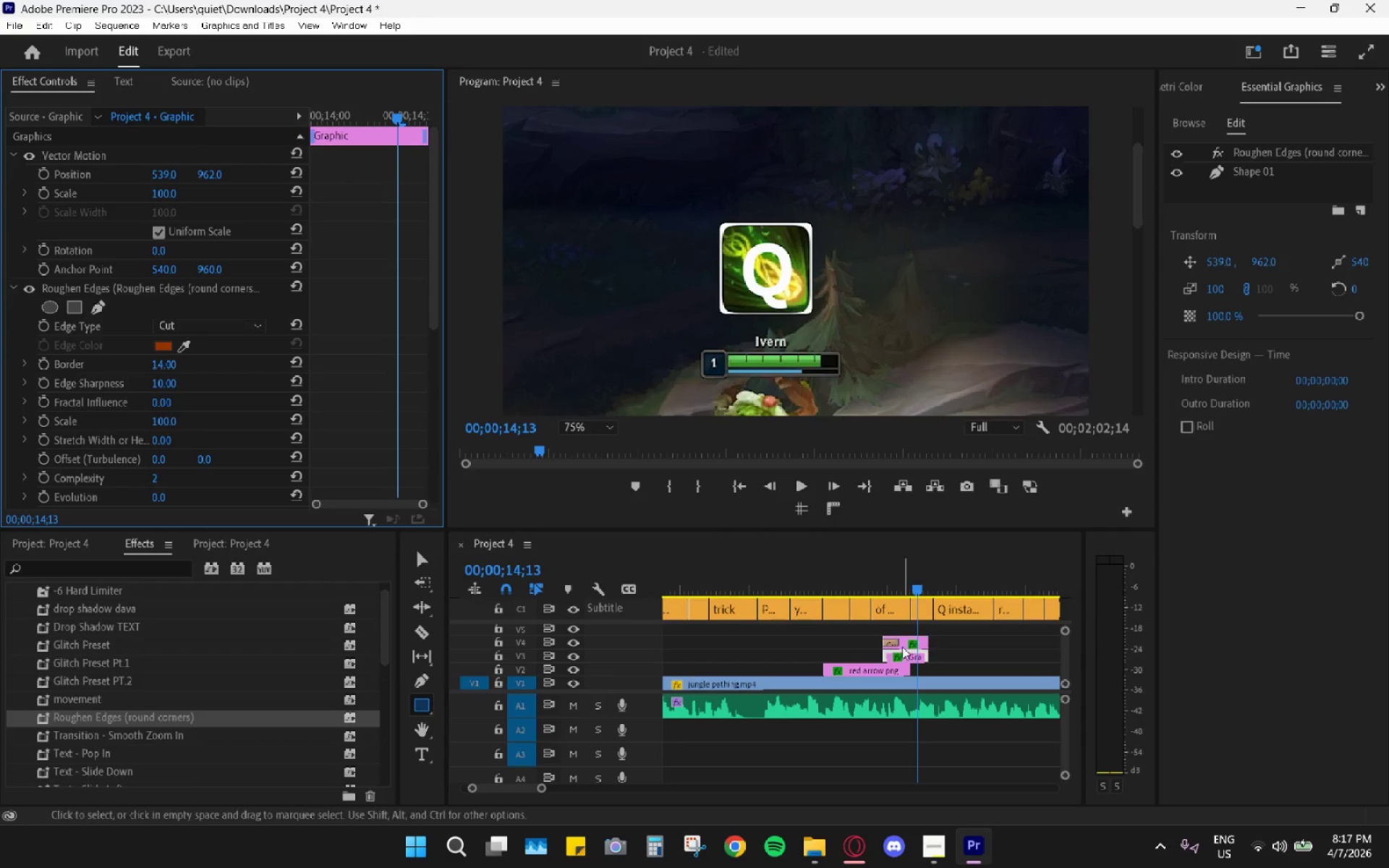 
left_click([893, 642])
 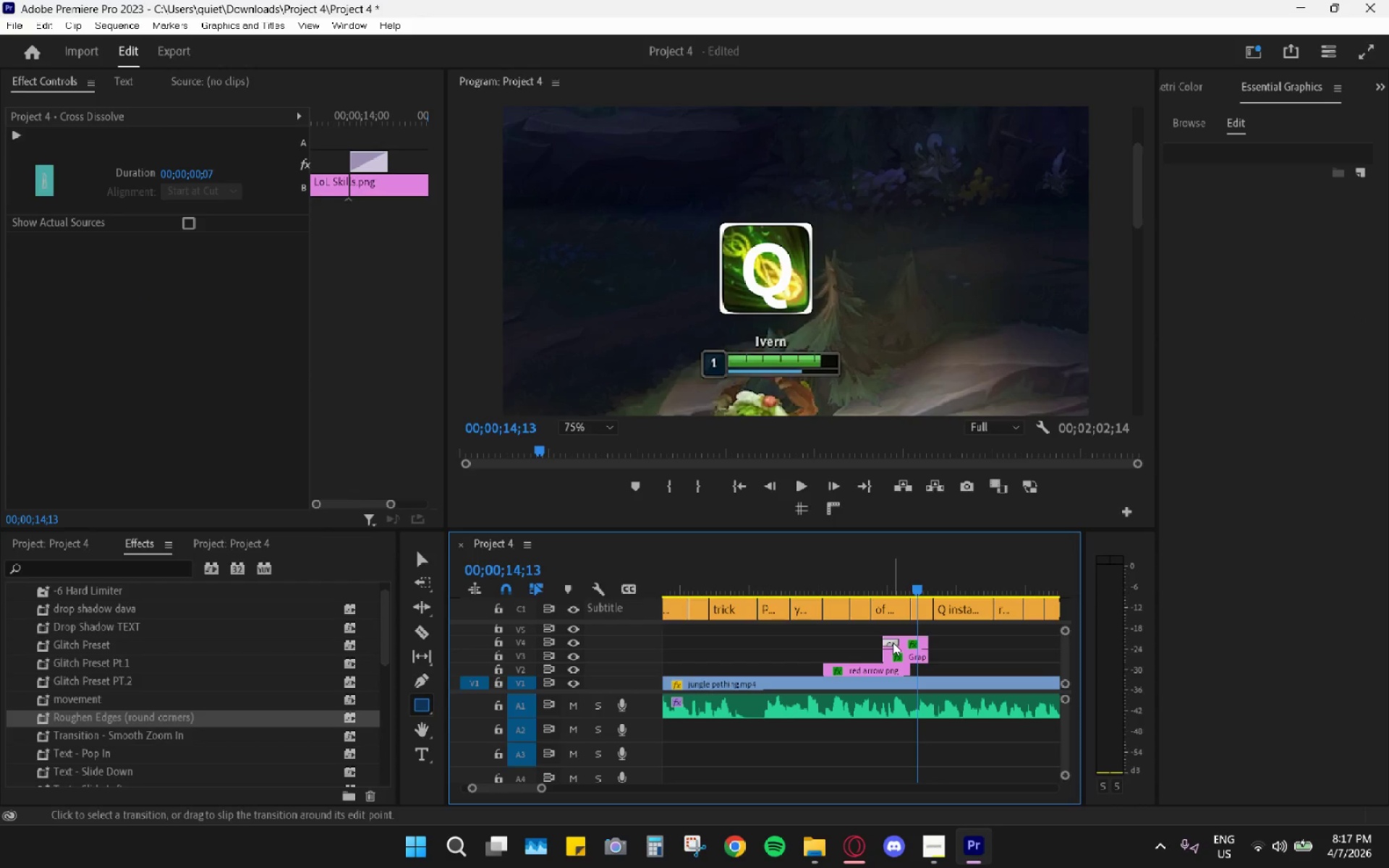 
key(H)
 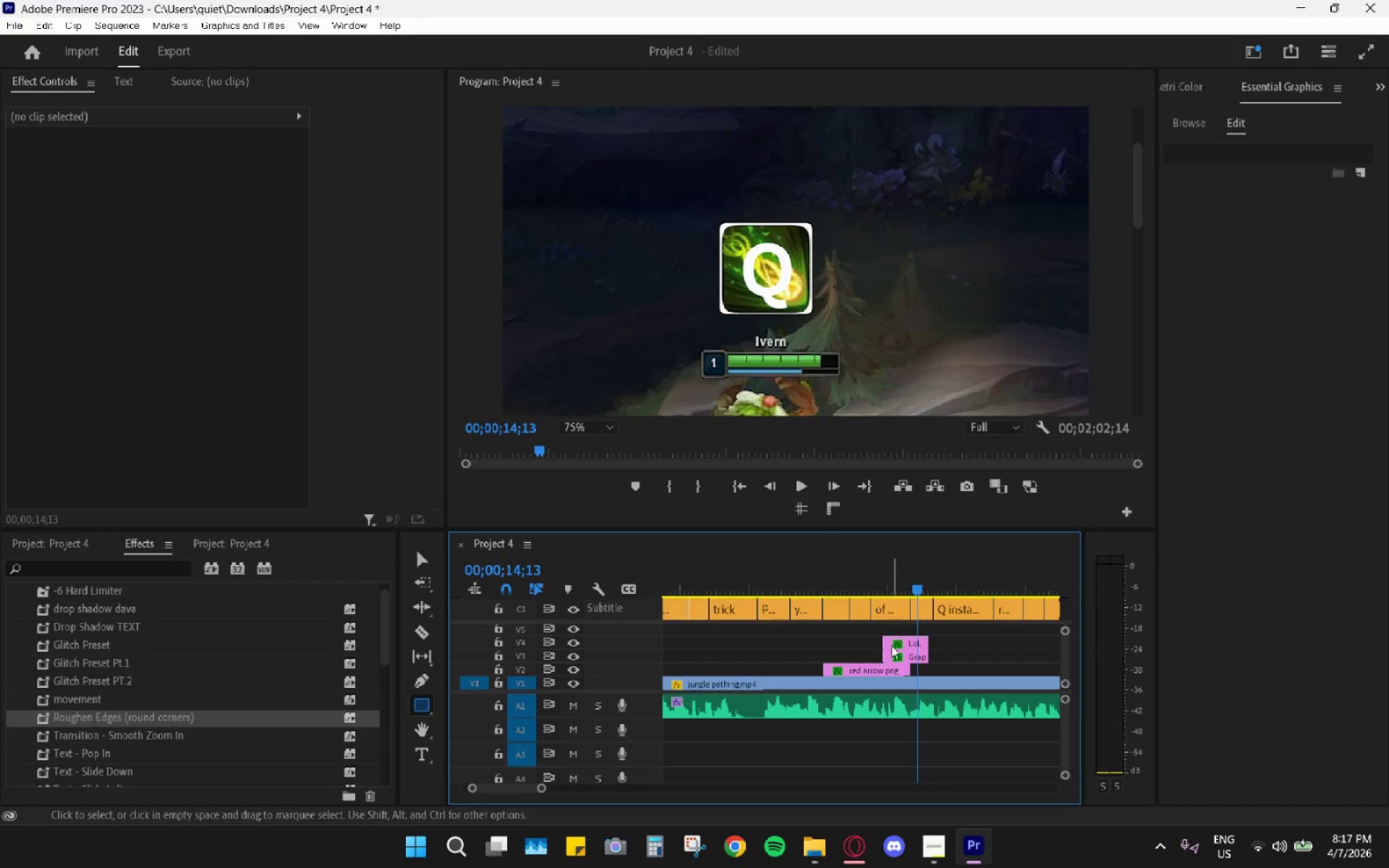 
left_click([912, 657])
 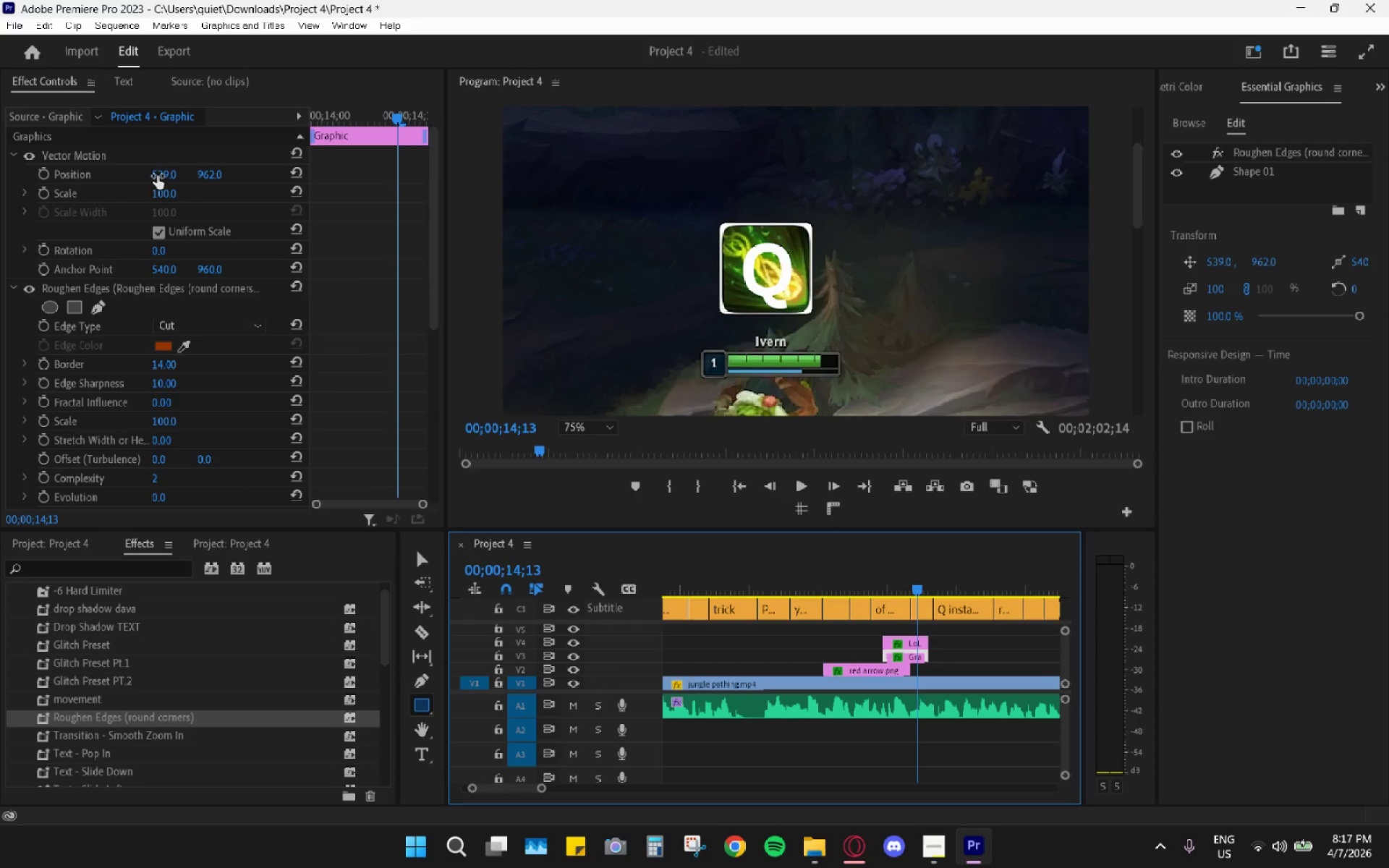 
left_click([156, 192])
 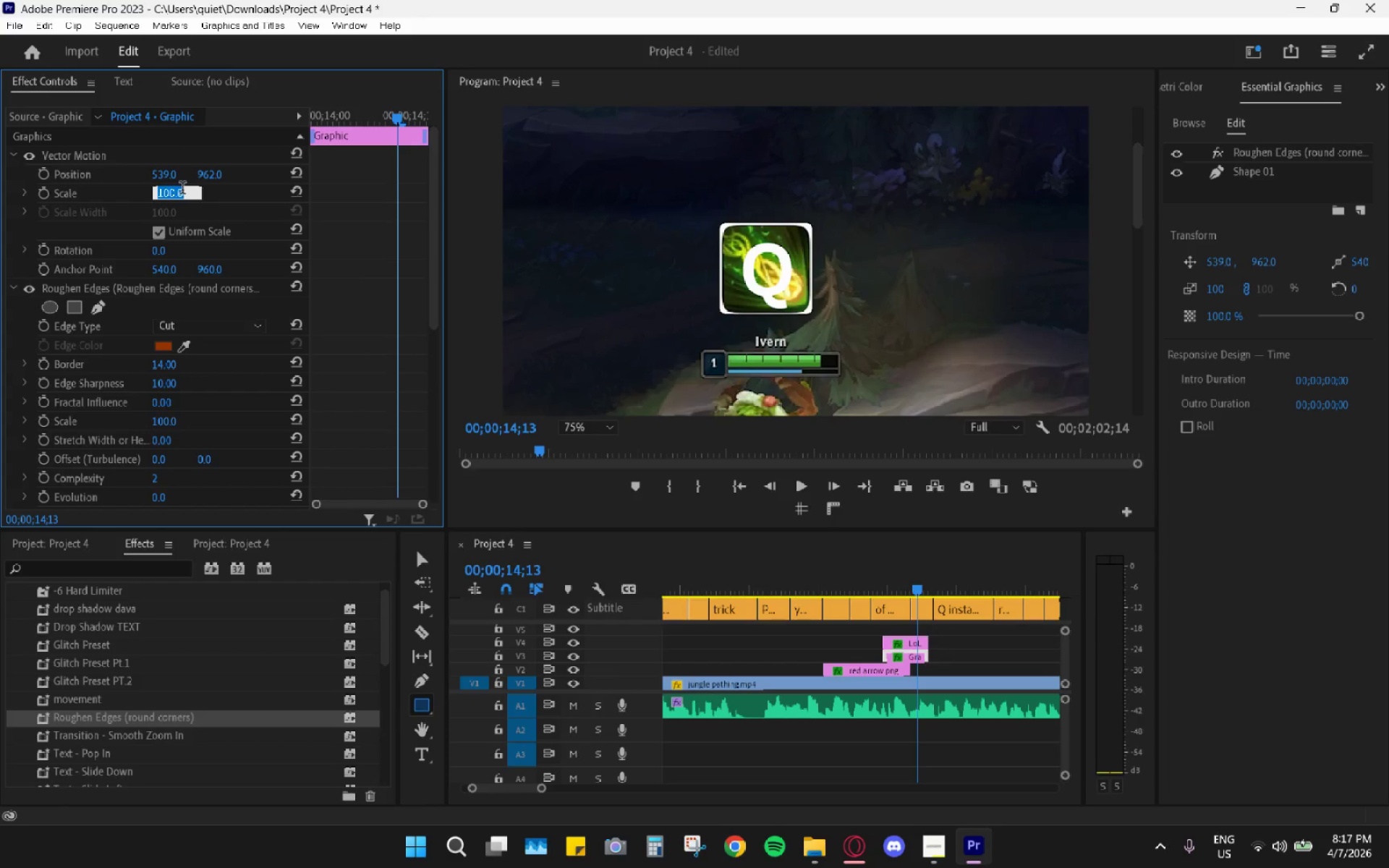 
key(Numpad1)
 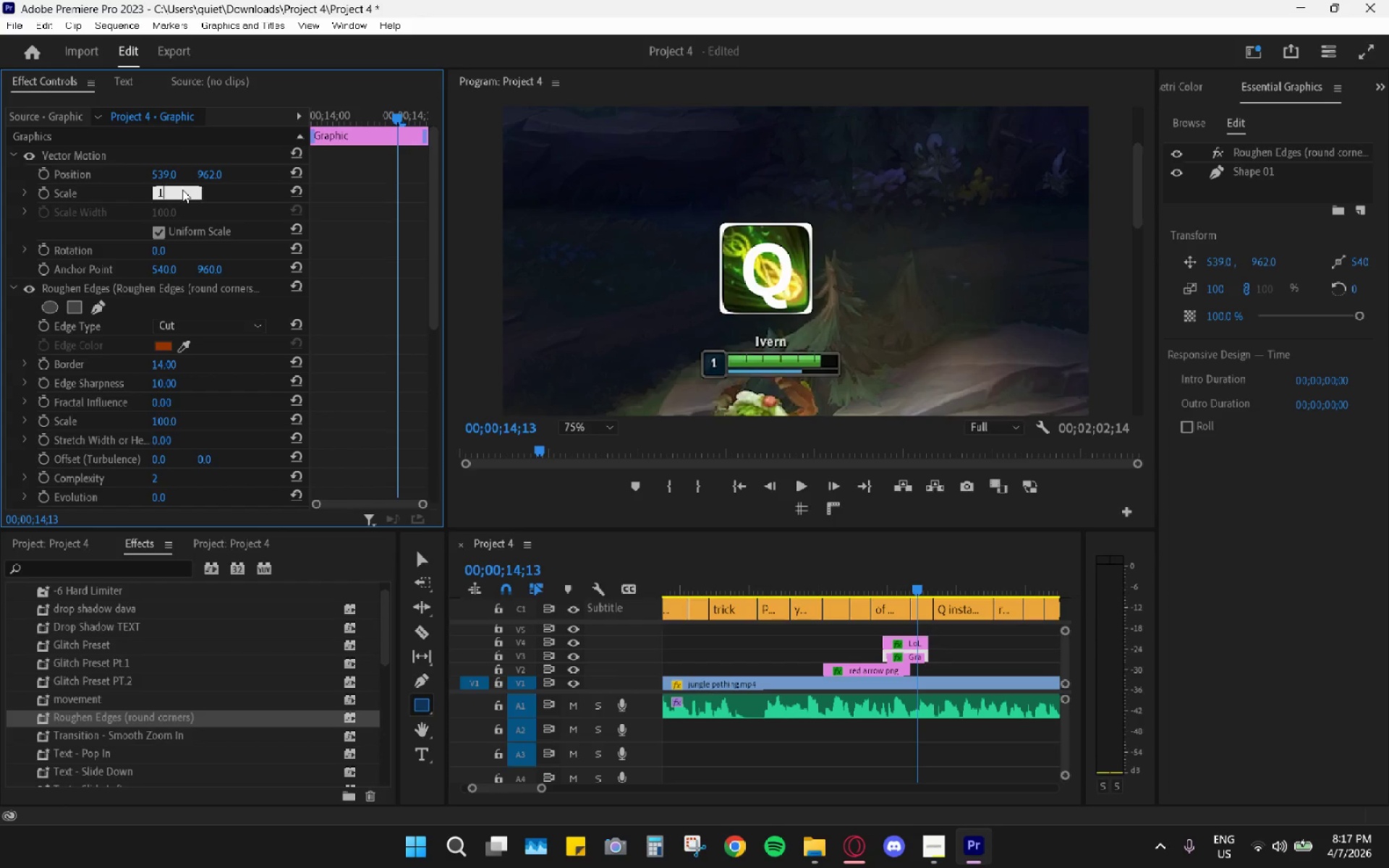 
key(Numpad0)
 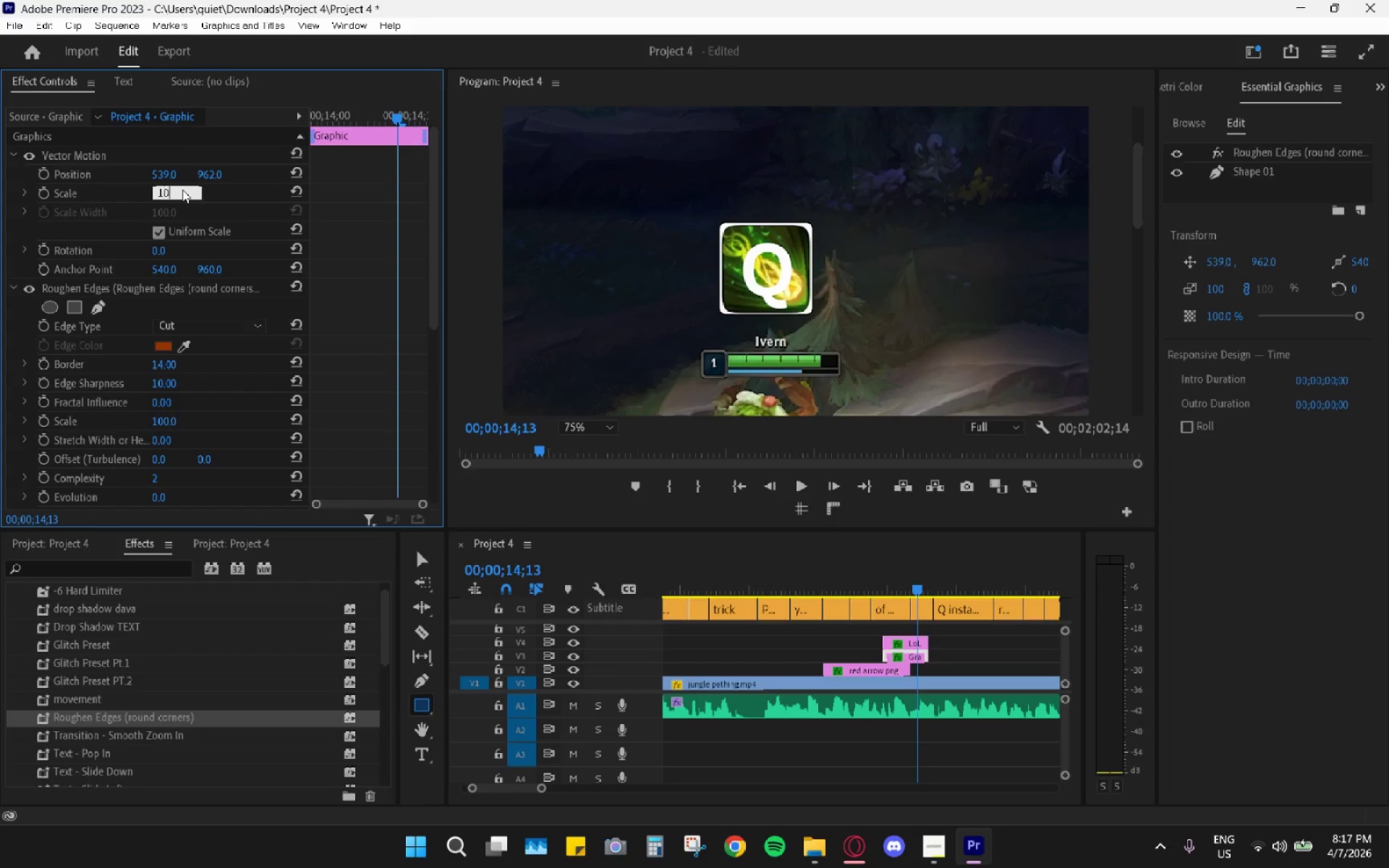 
key(Numpad5)
 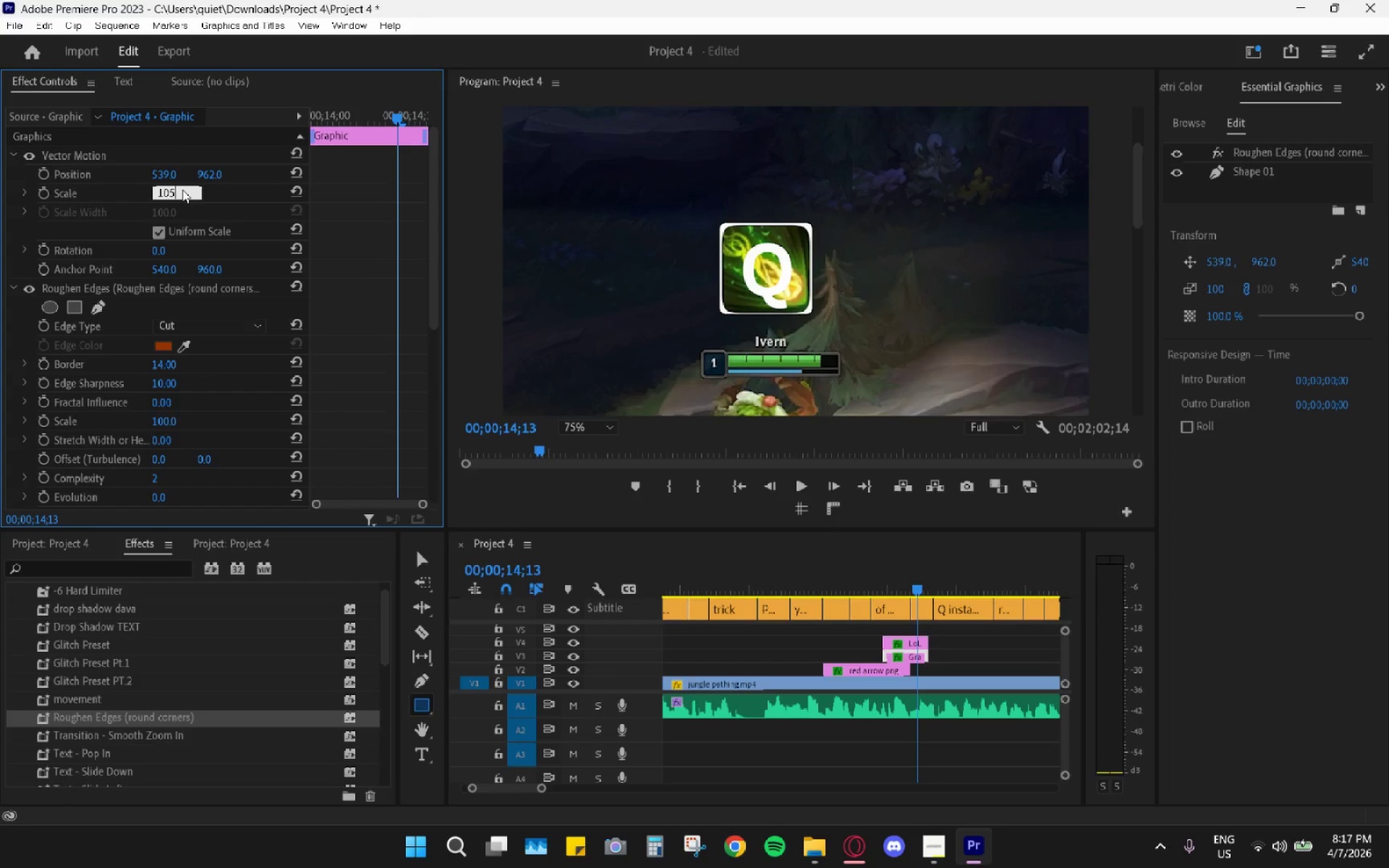 
key(Enter)
 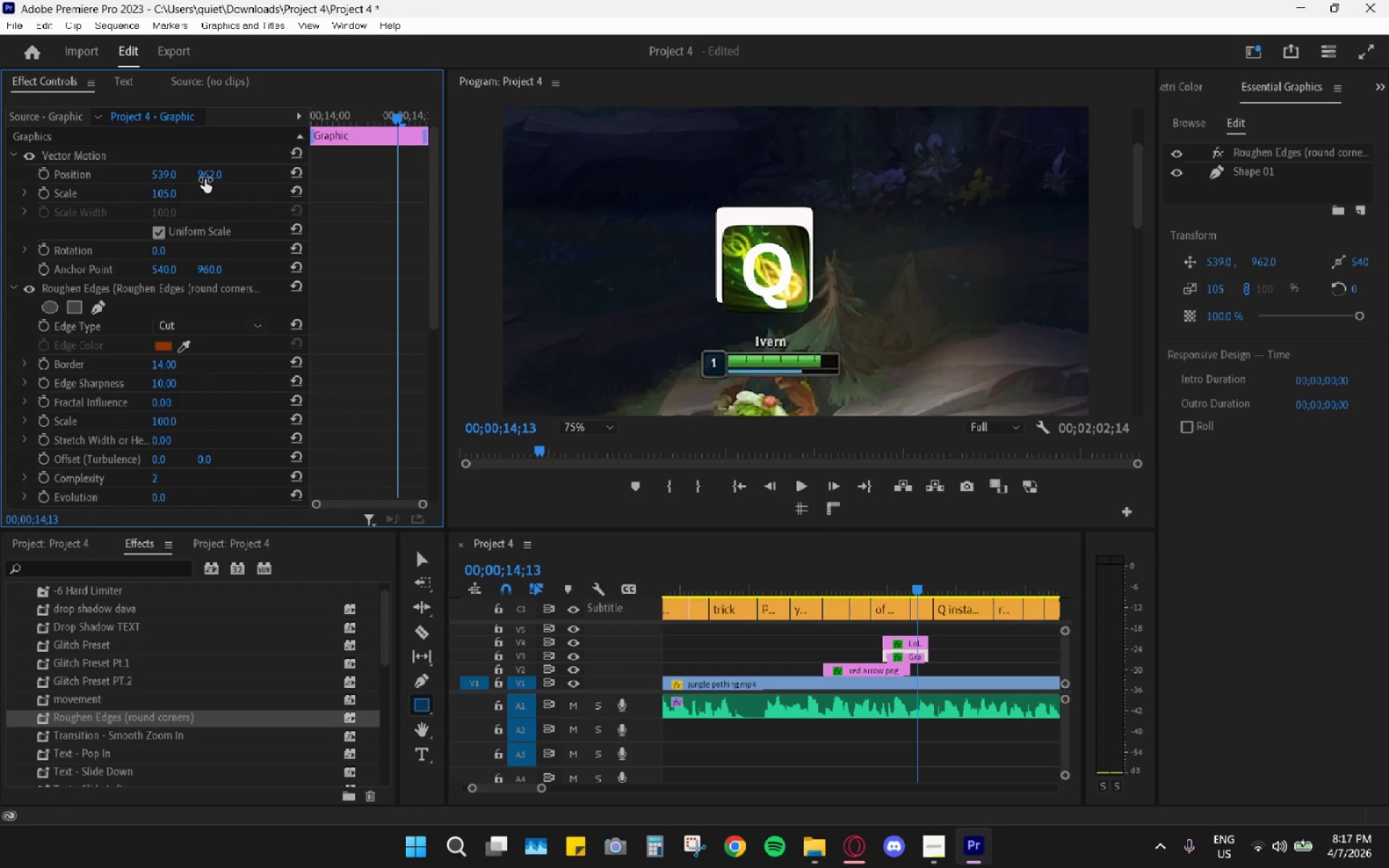 
left_click_drag(start_coordinate=[207, 174], to_coordinate=[288, 174])
 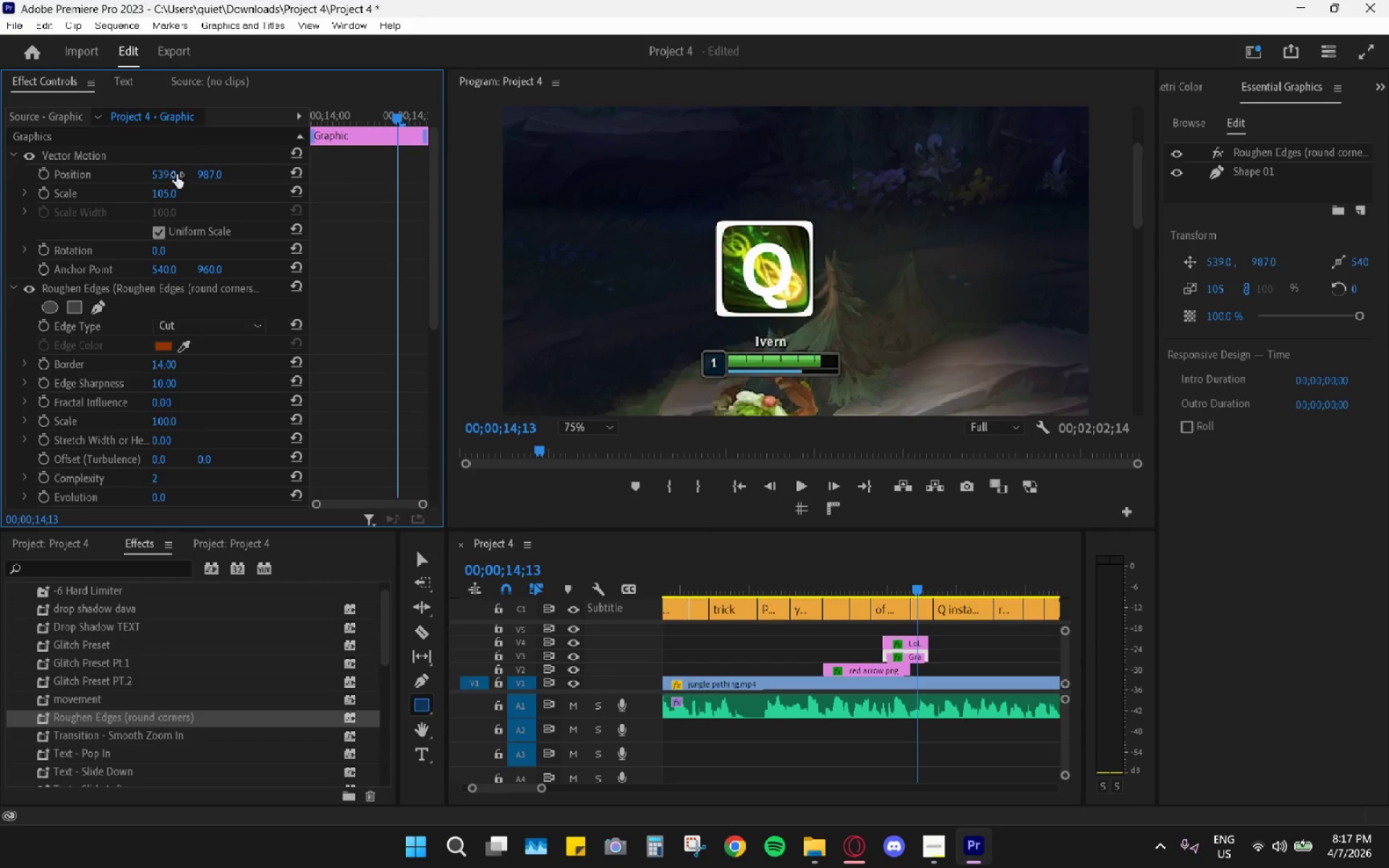 
left_click_drag(start_coordinate=[205, 175], to_coordinate=[234, 181])
 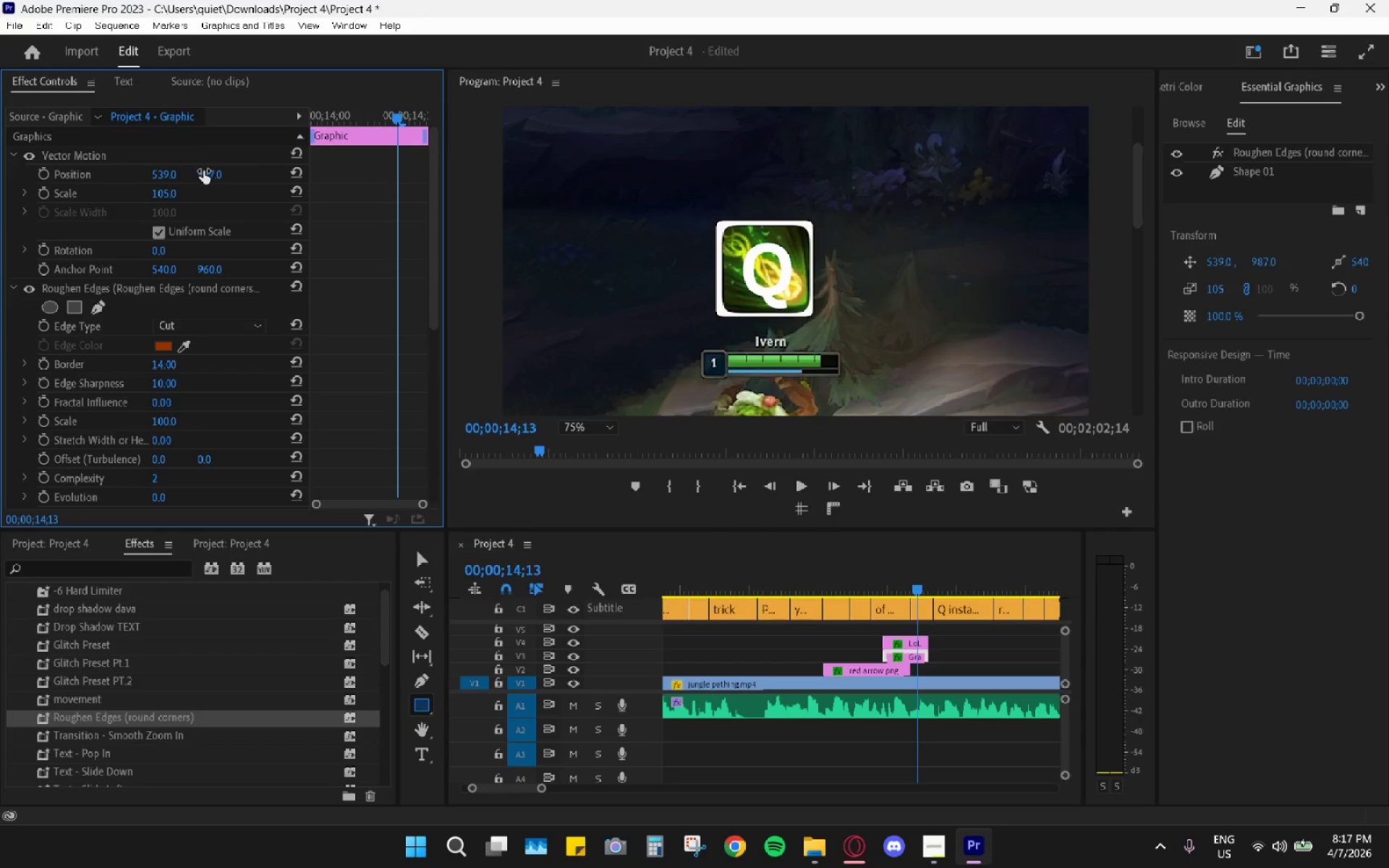 
left_click_drag(start_coordinate=[210, 172], to_coordinate=[242, 178])
 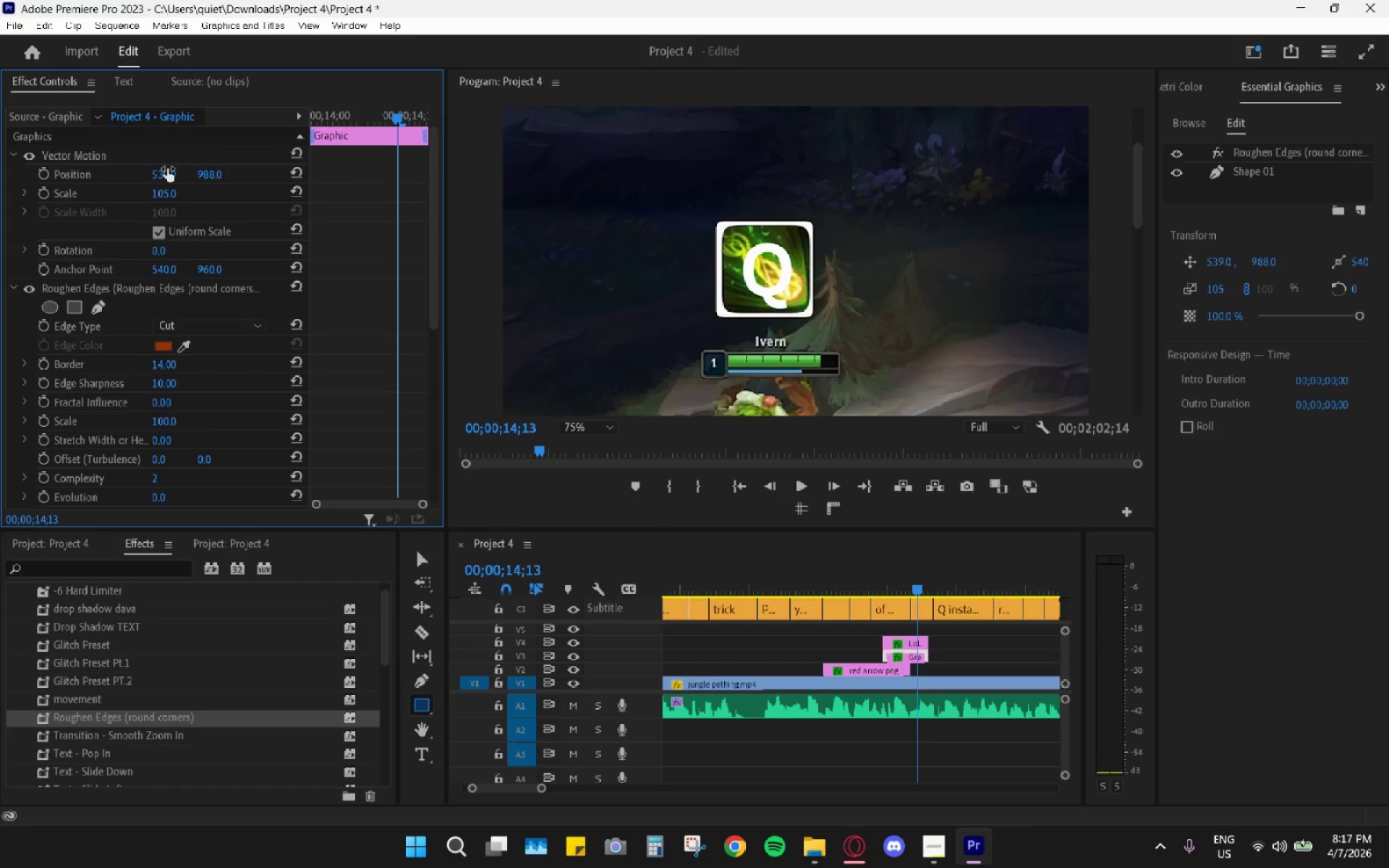 
left_click_drag(start_coordinate=[166, 176], to_coordinate=[196, 178])
 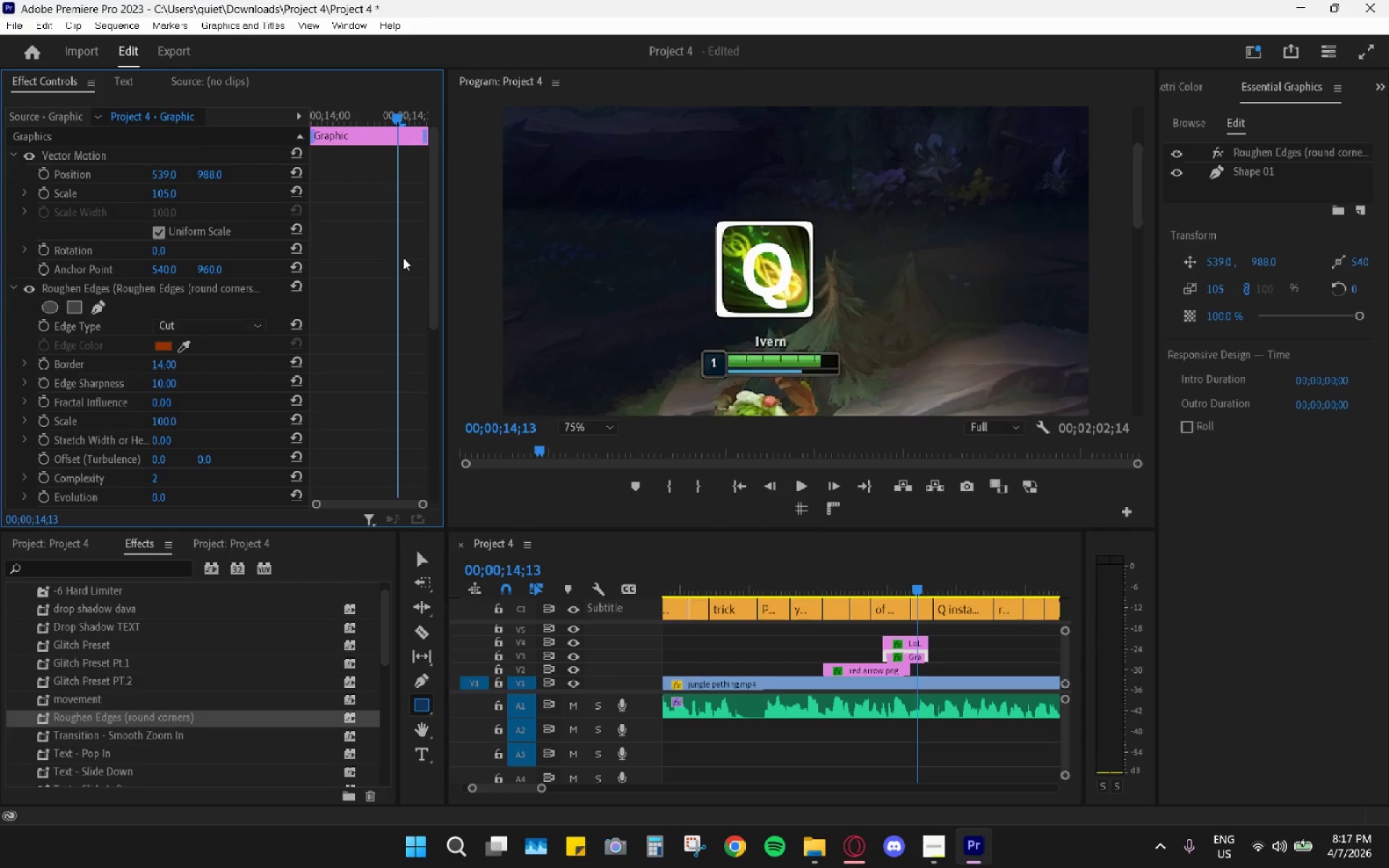 
left_click_drag(start_coordinate=[165, 169], to_coordinate=[199, 166])
 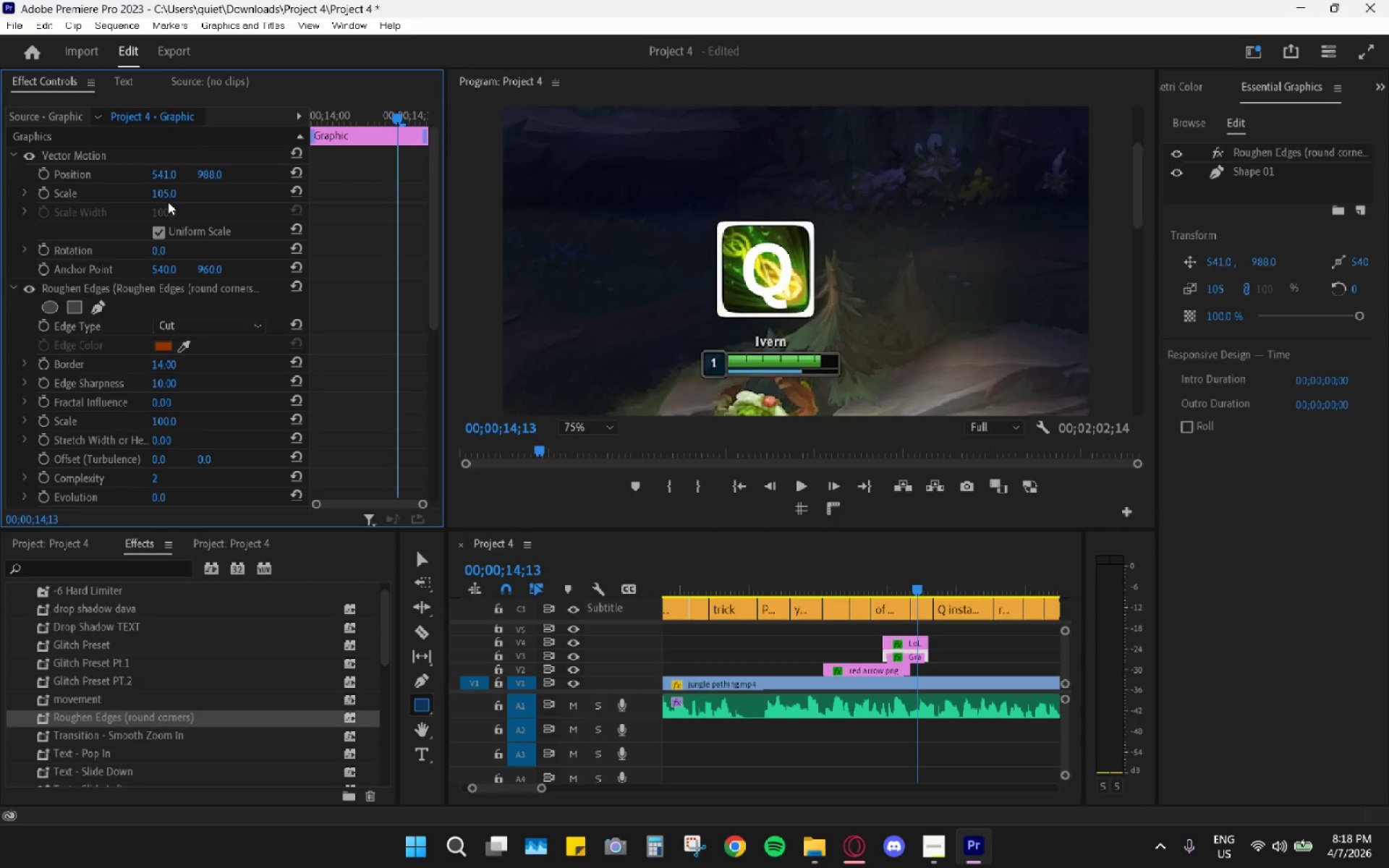 
left_click([171, 192])
 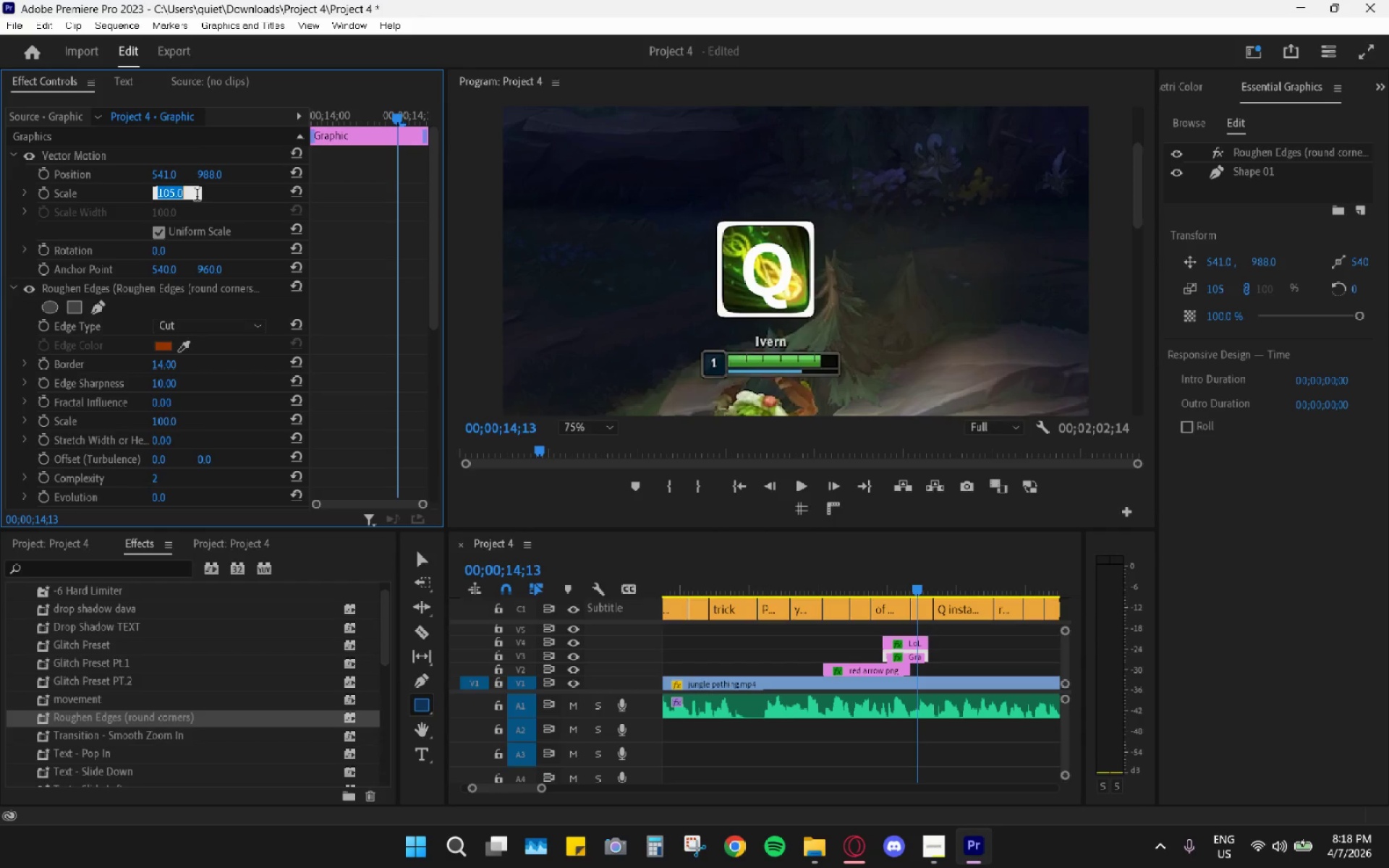 
key(Numpad1)
 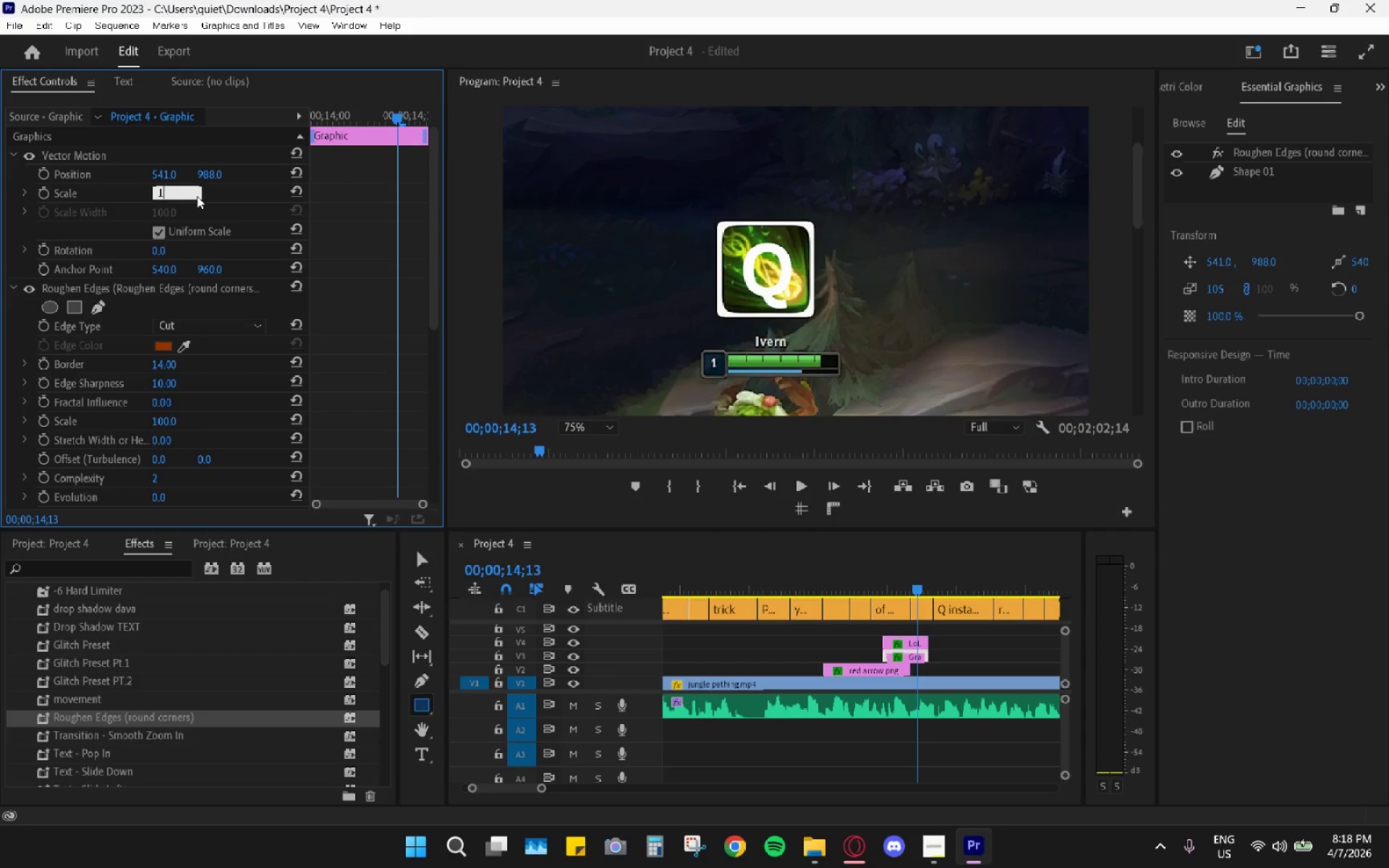 
key(Numpad0)
 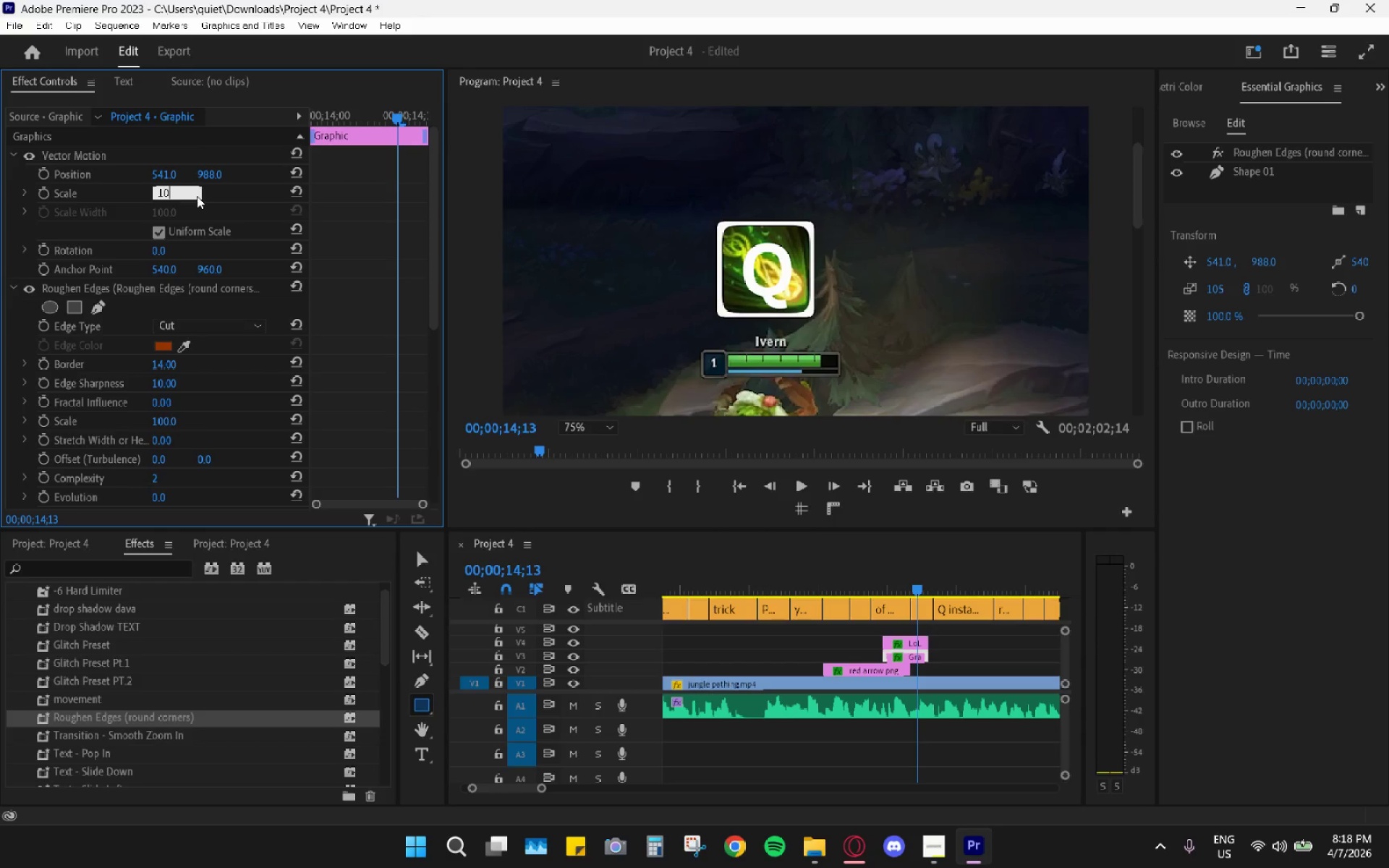 
key(Numpad3)
 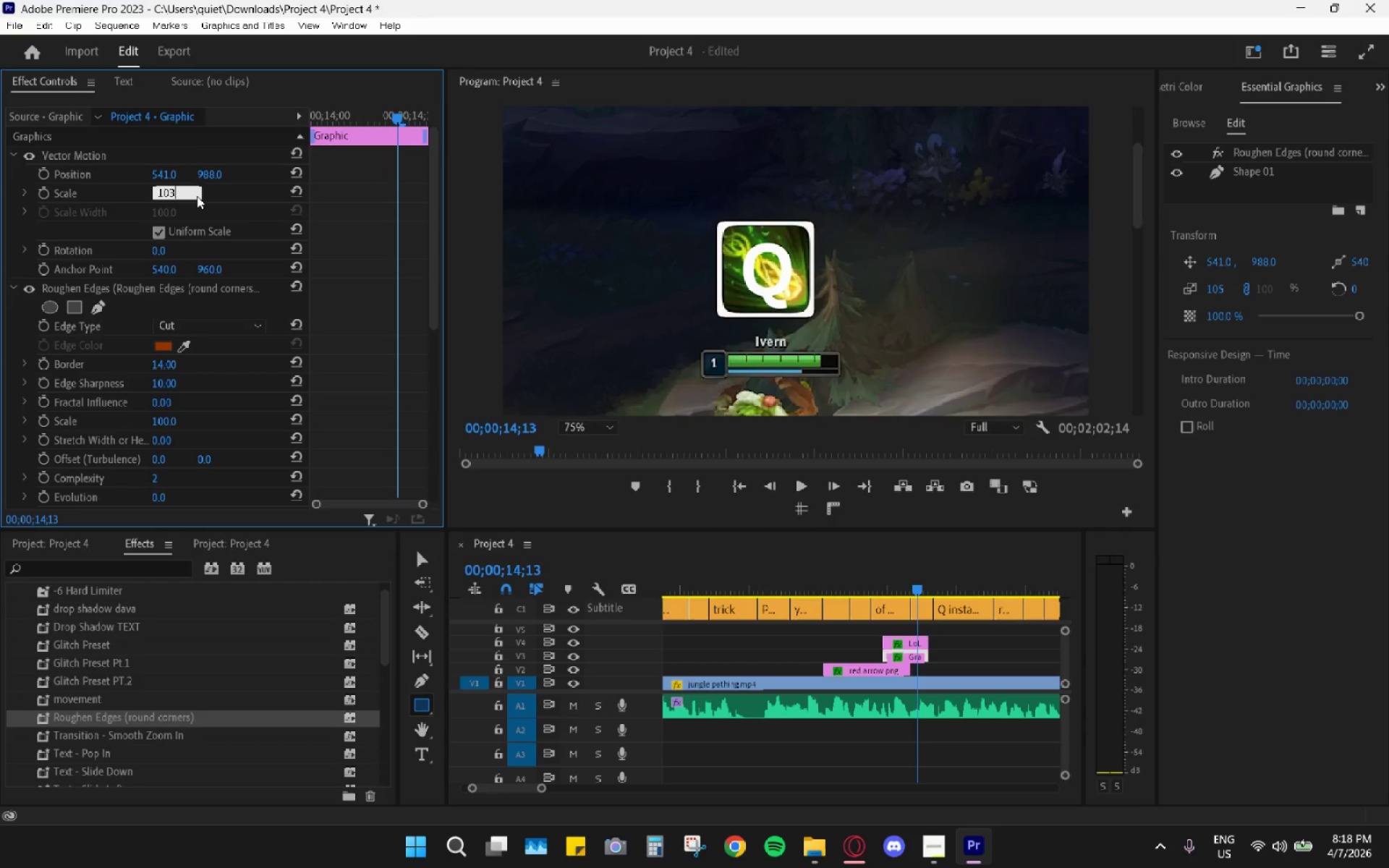 
key(Enter)
 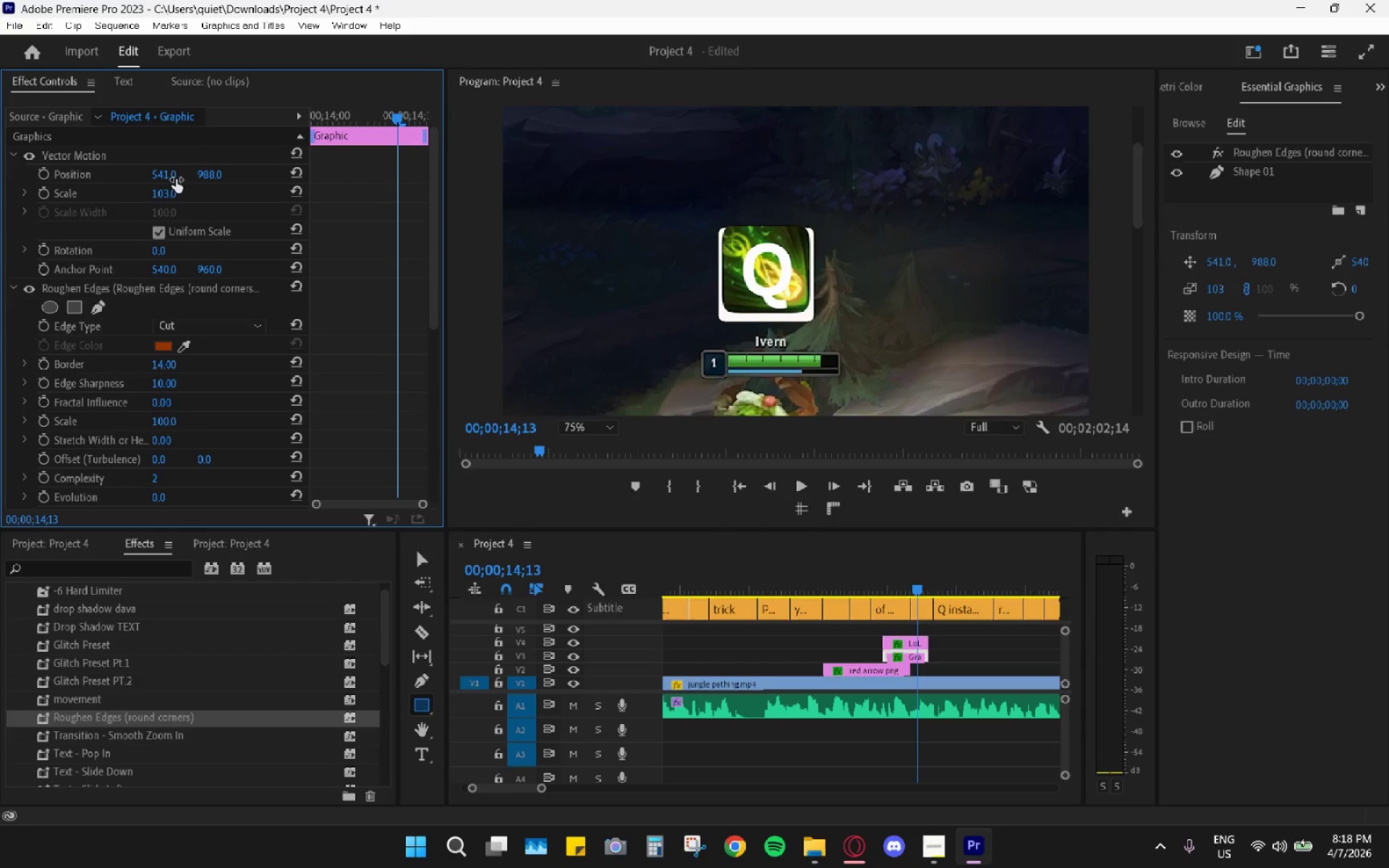 
left_click_drag(start_coordinate=[161, 174], to_coordinate=[163, 190])
 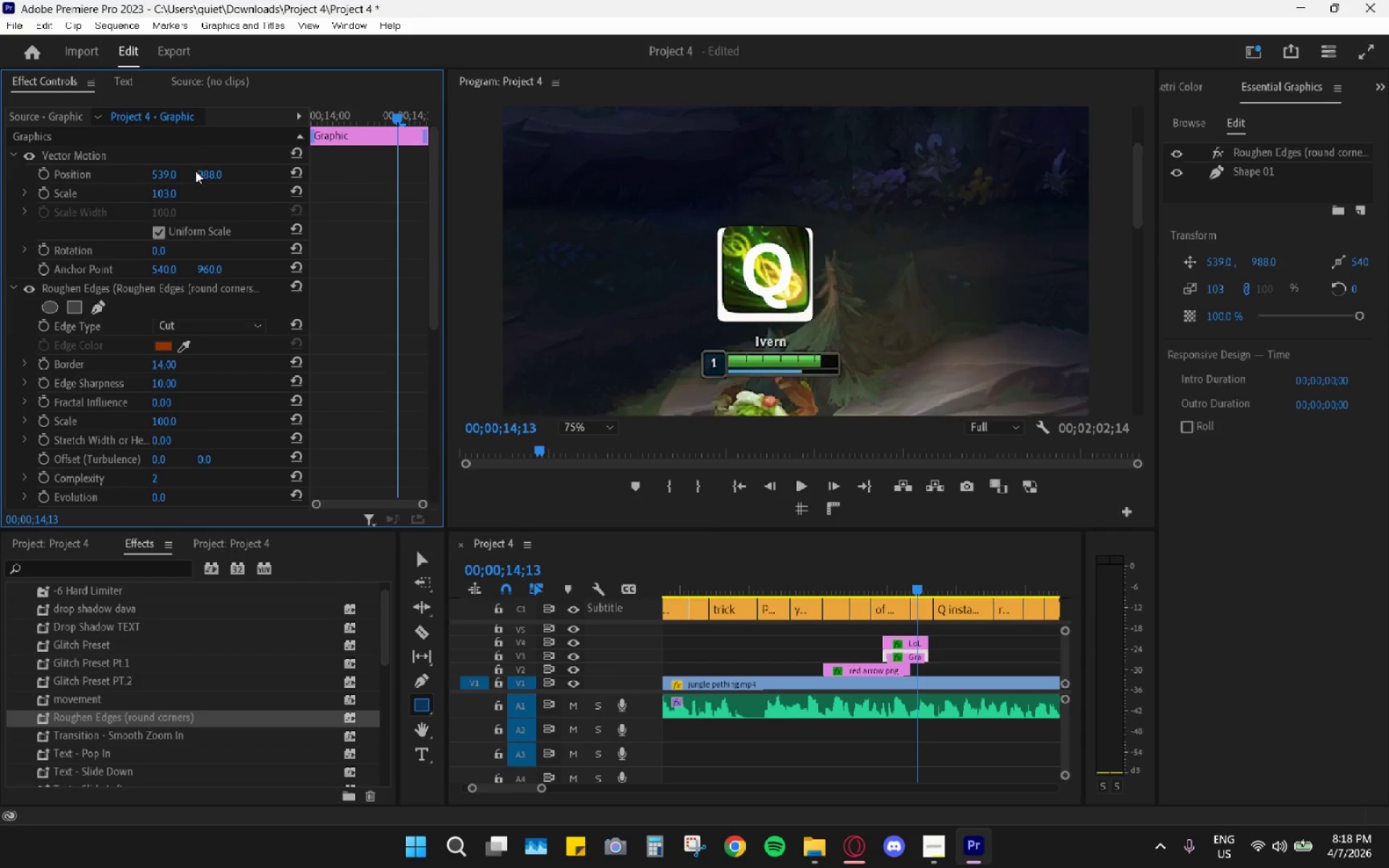 
left_click_drag(start_coordinate=[205, 172], to_coordinate=[174, 187])
 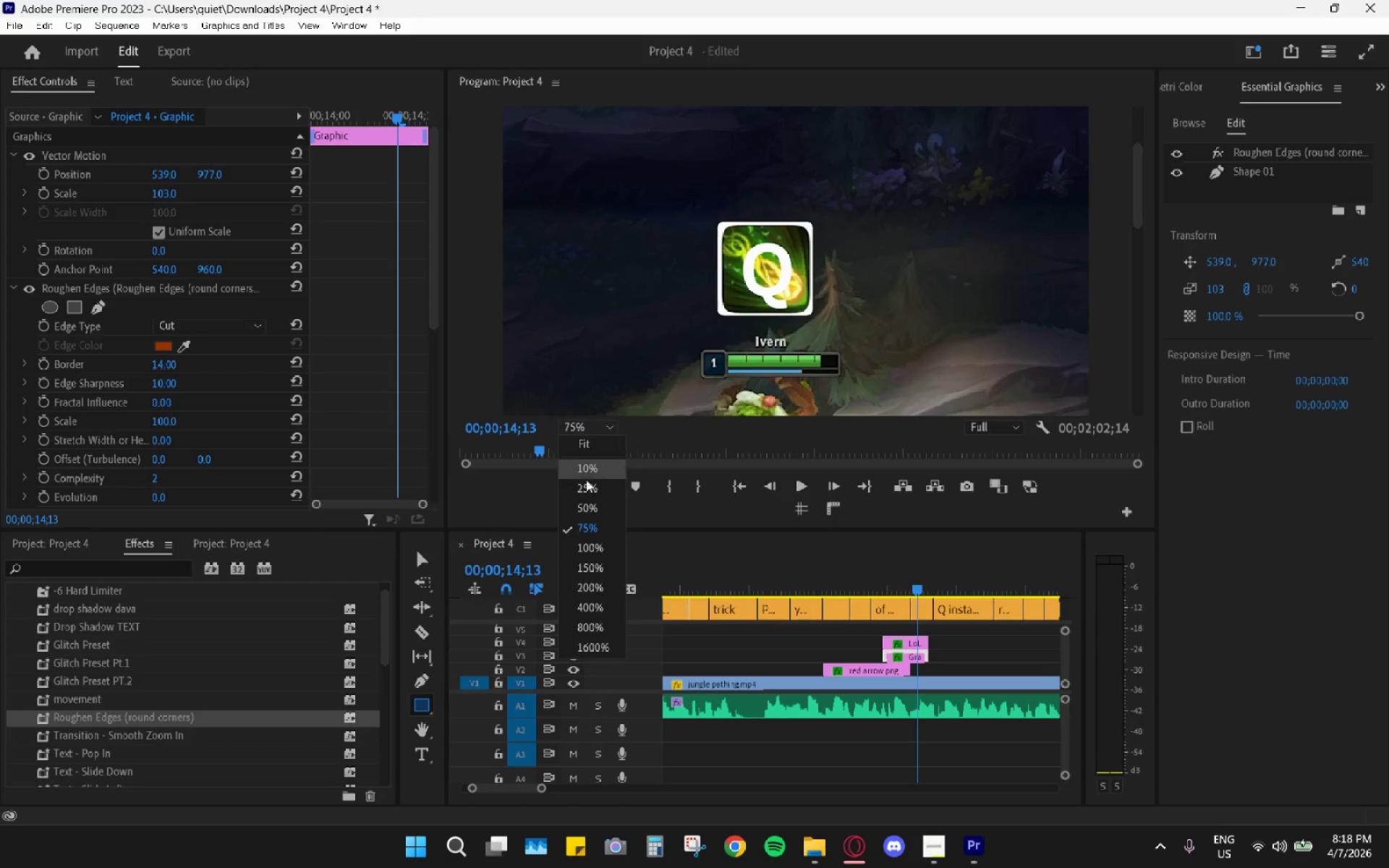 
left_click([591, 545])
 